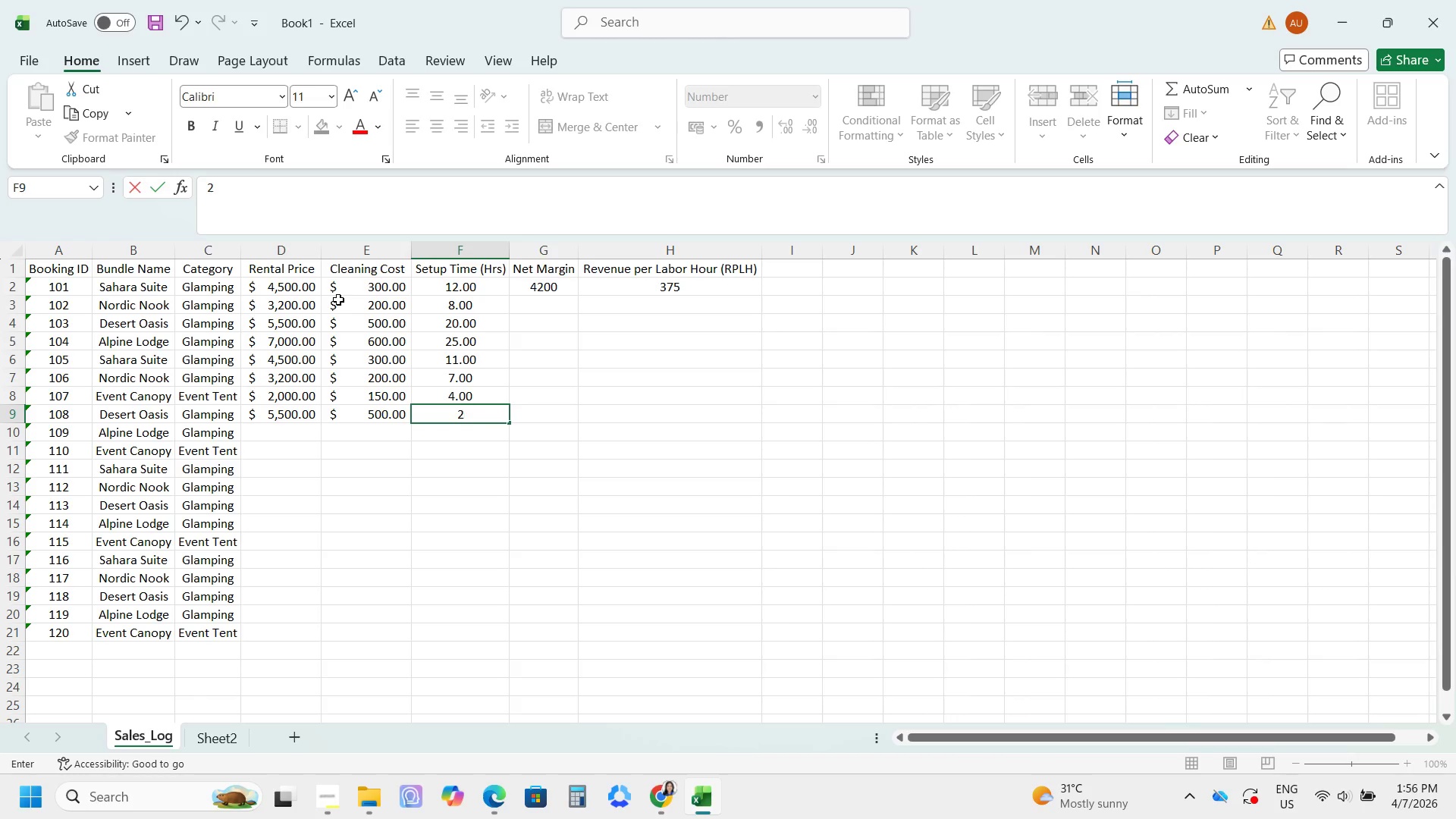 
key(Numpad2)
 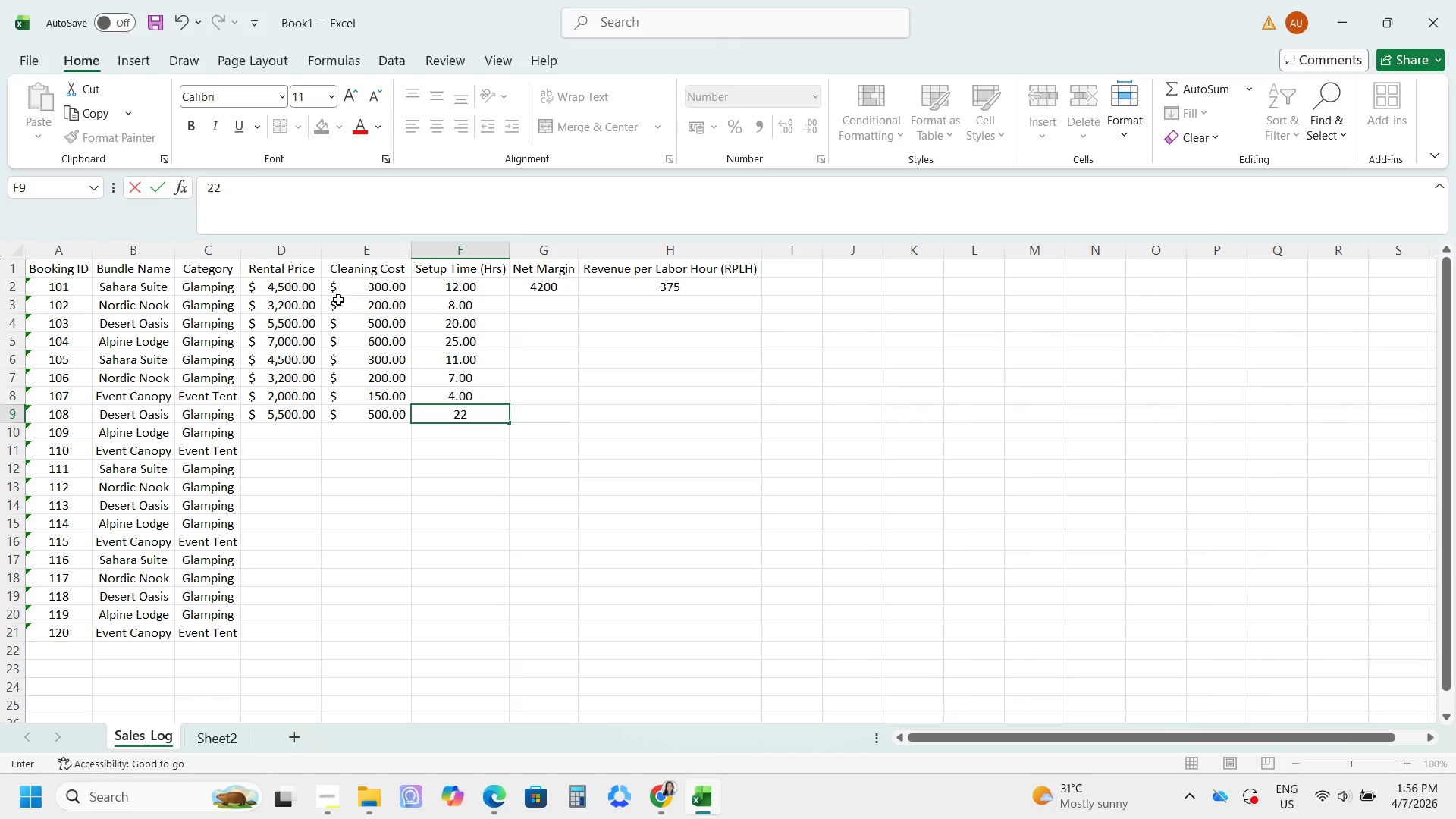 
key(NumpadEnter)
 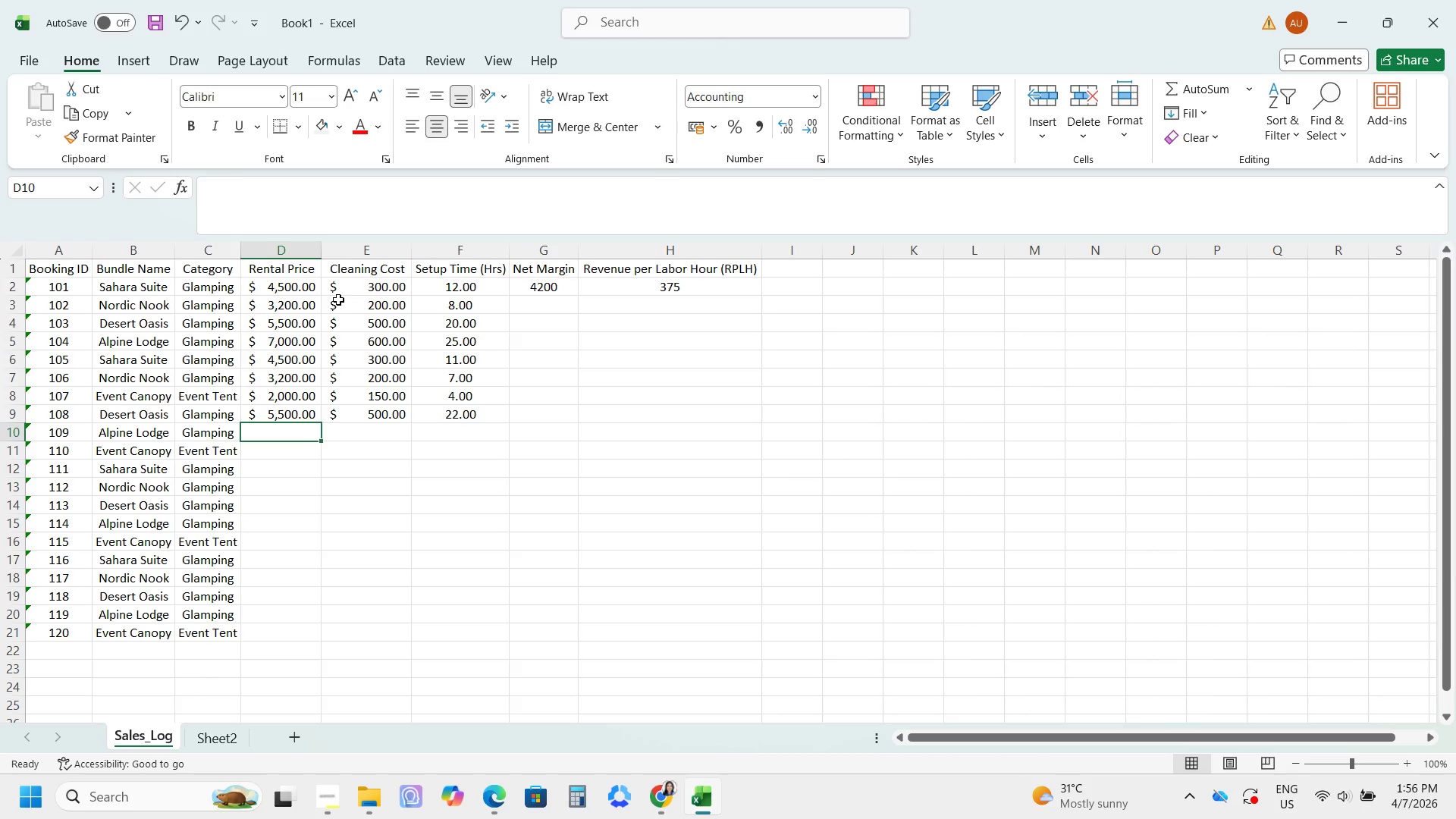 
key(Numpad7)
 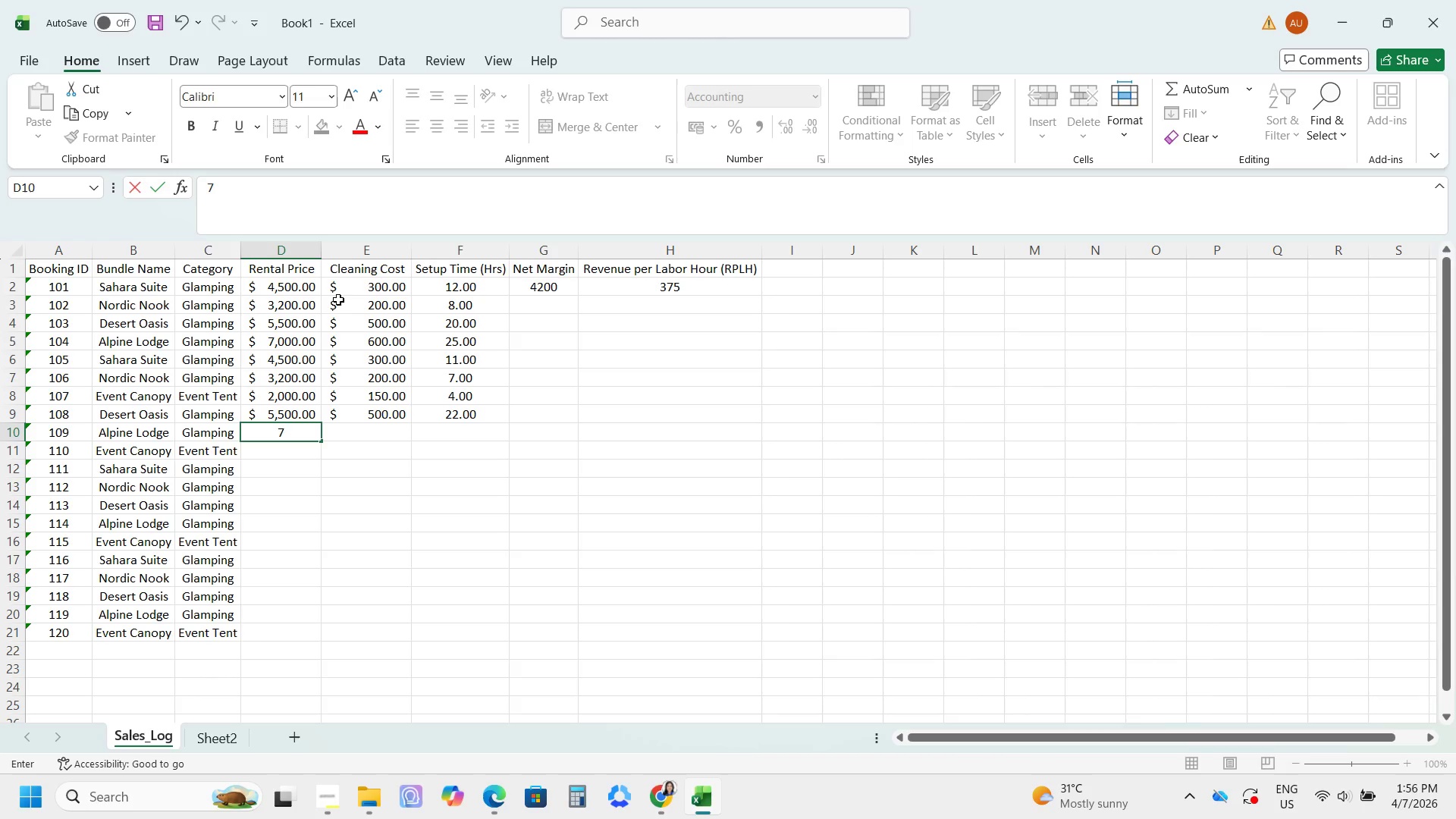 
key(Numpad0)
 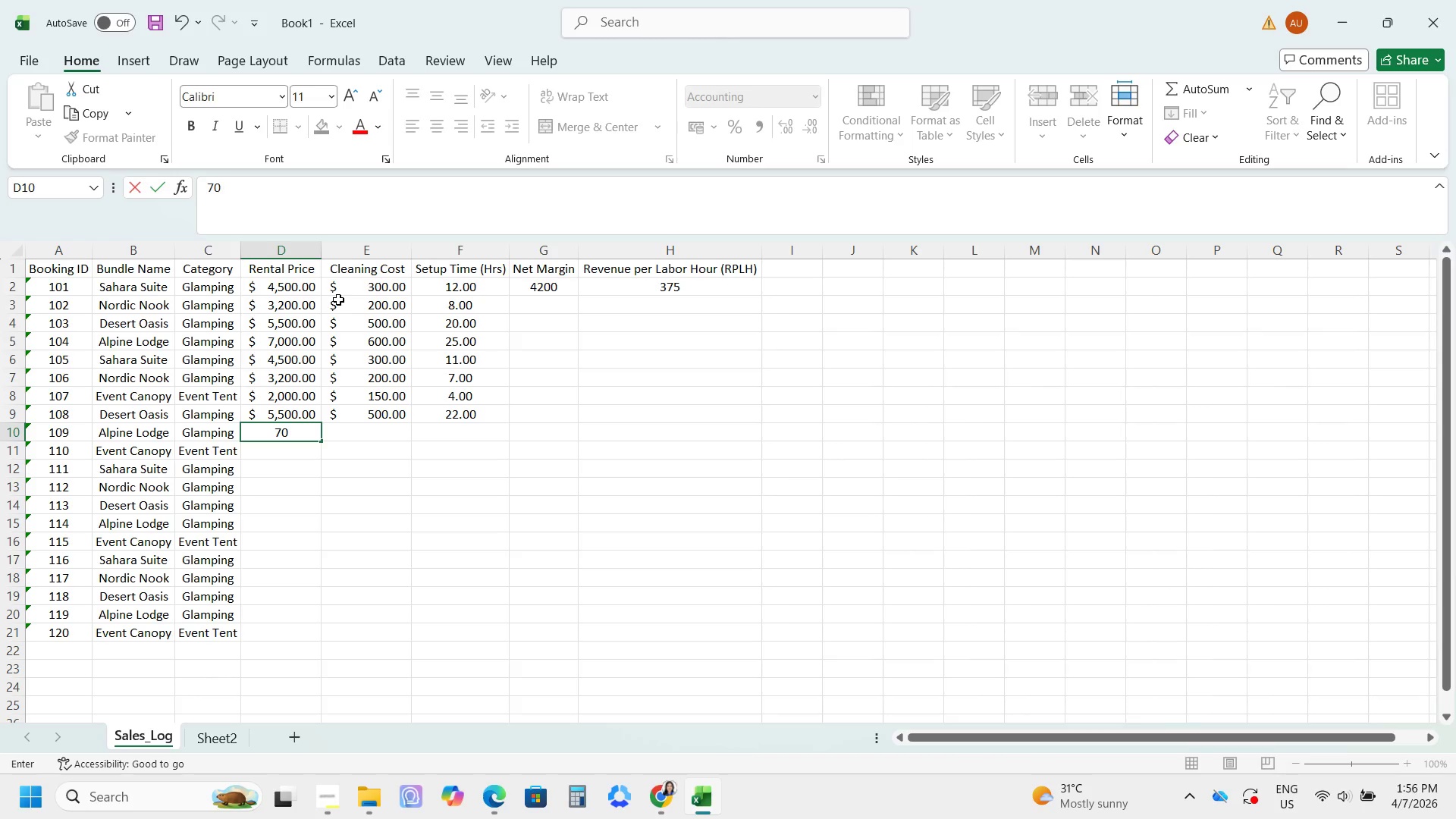 
key(Numpad0)
 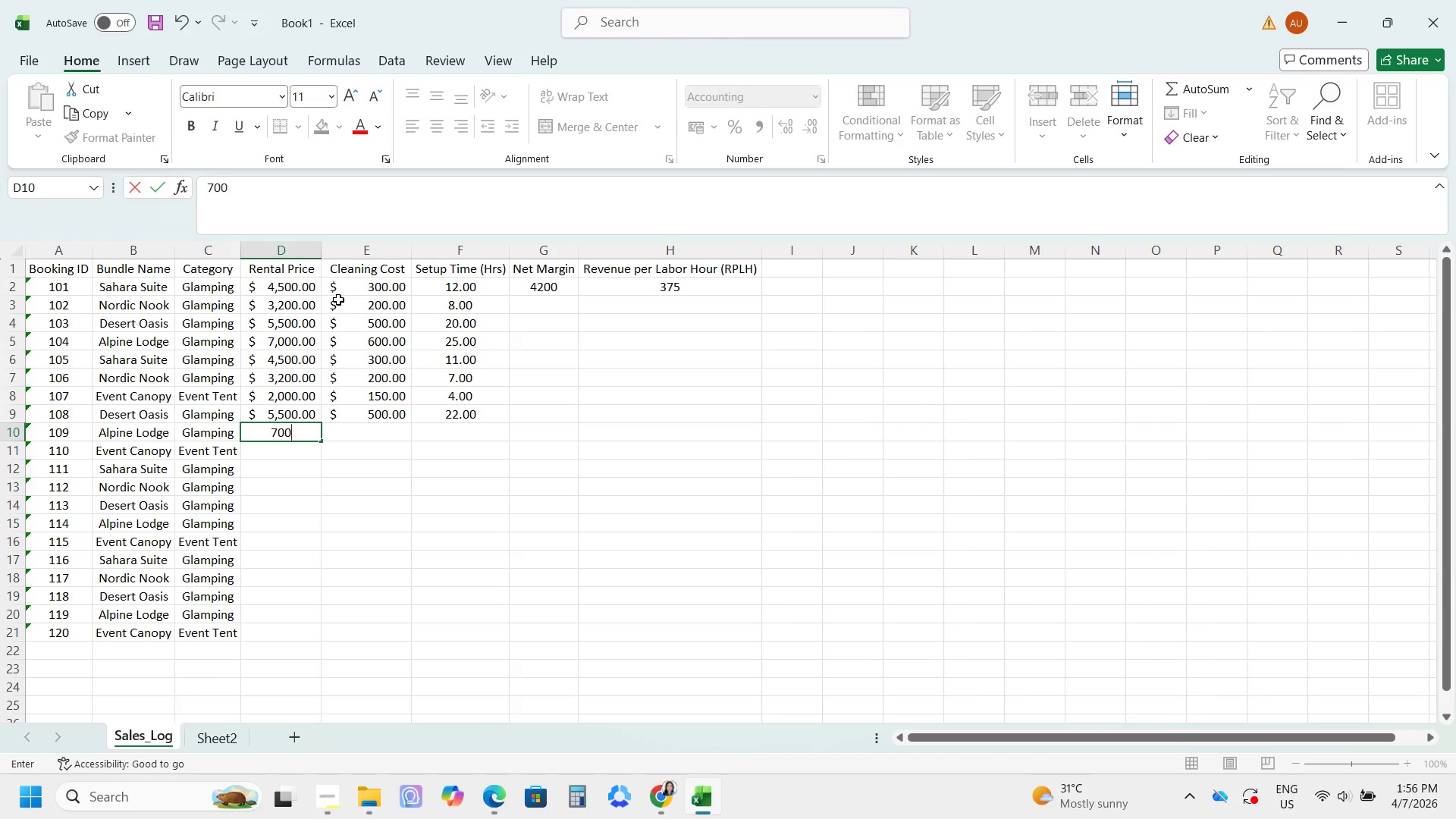 
key(Numpad0)
 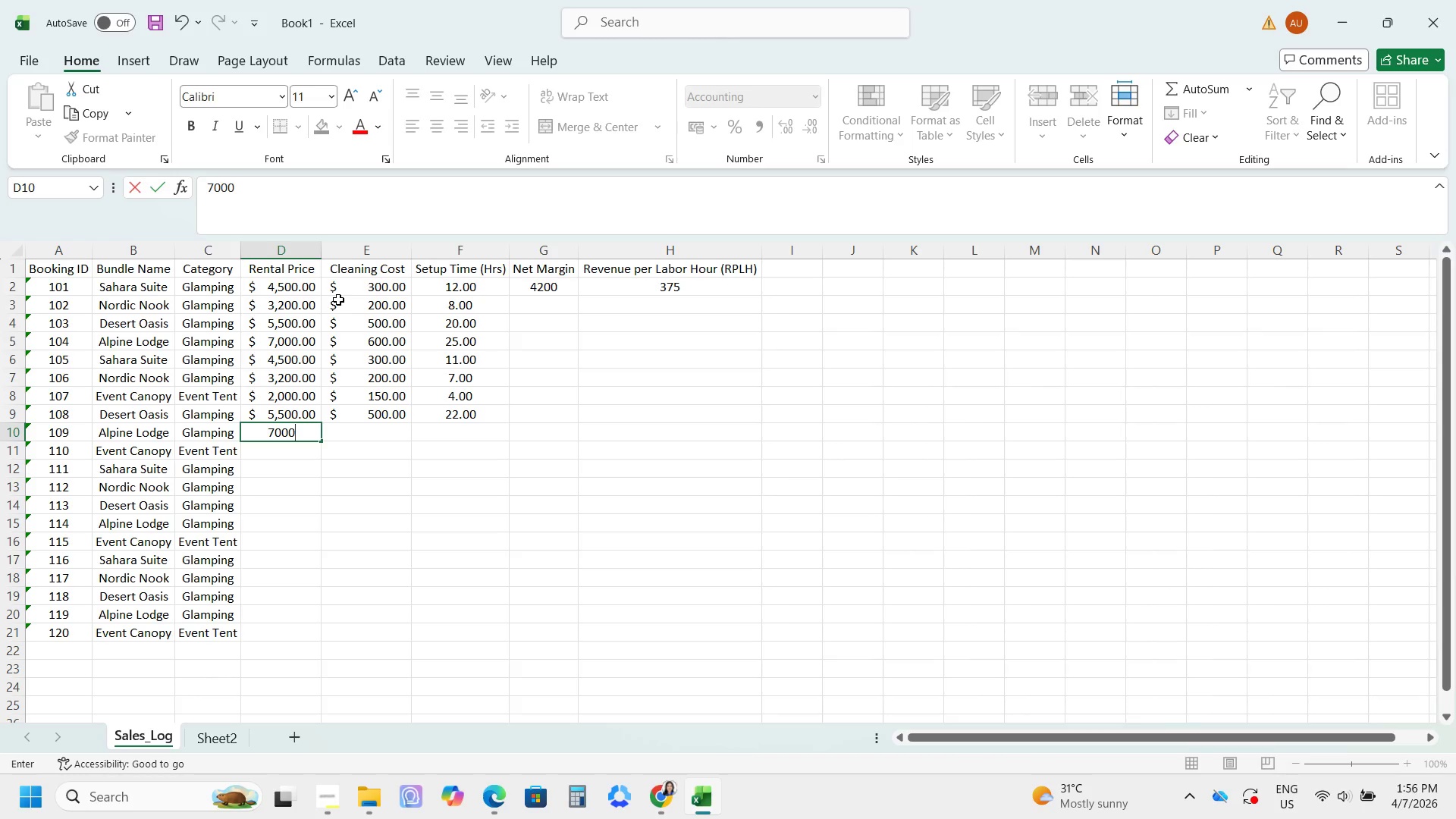 
key(Tab)
 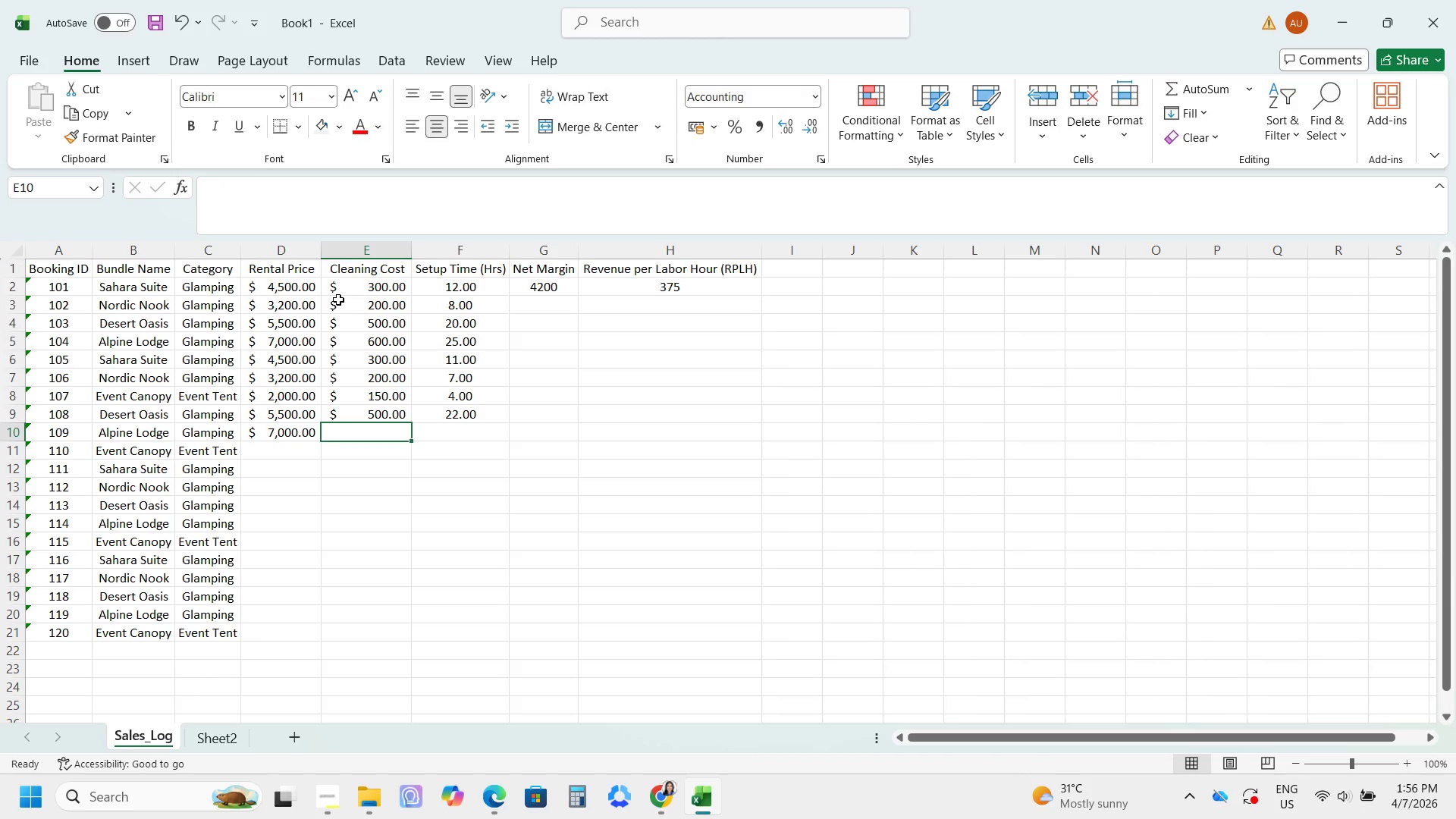 
key(Numpad6)
 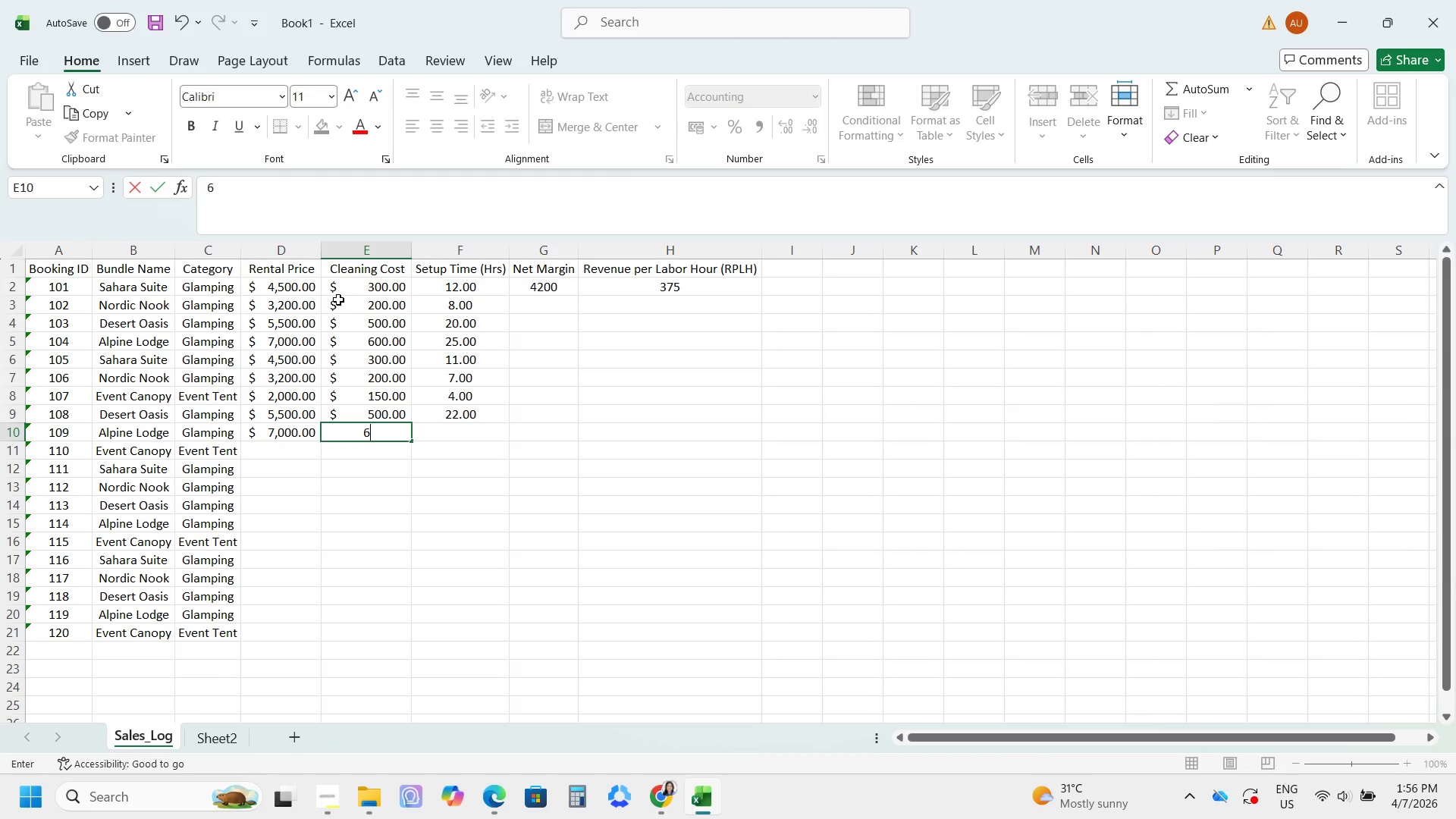 
key(Numpad0)
 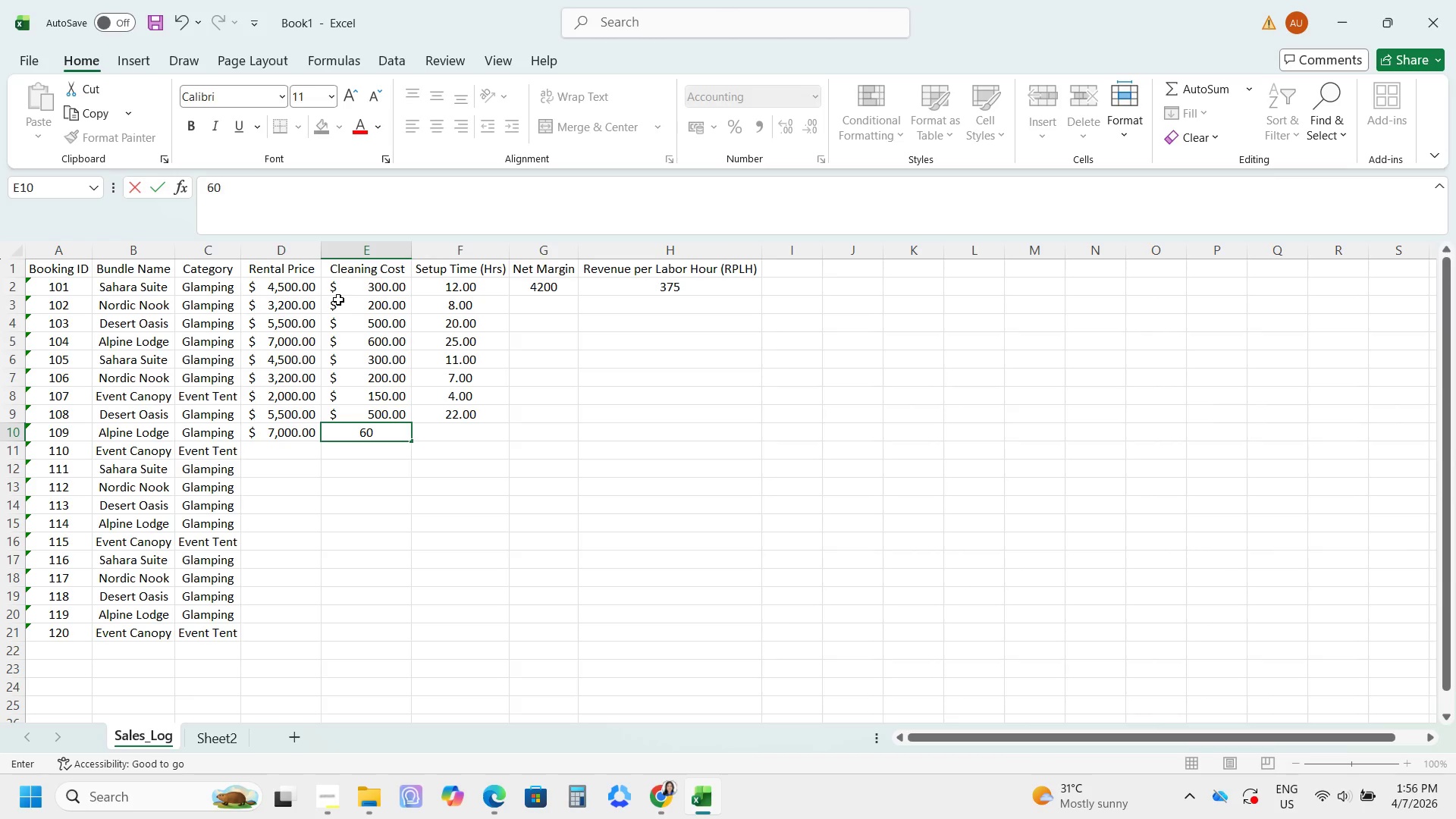 
key(Numpad0)
 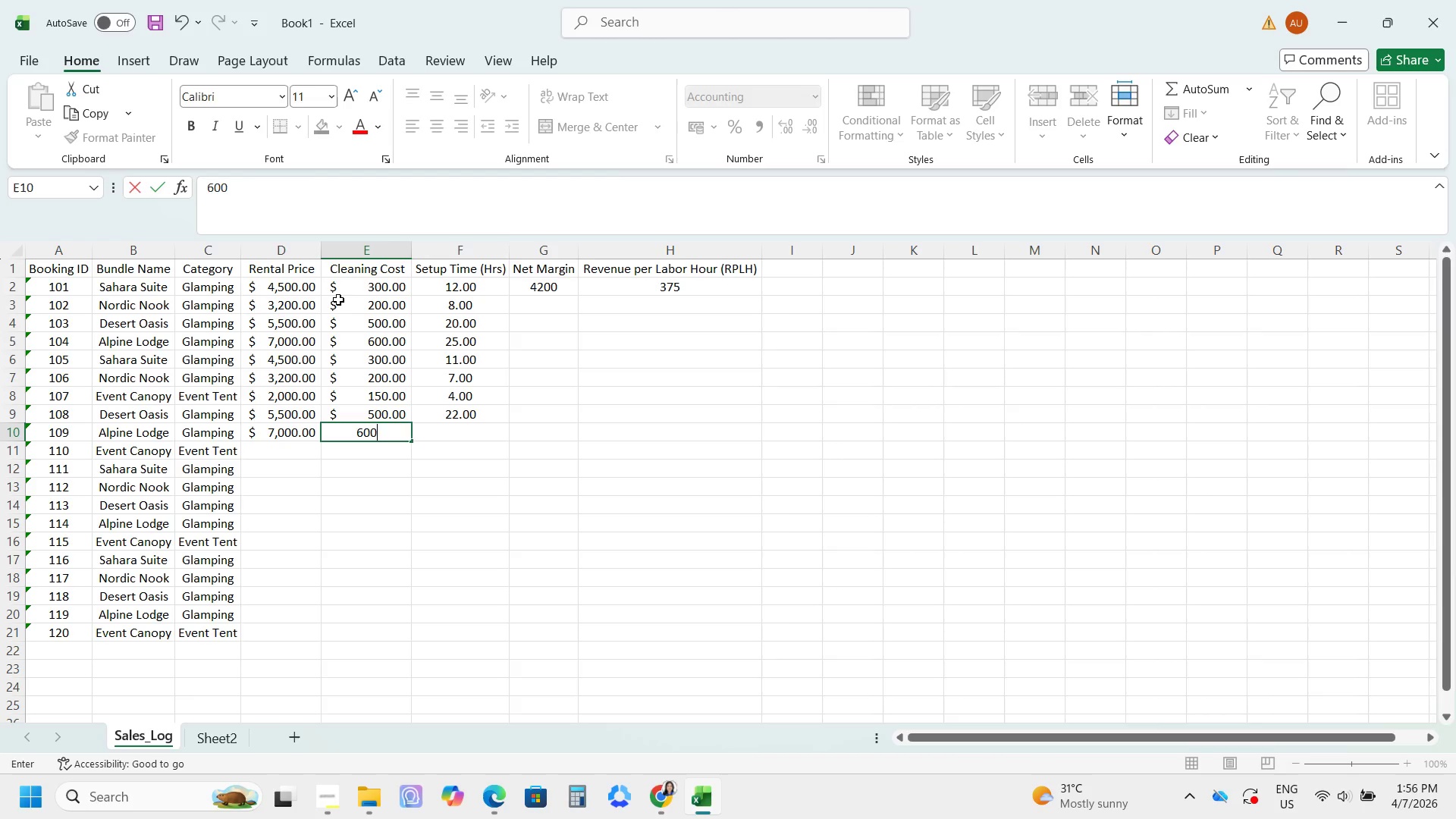 
key(Tab)
 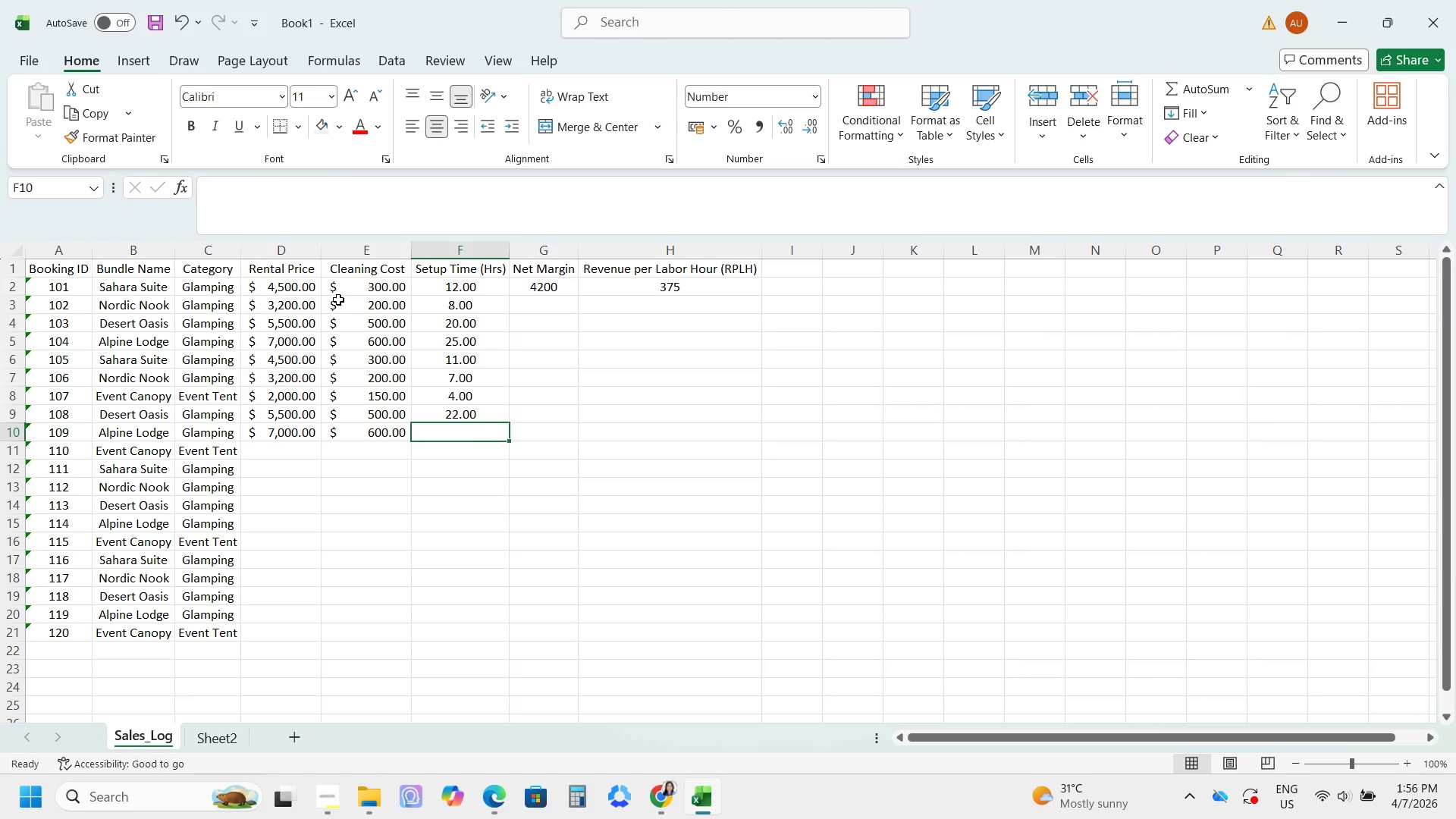 
key(Numpad2)
 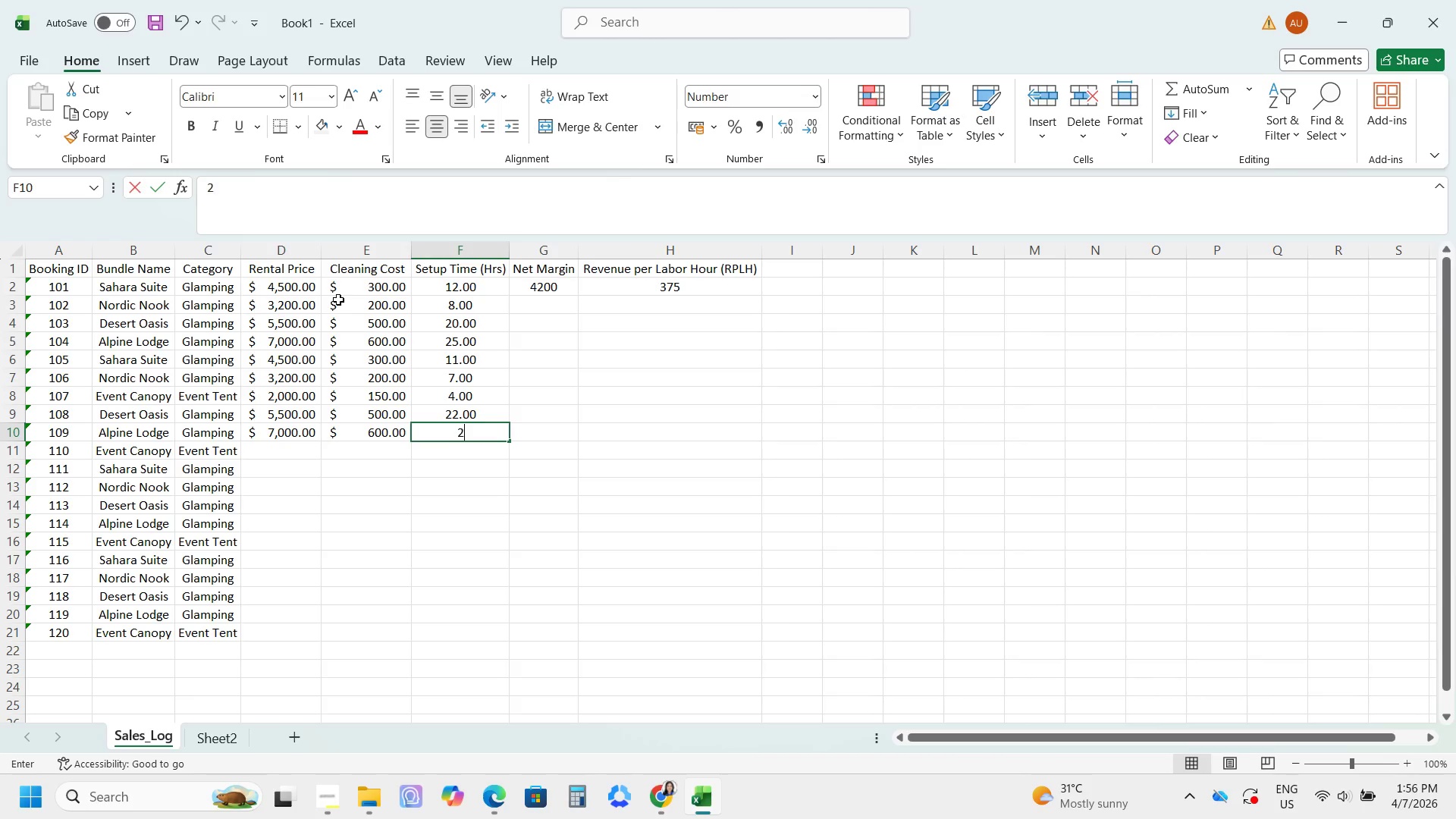 
key(Numpad8)
 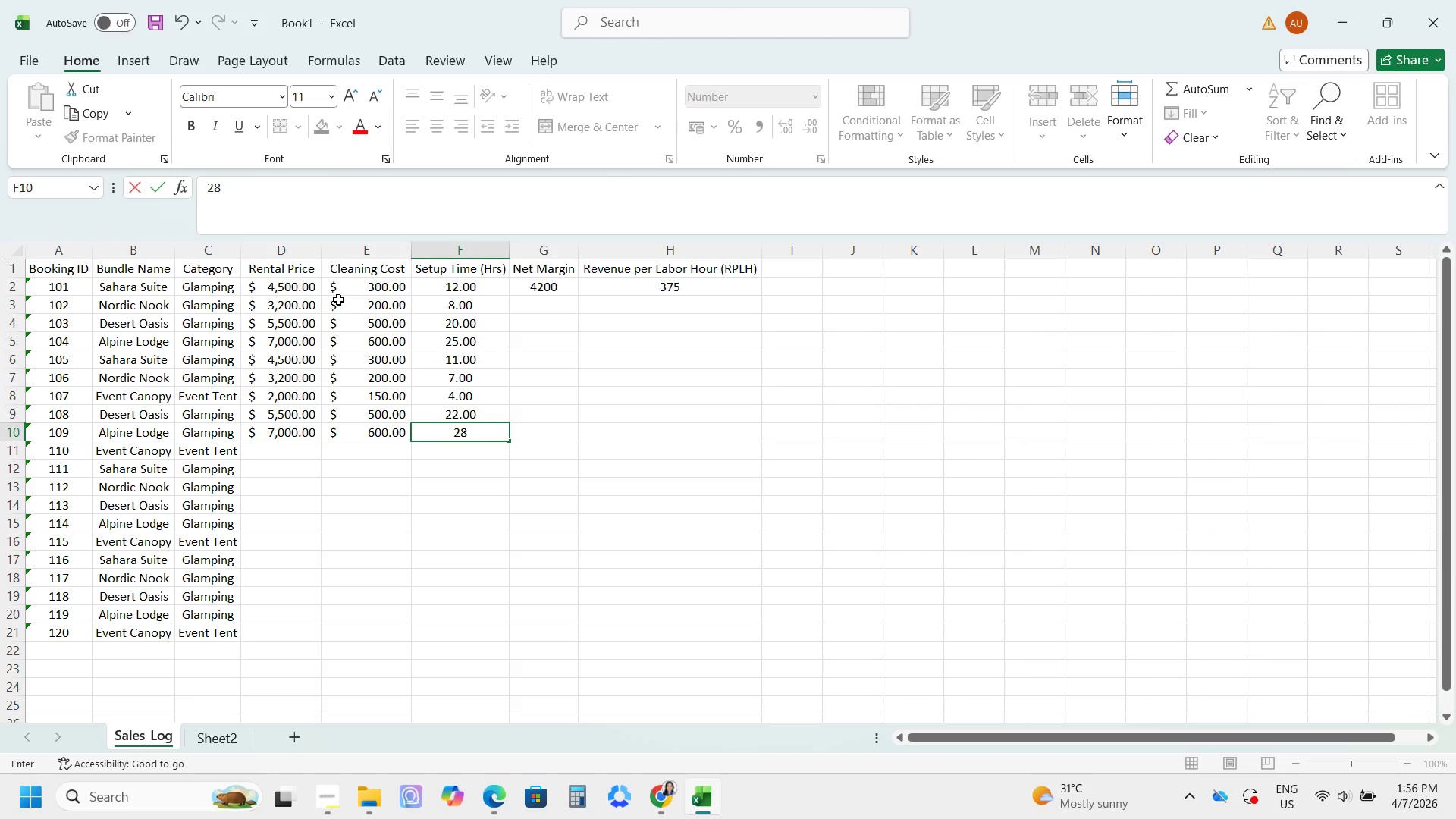 
key(NumpadEnter)
 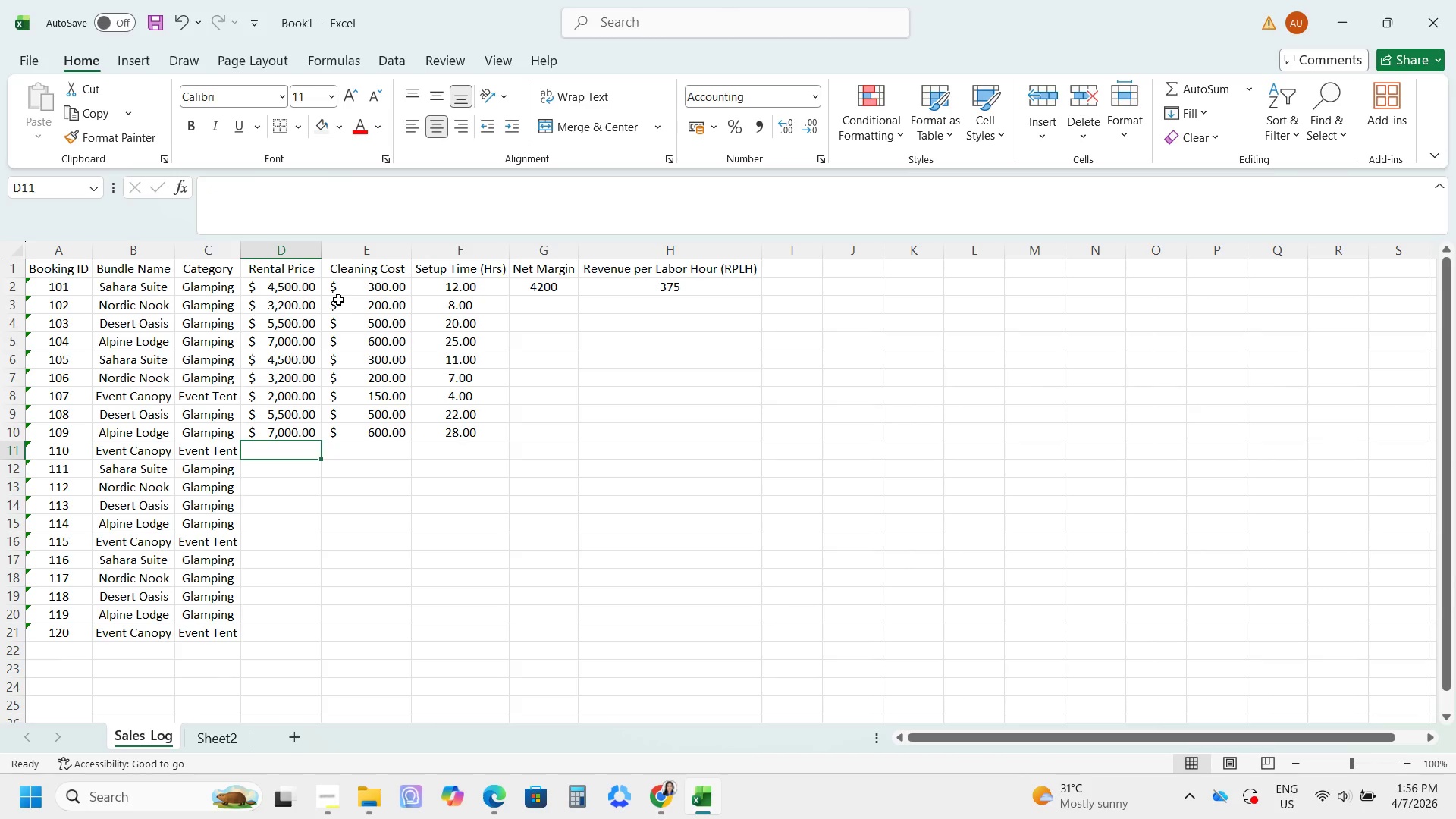 
key(Numpad2)
 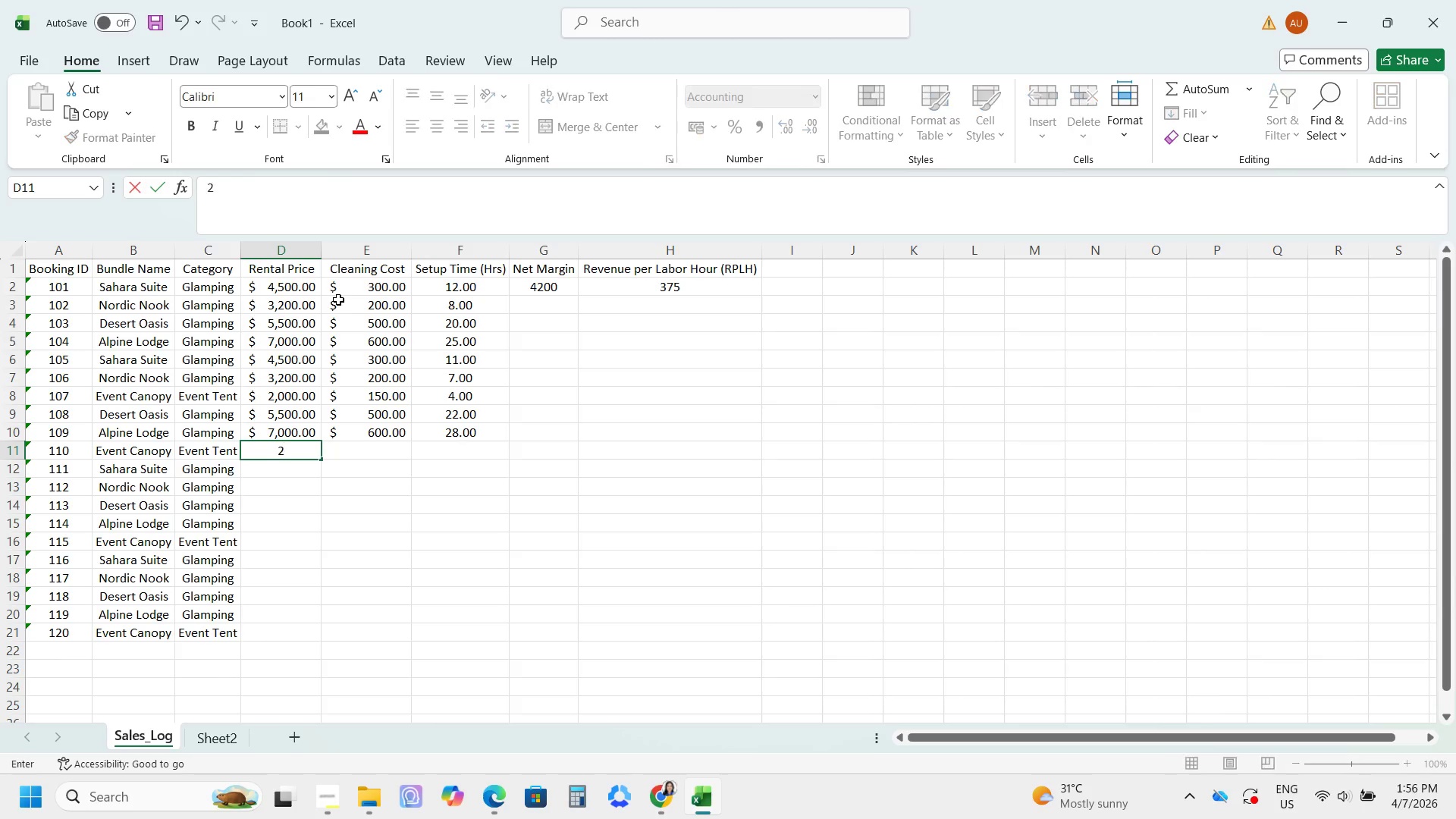 
key(Numpad0)
 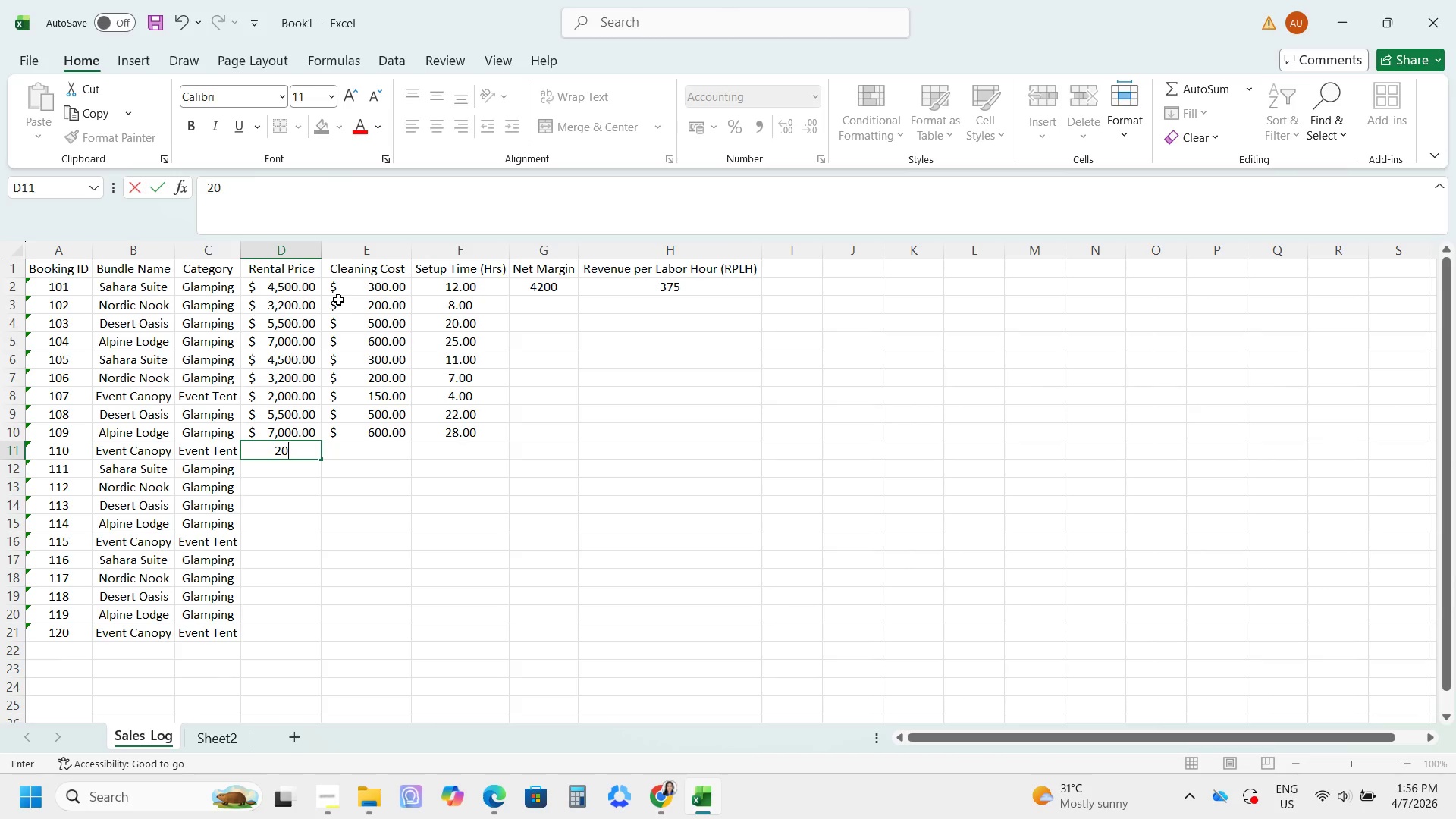 
key(Numpad0)
 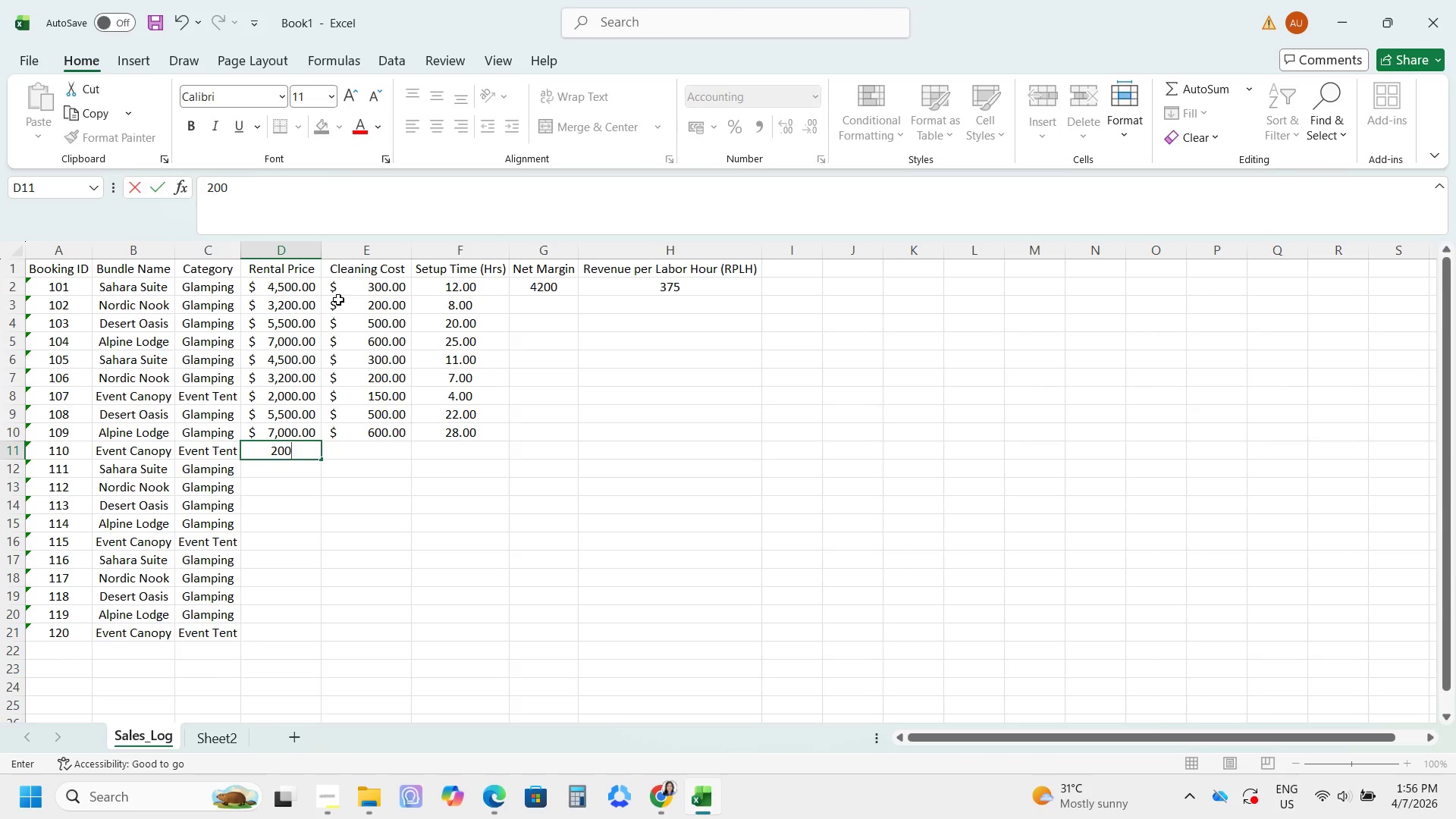 
key(Numpad0)
 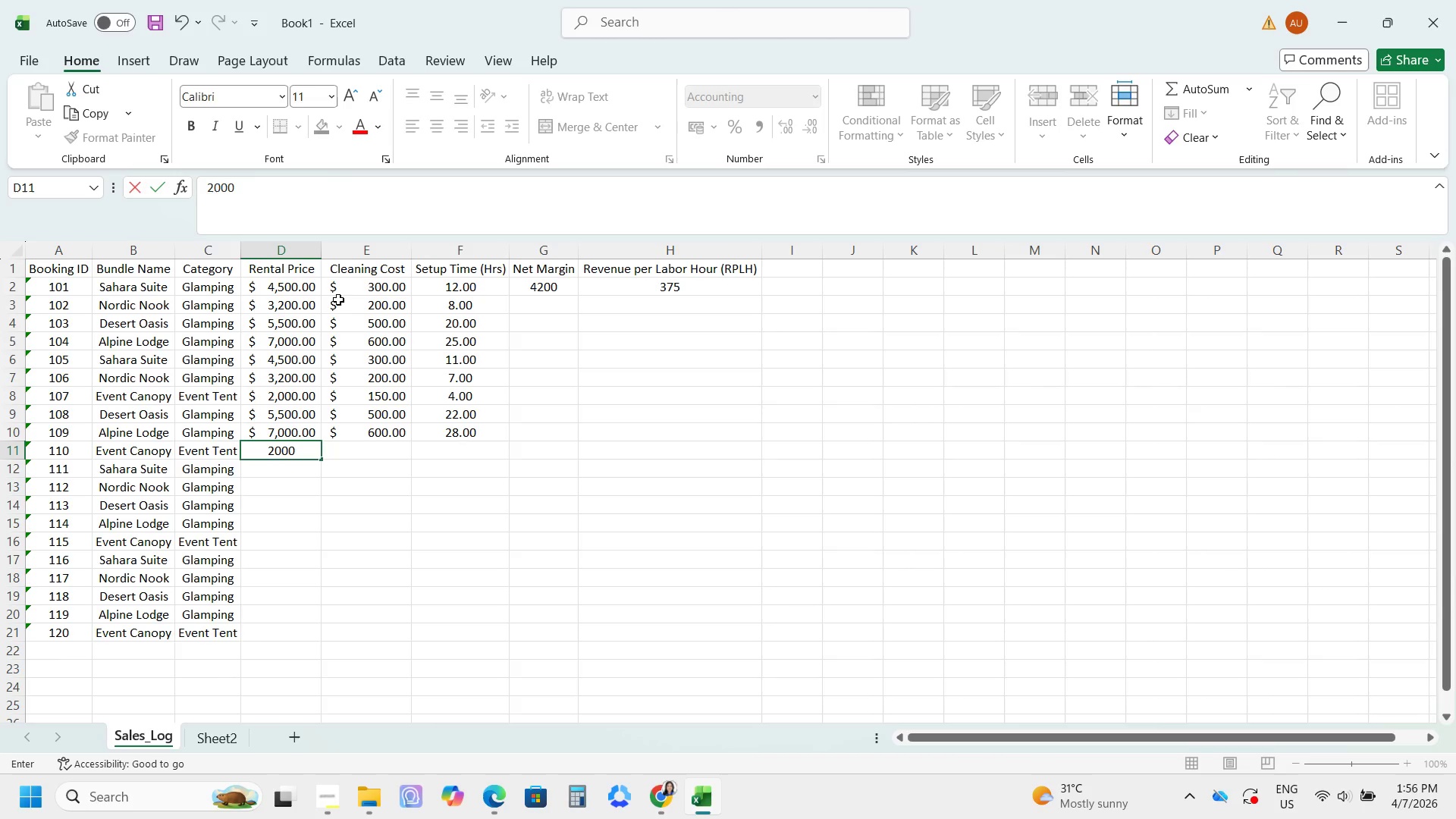 
key(Tab)
 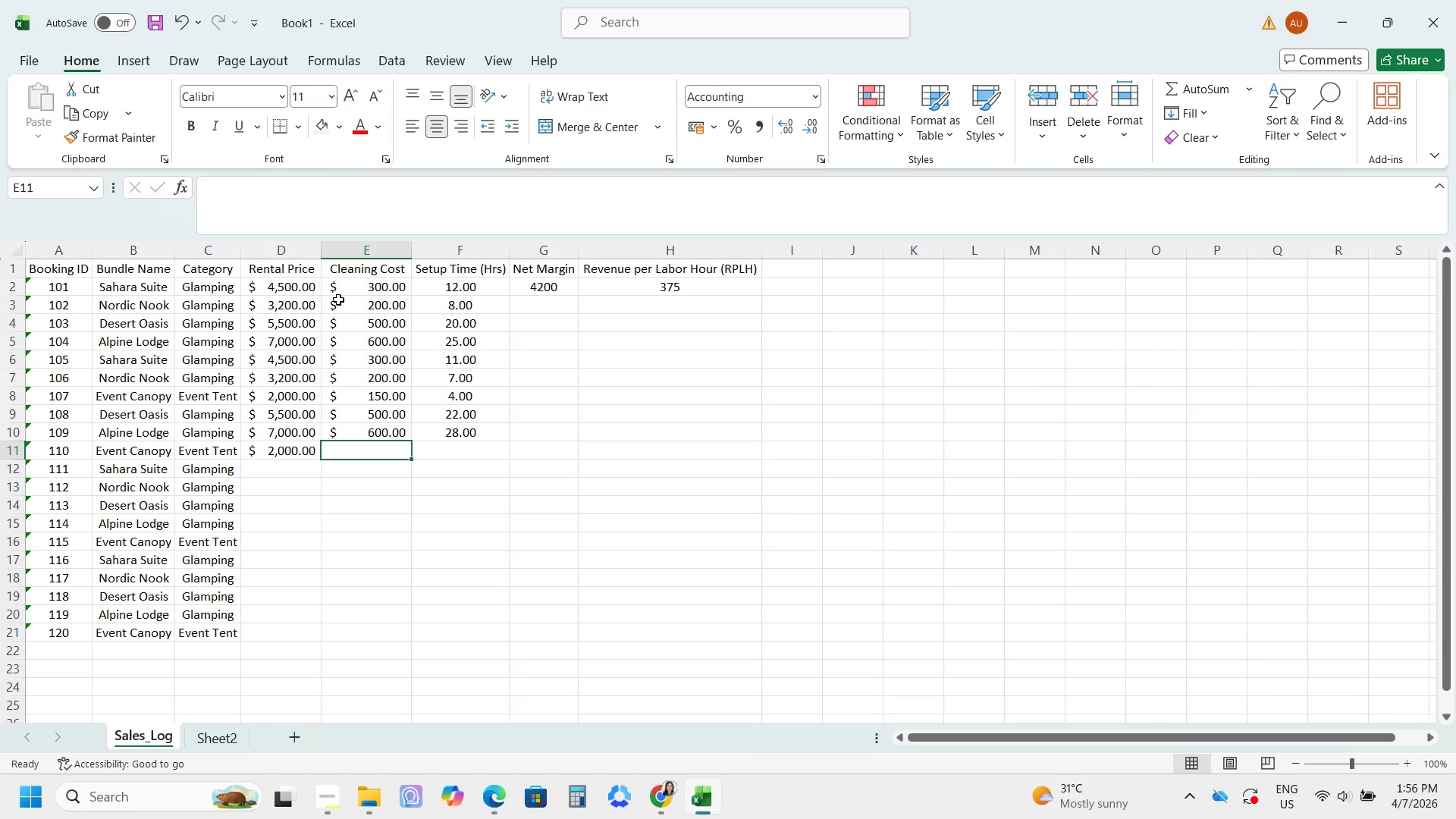 
key(Numpad1)
 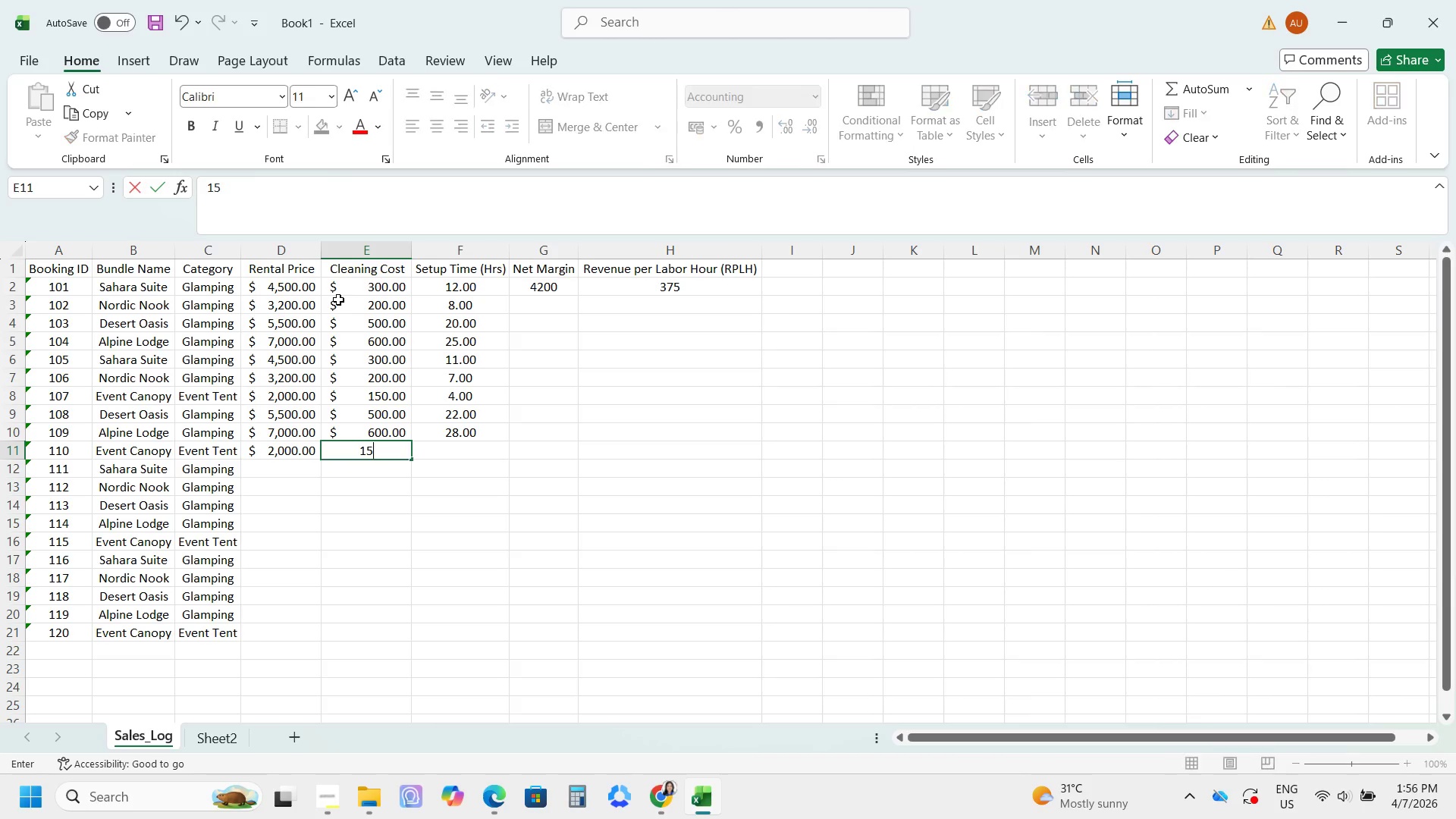 
key(Numpad5)
 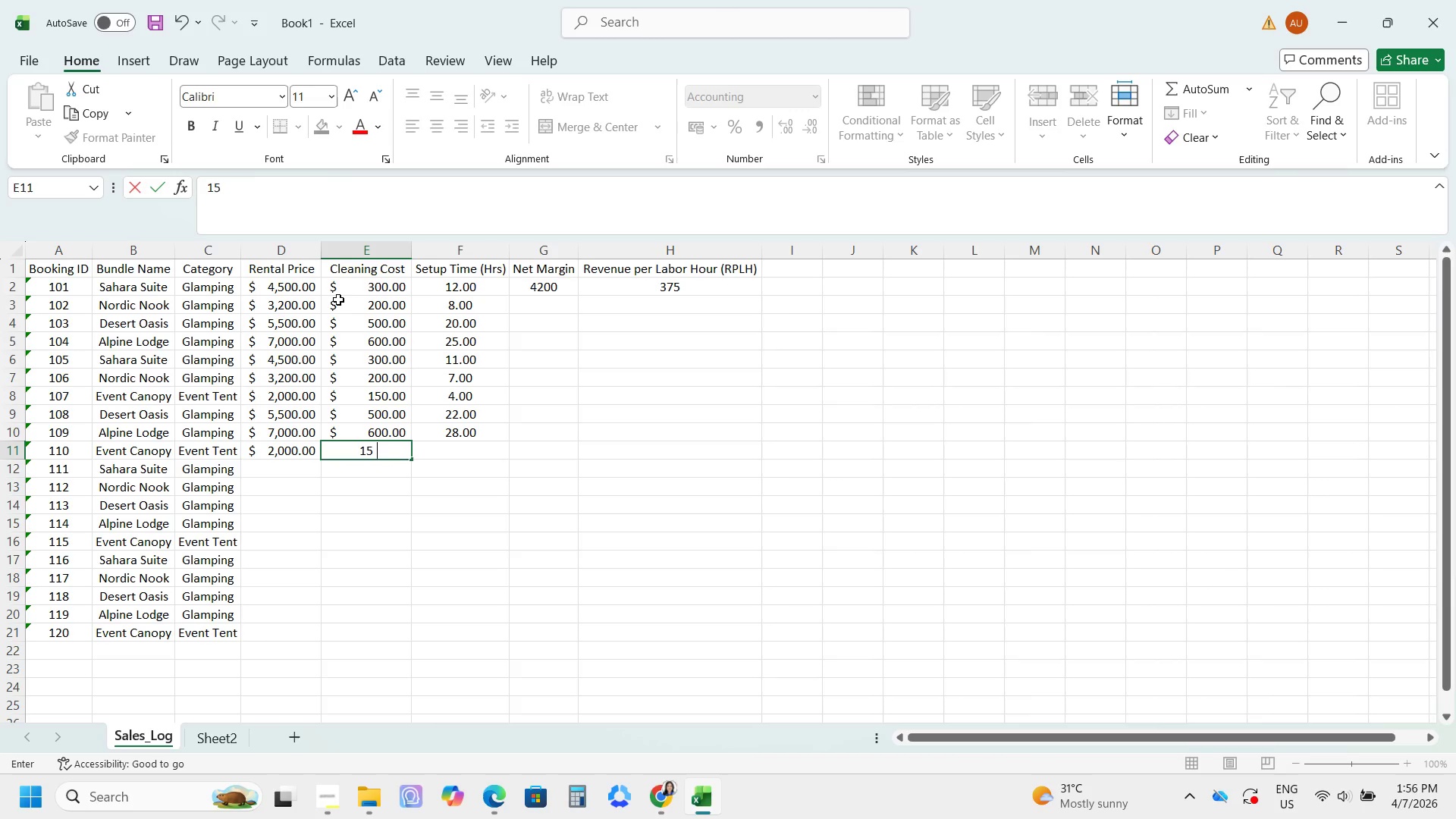 
key(Numpad0)
 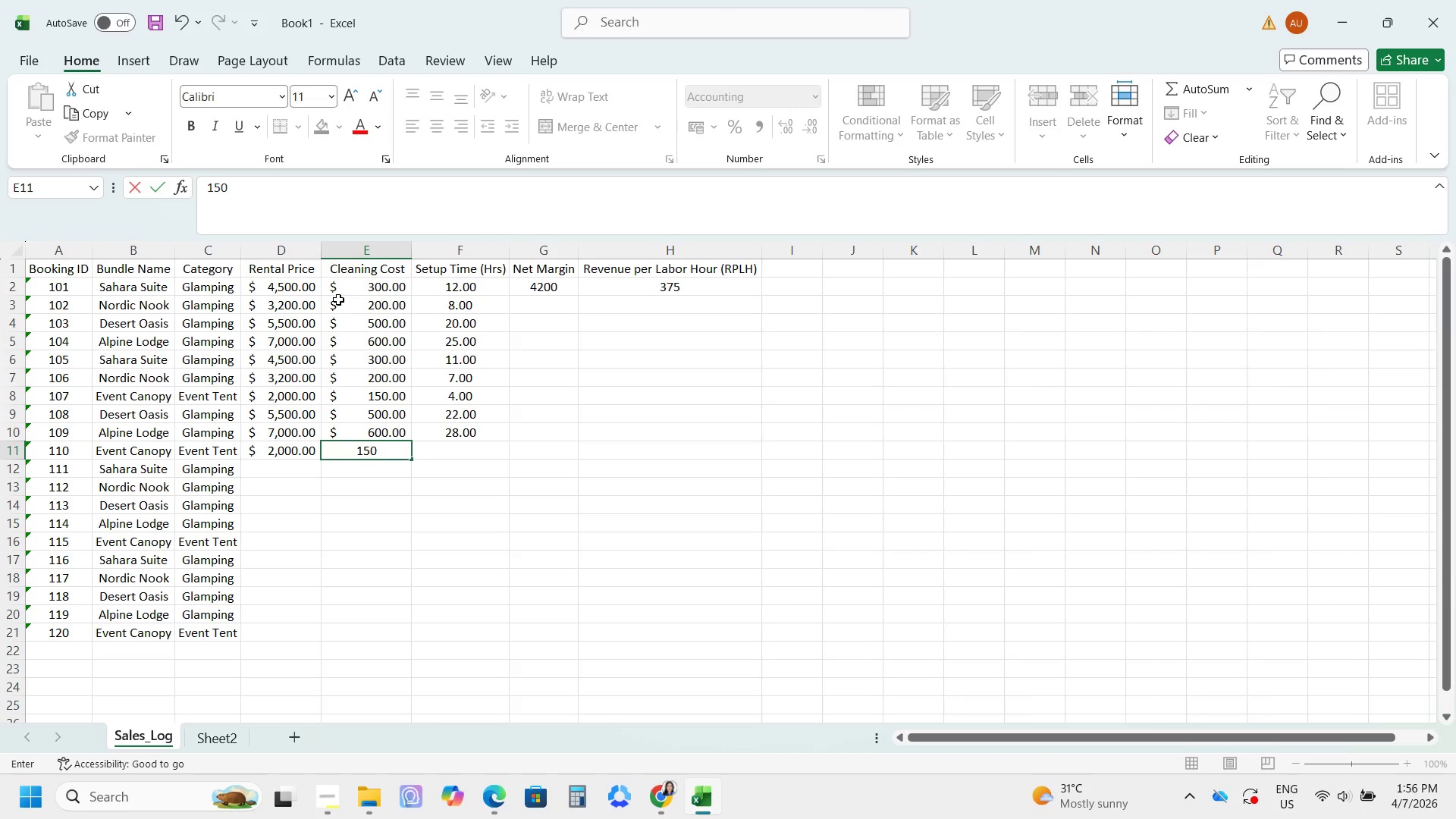 
key(Tab)
 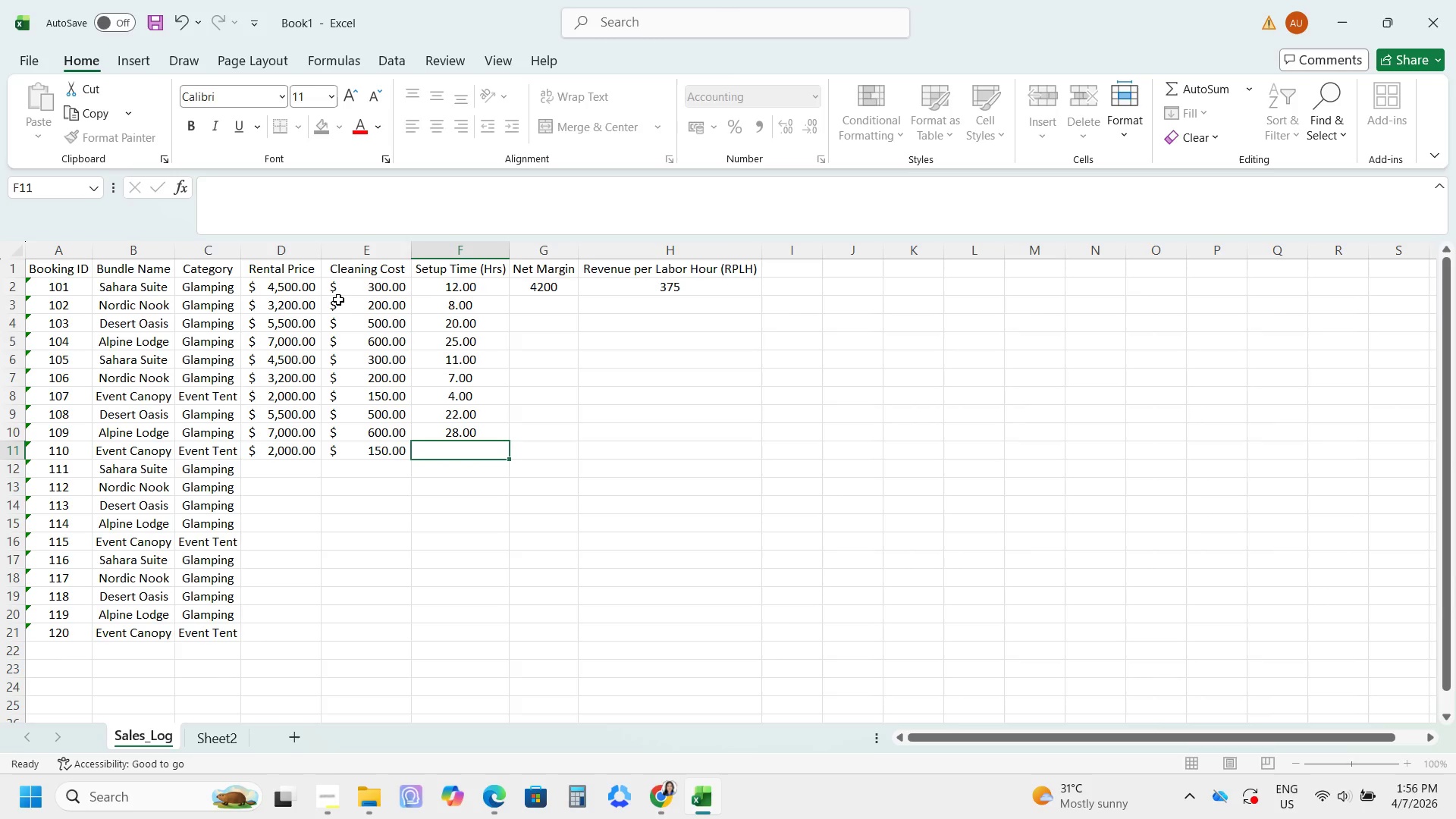 
key(Numpad5)
 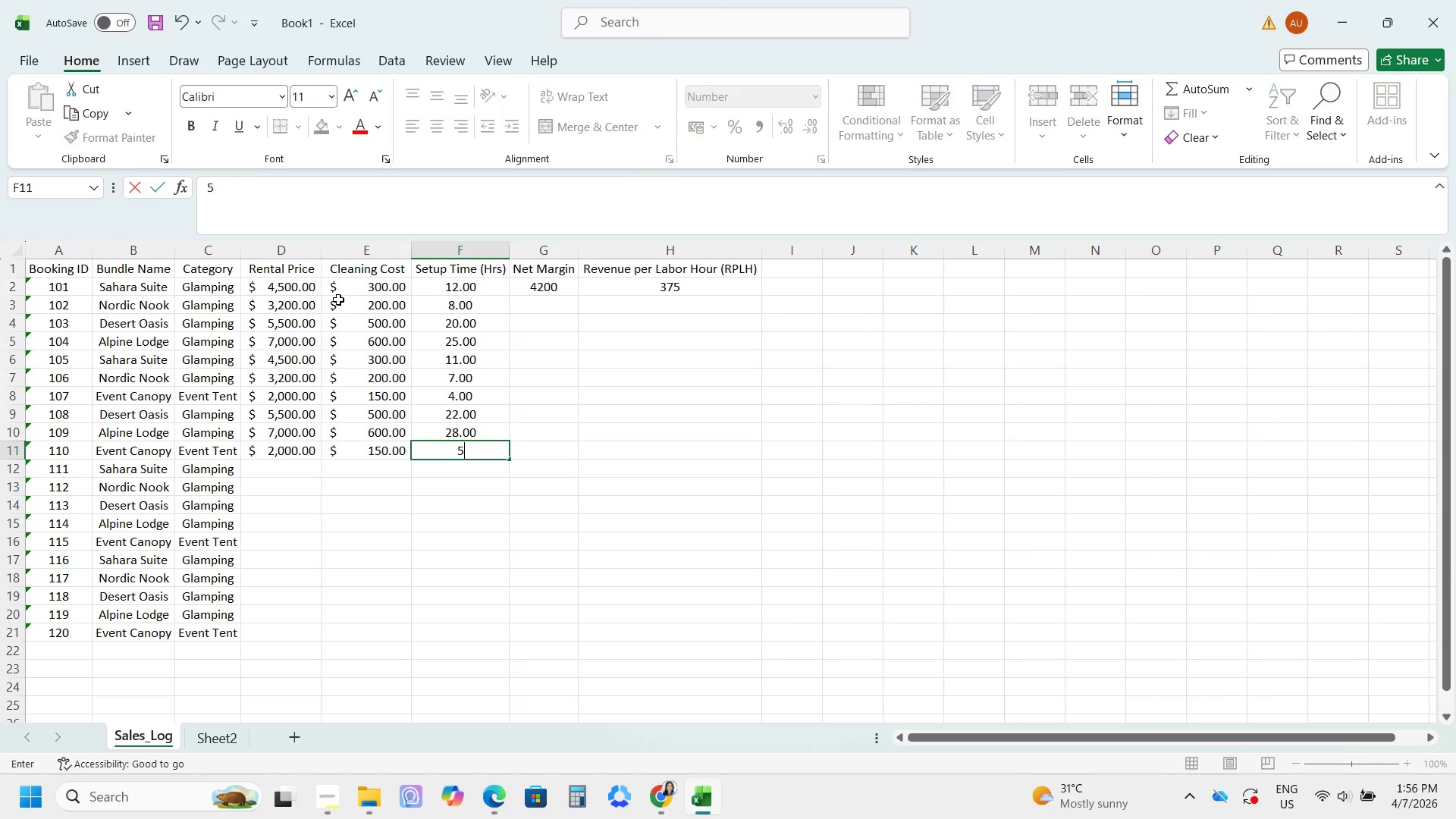 
key(NumpadEnter)
 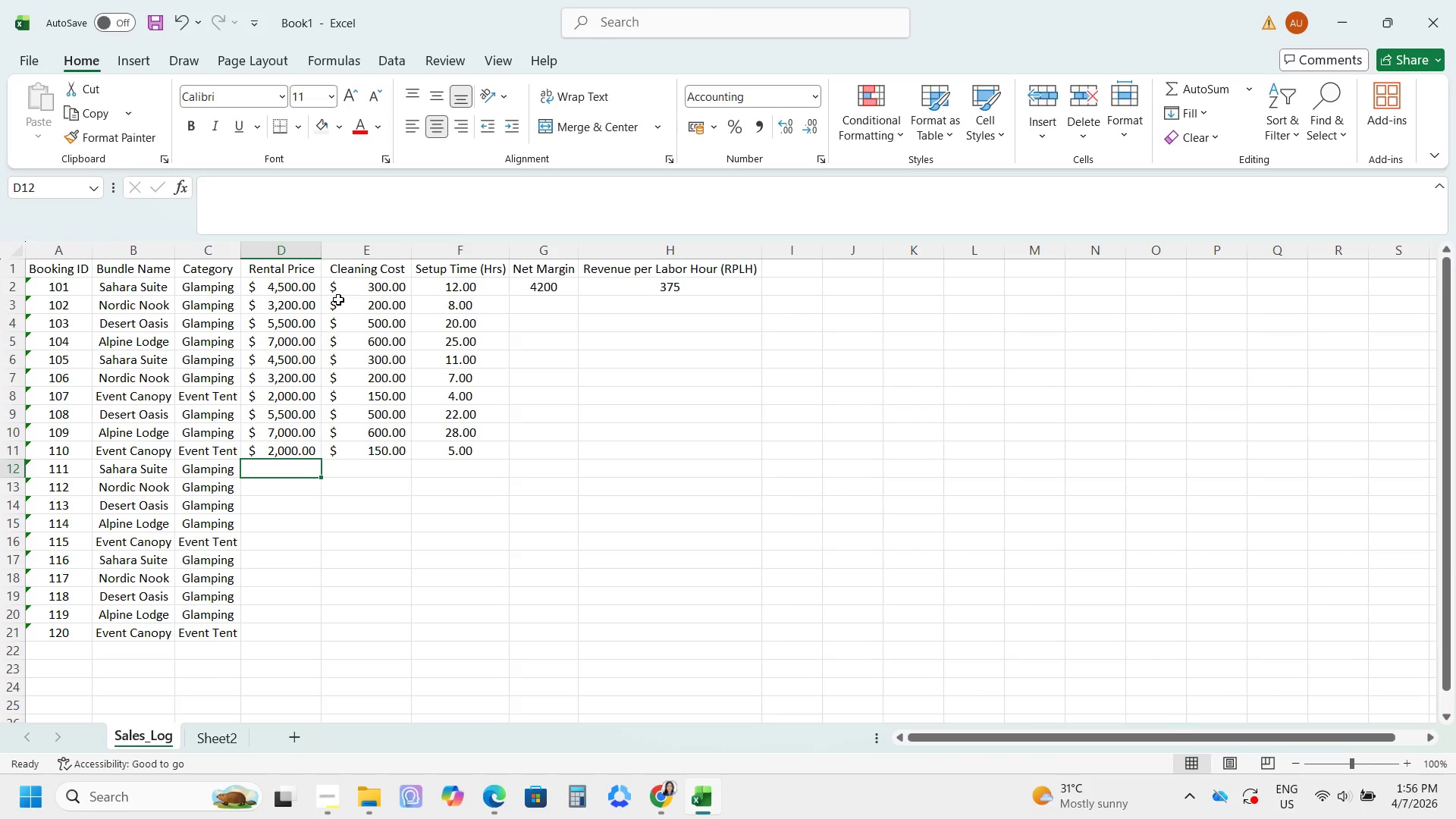 
key(Numpad4)
 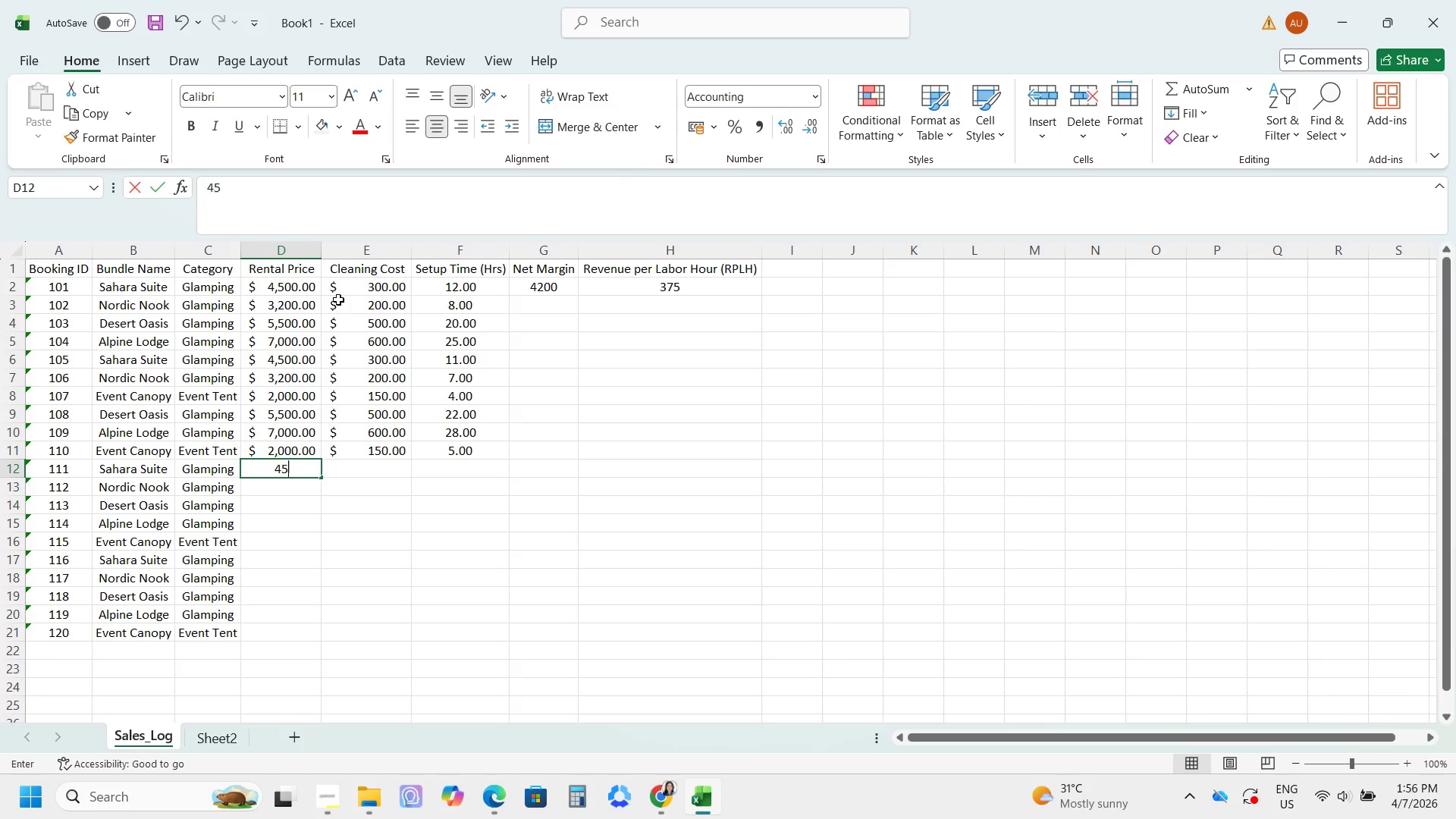 
key(Numpad5)
 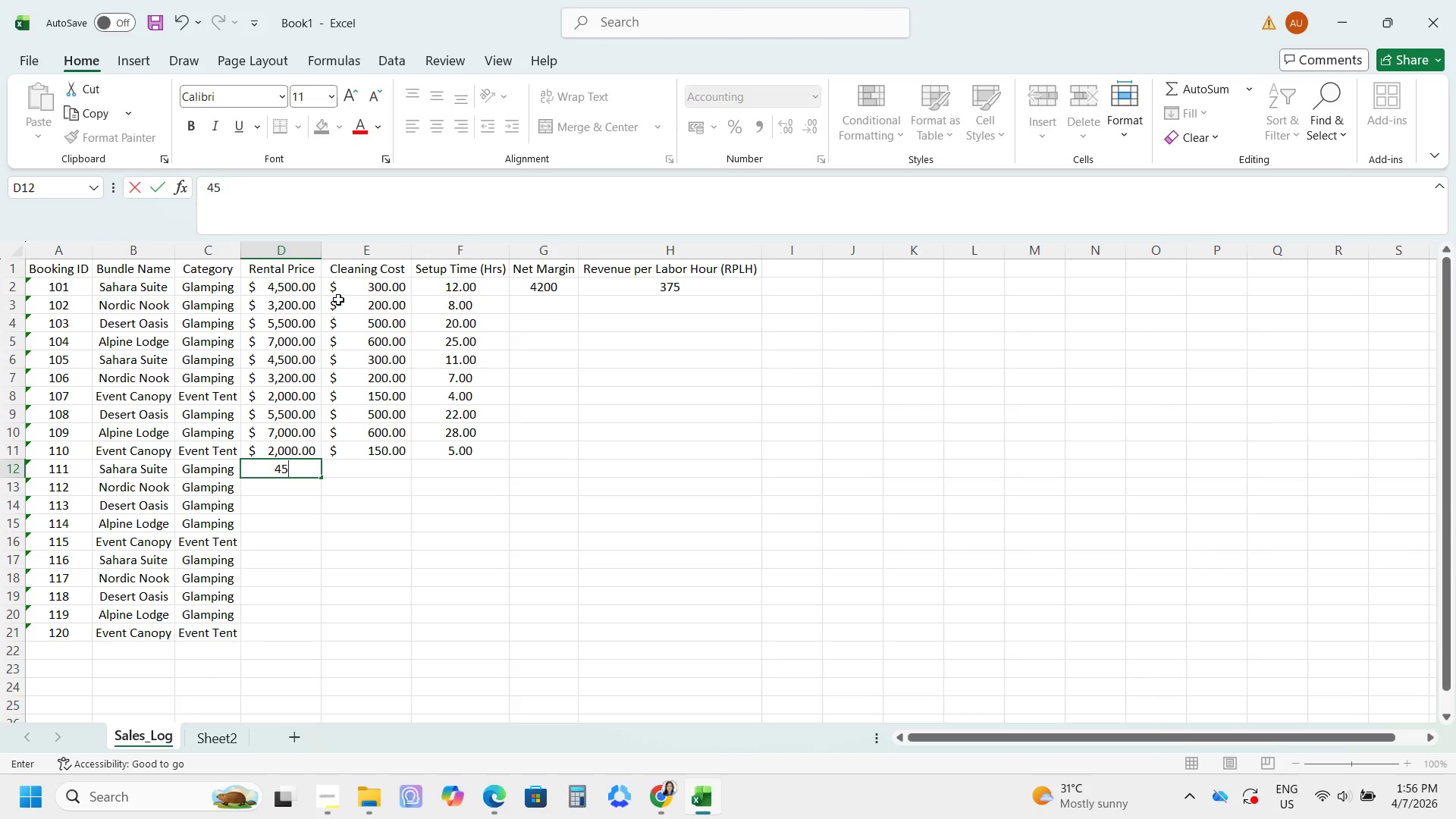 
key(Numpad0)
 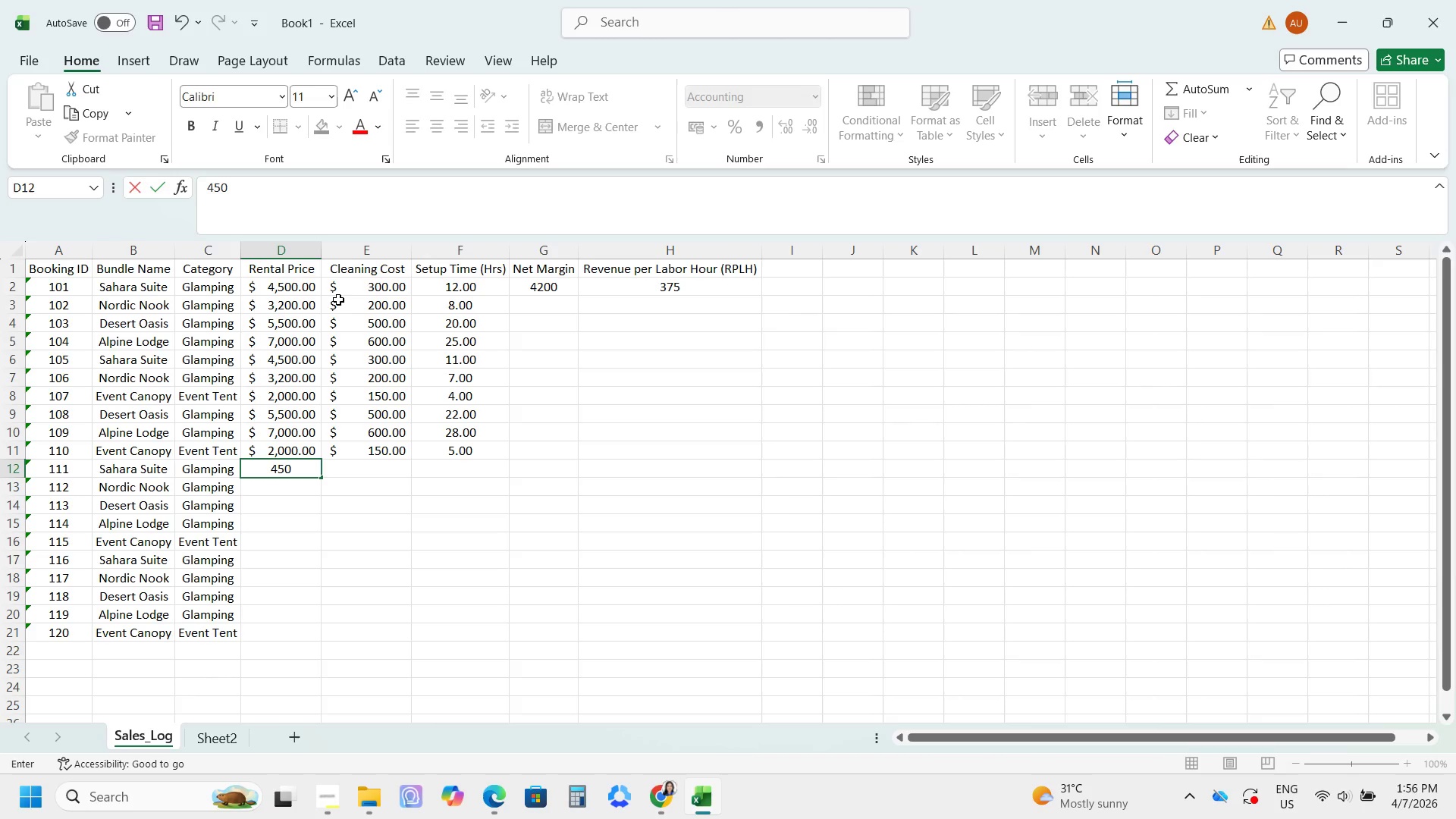 
key(Numpad0)
 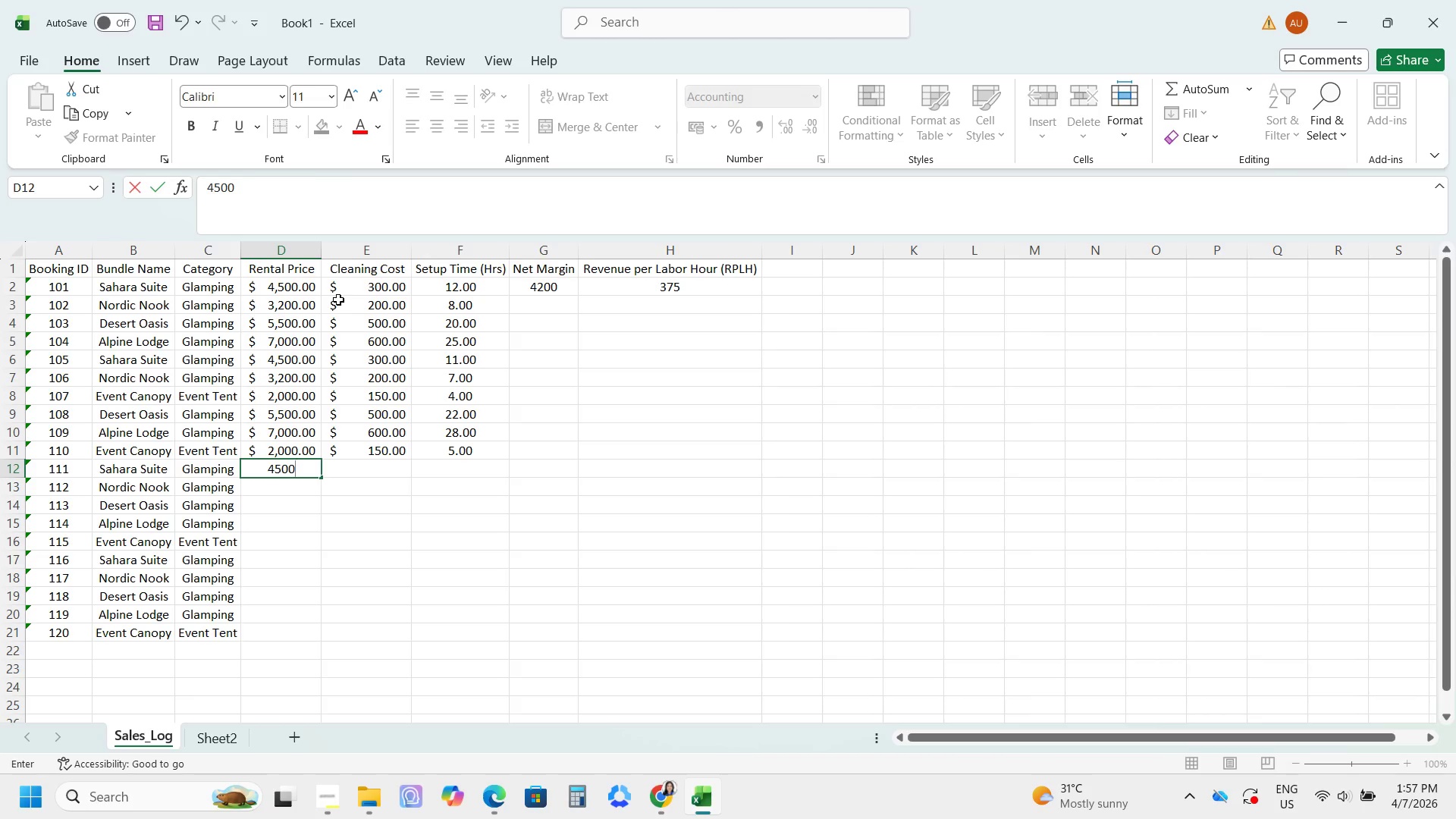 
key(Tab)
 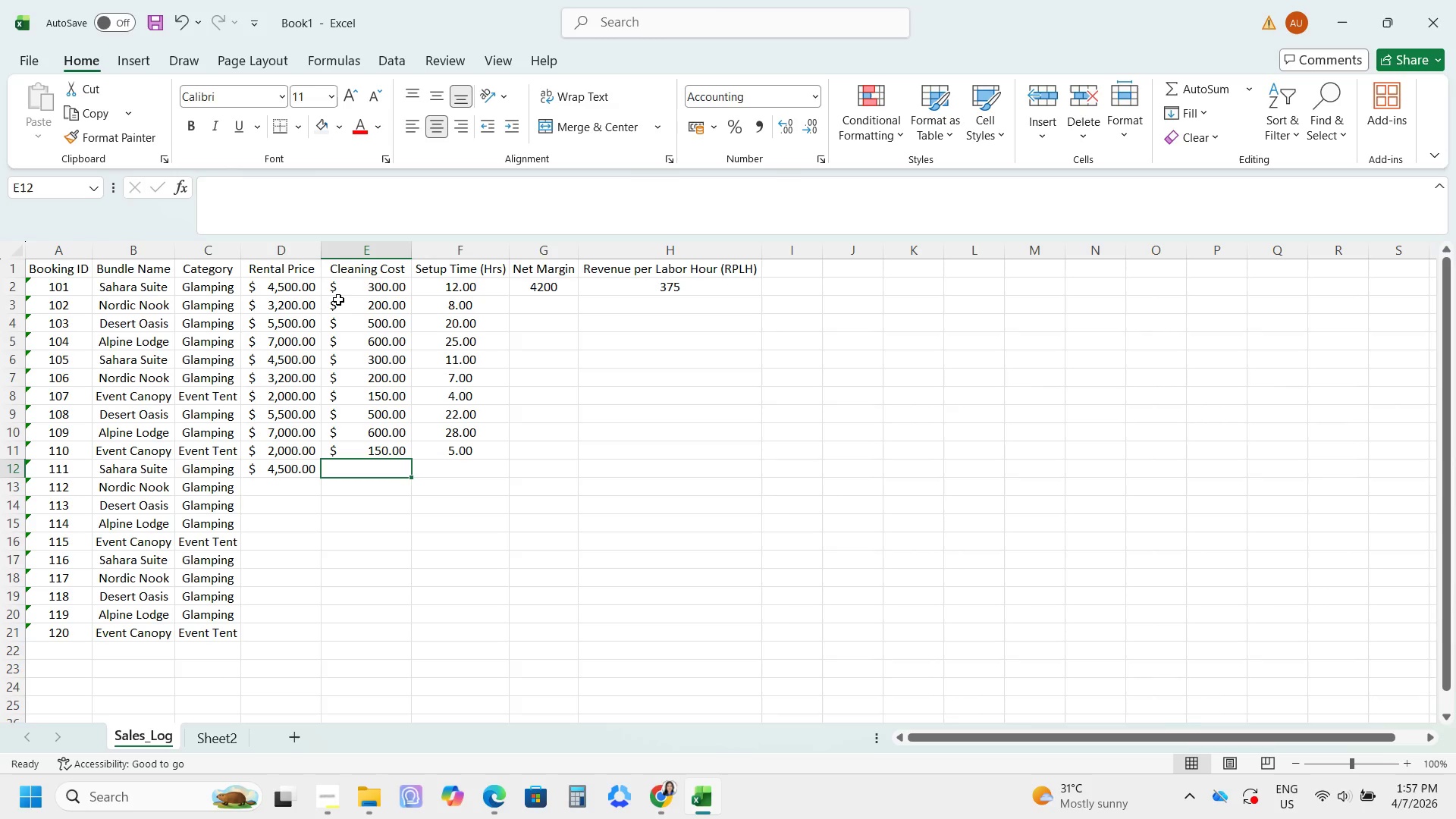 
key(Numpad3)
 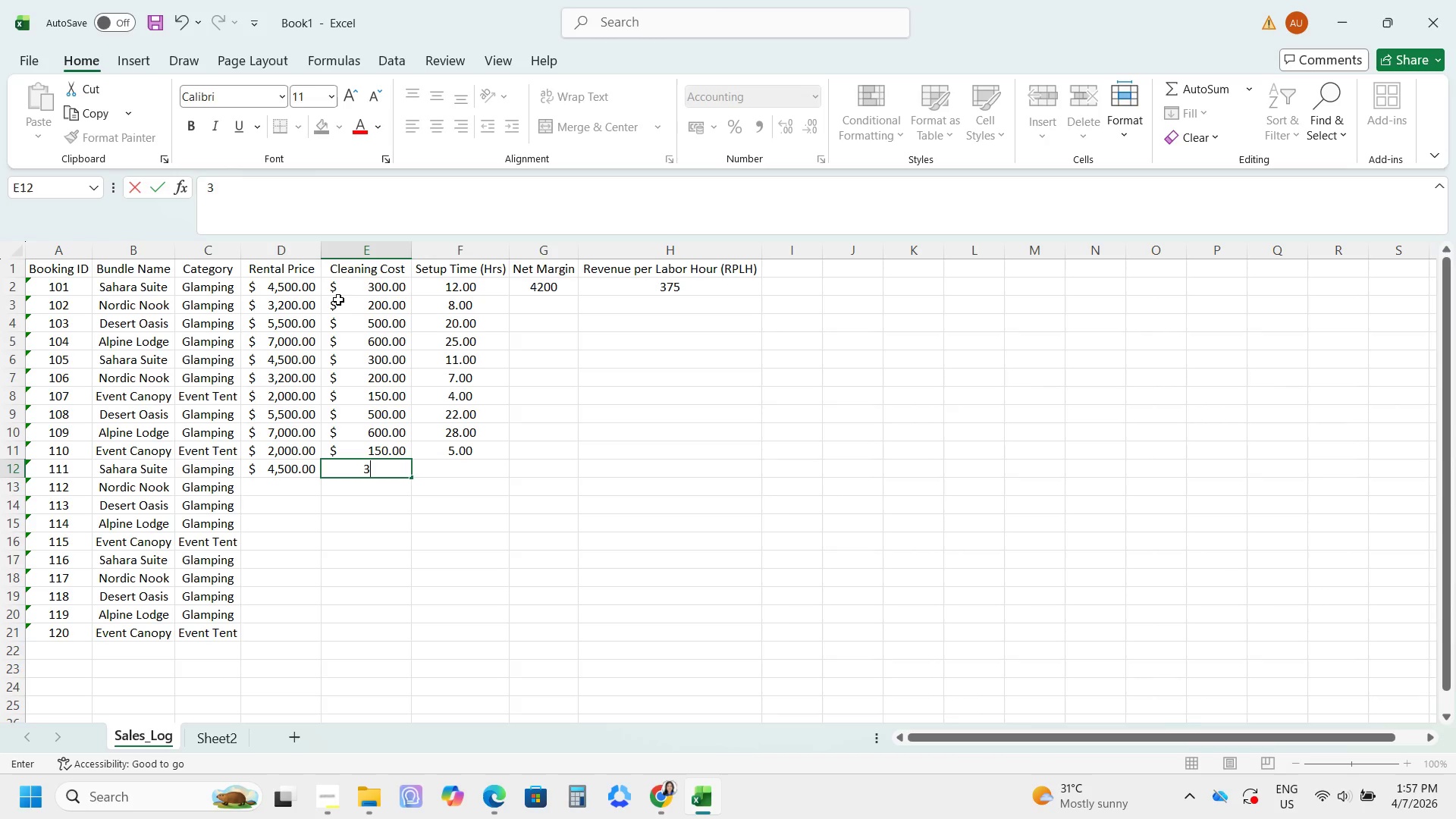 
key(Numpad0)
 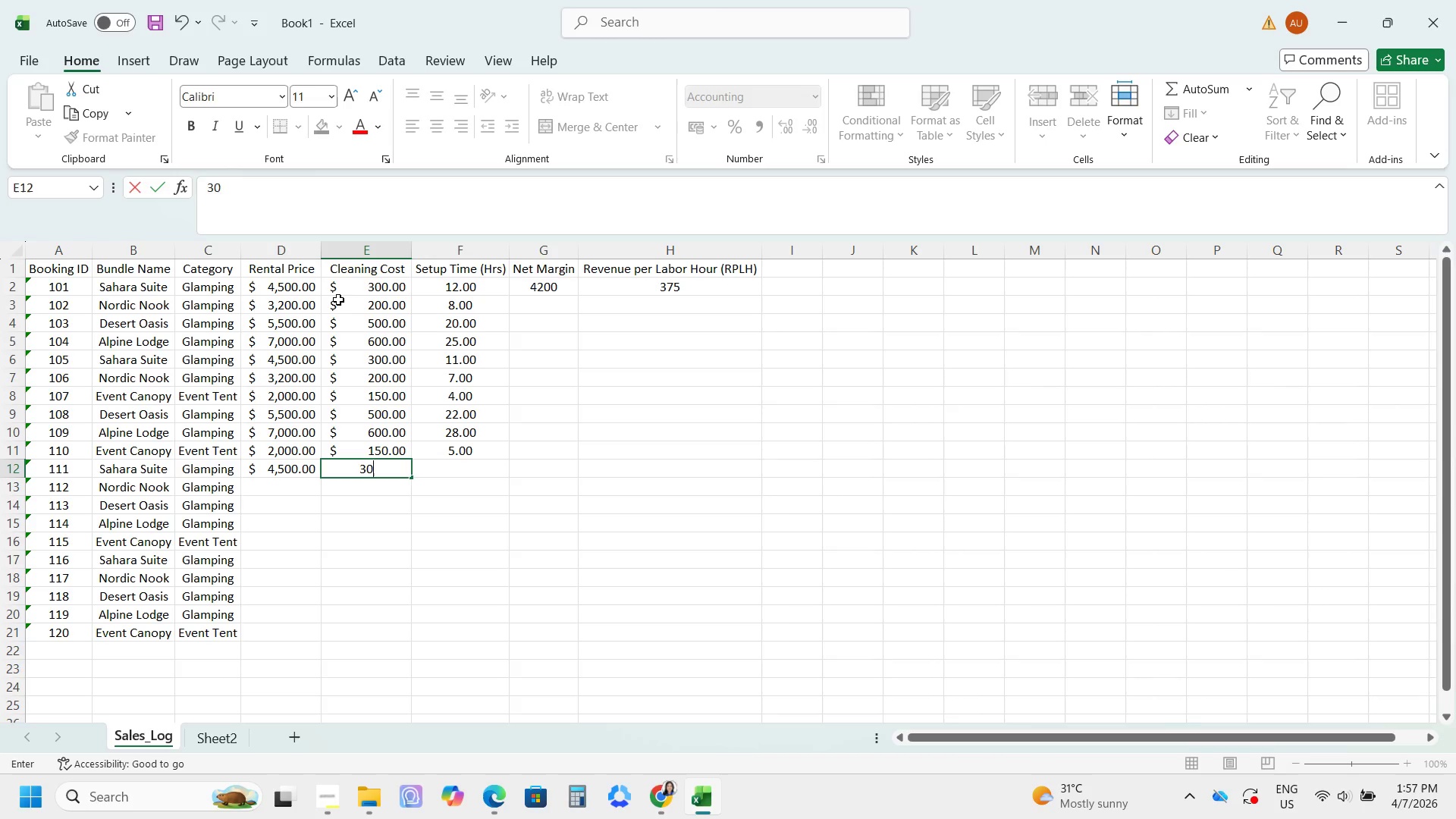 
key(Numpad0)
 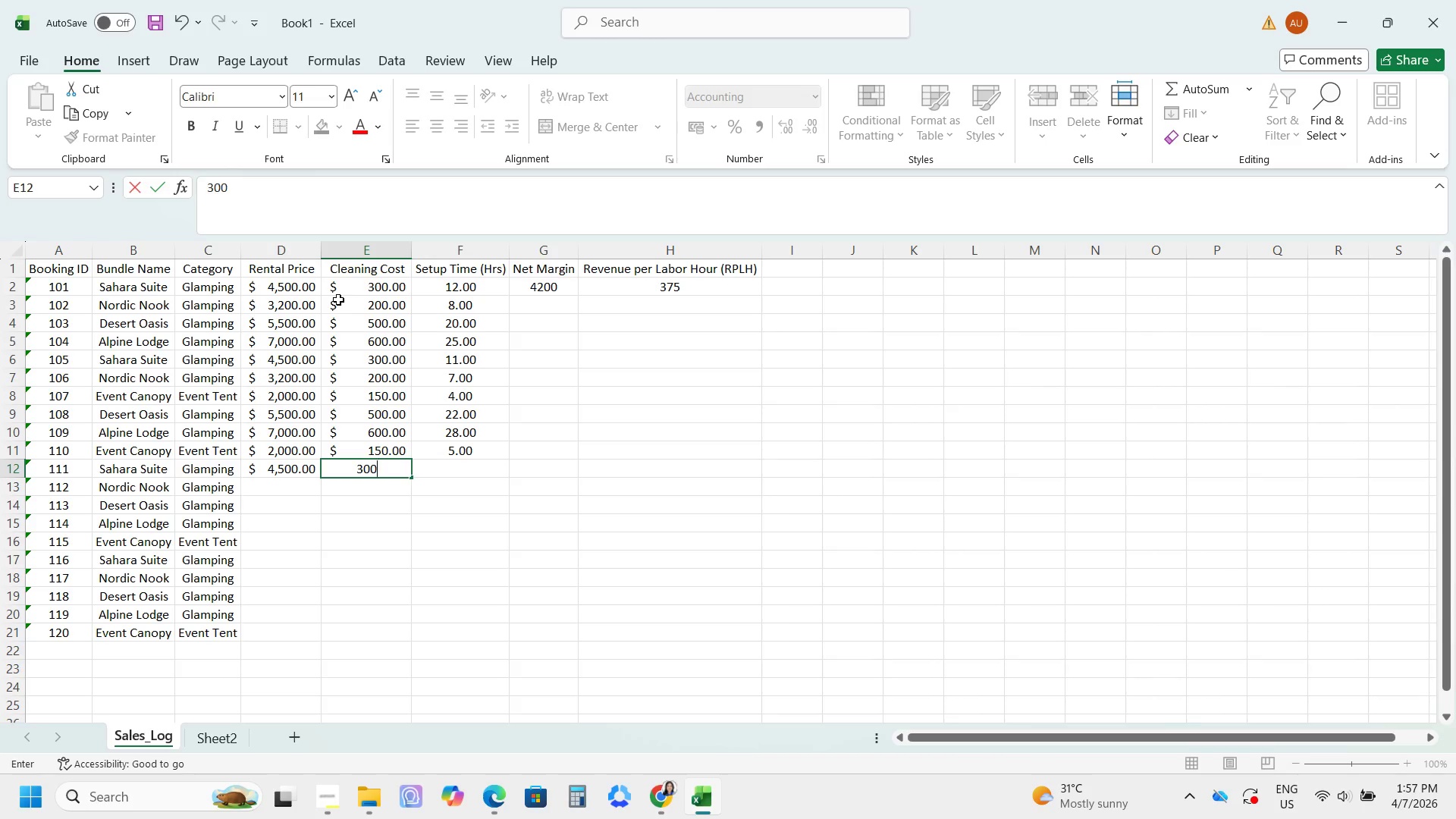 
key(Tab)
 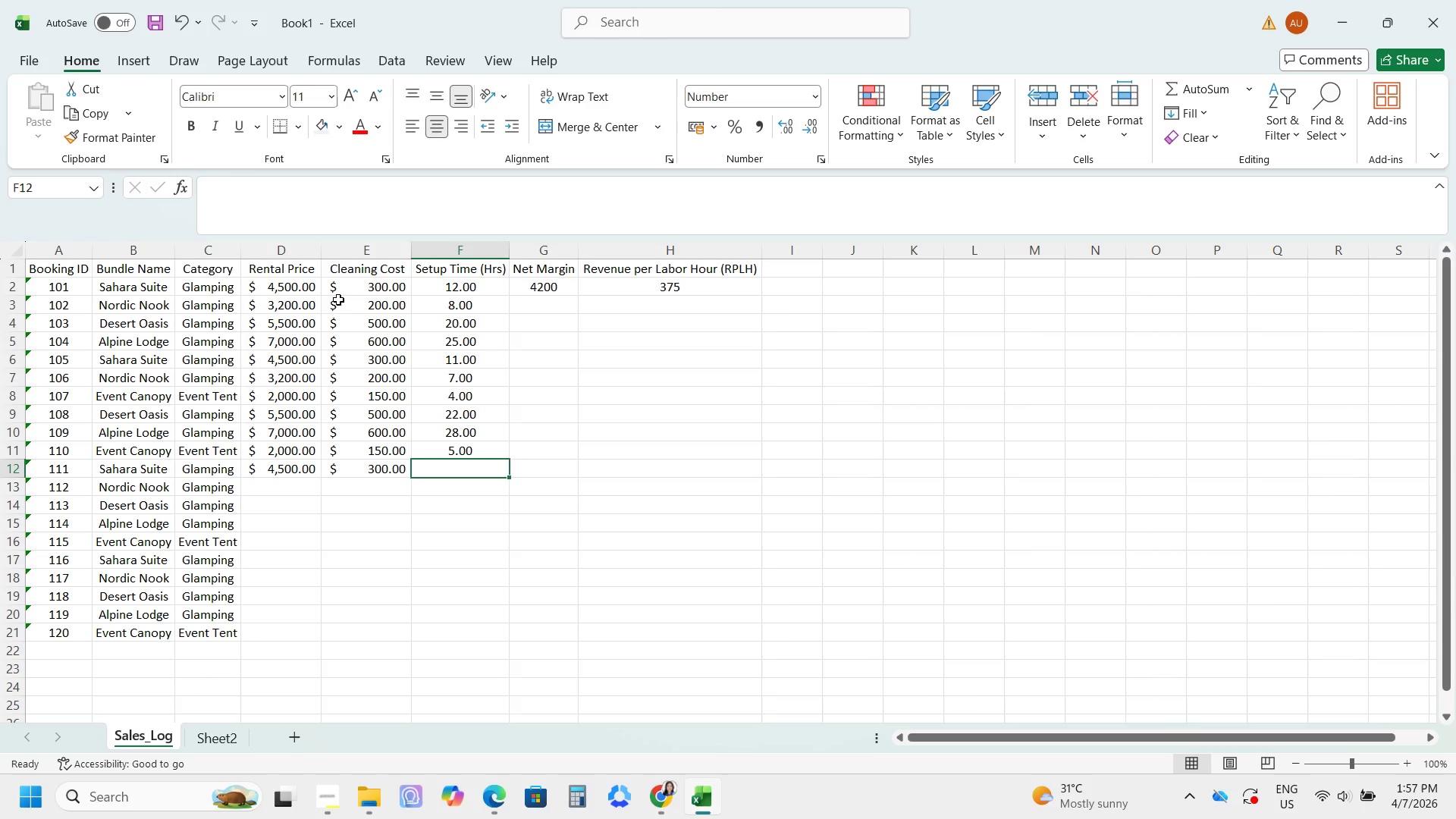 
key(Numpad1)
 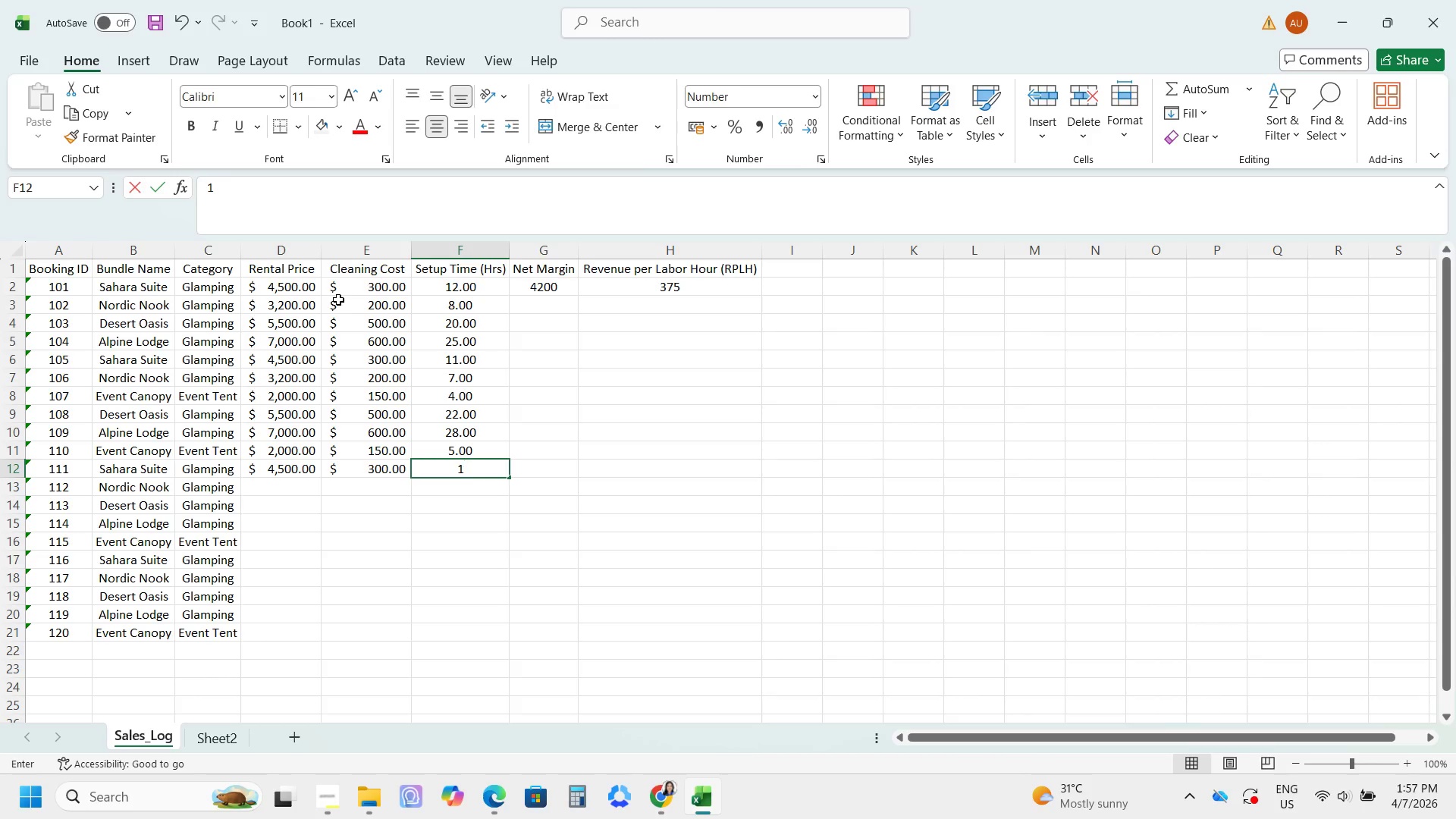 
key(Numpad2)
 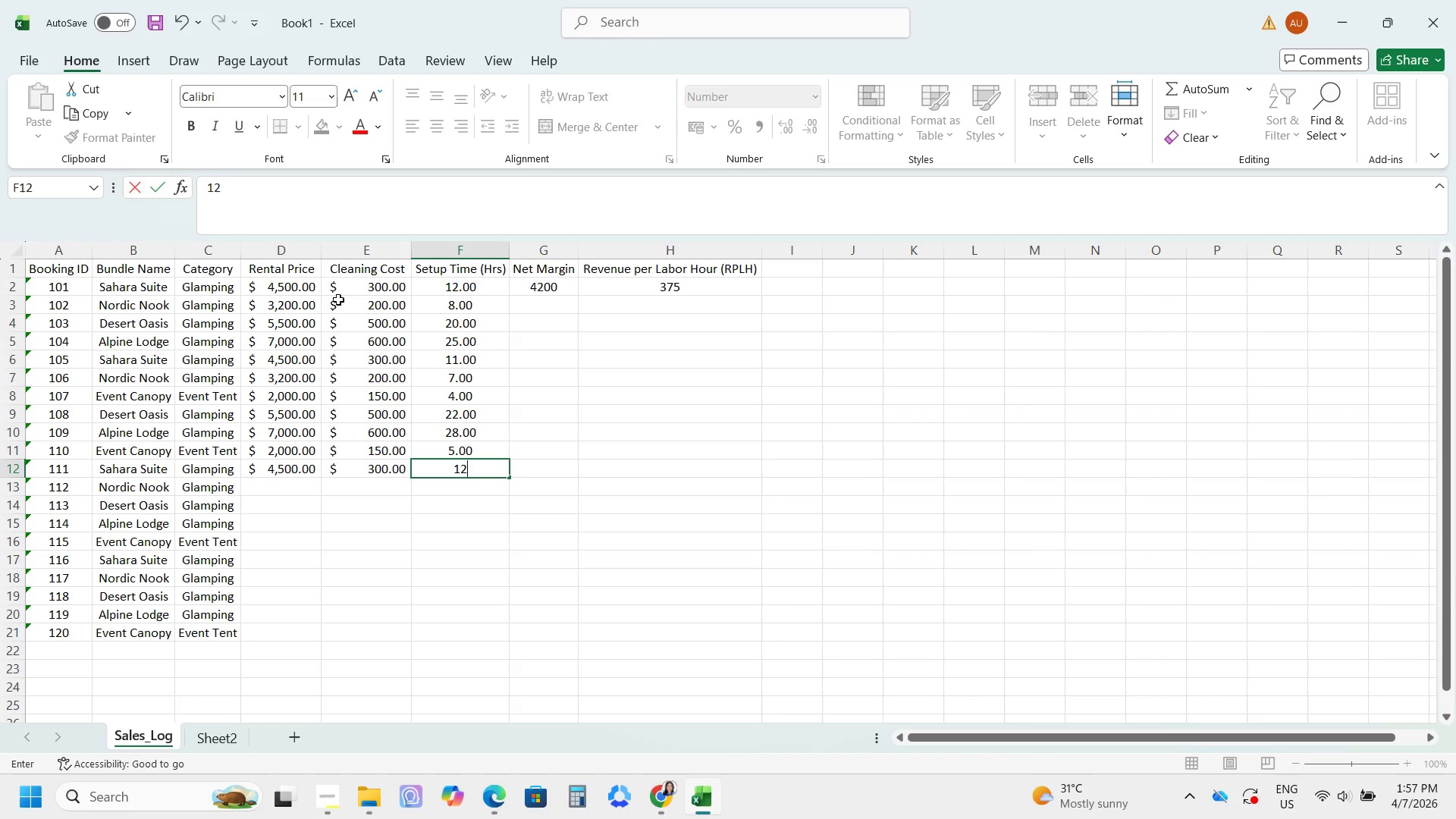 
key(NumpadEnter)
 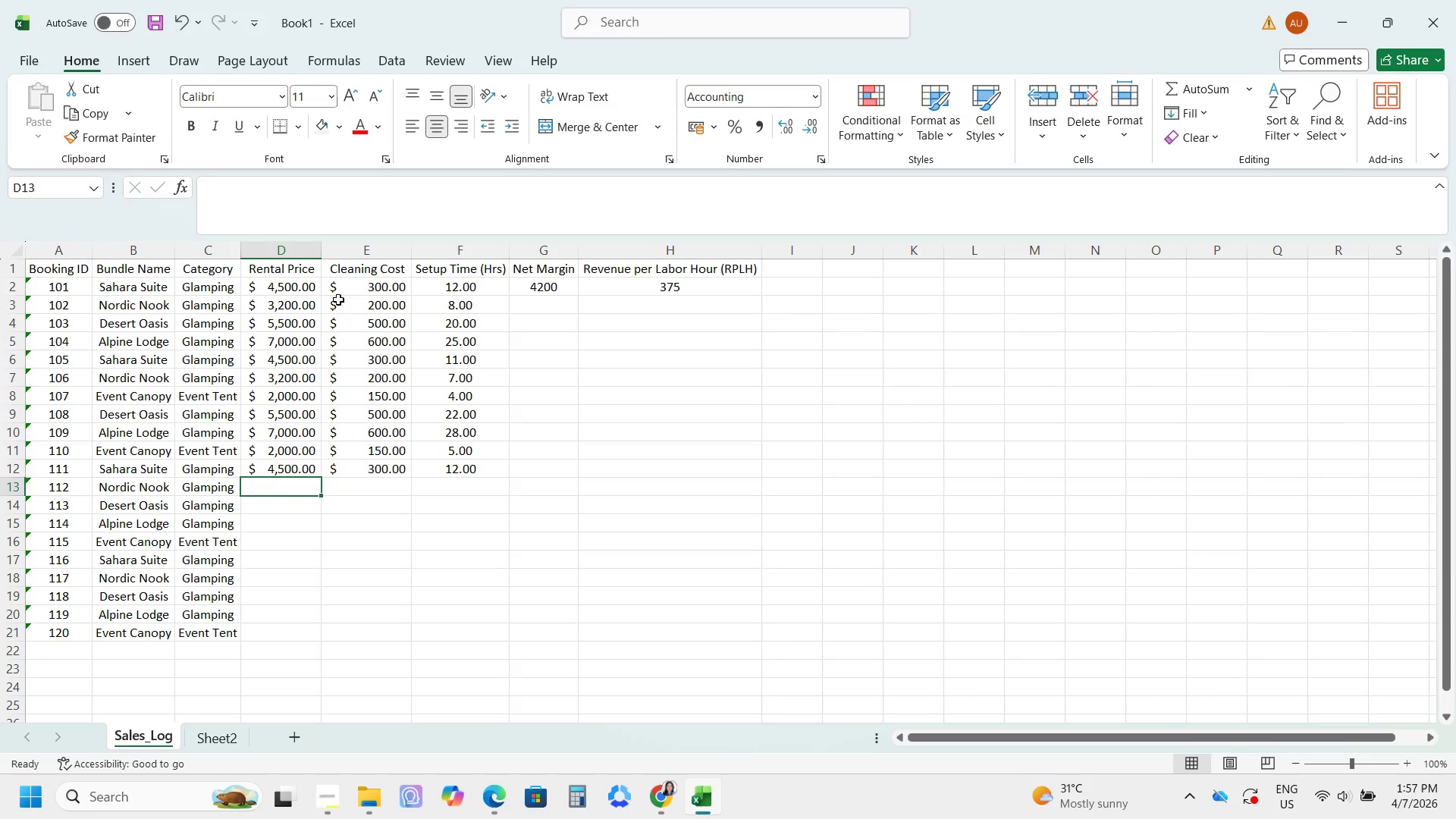 
key(Numpad3)
 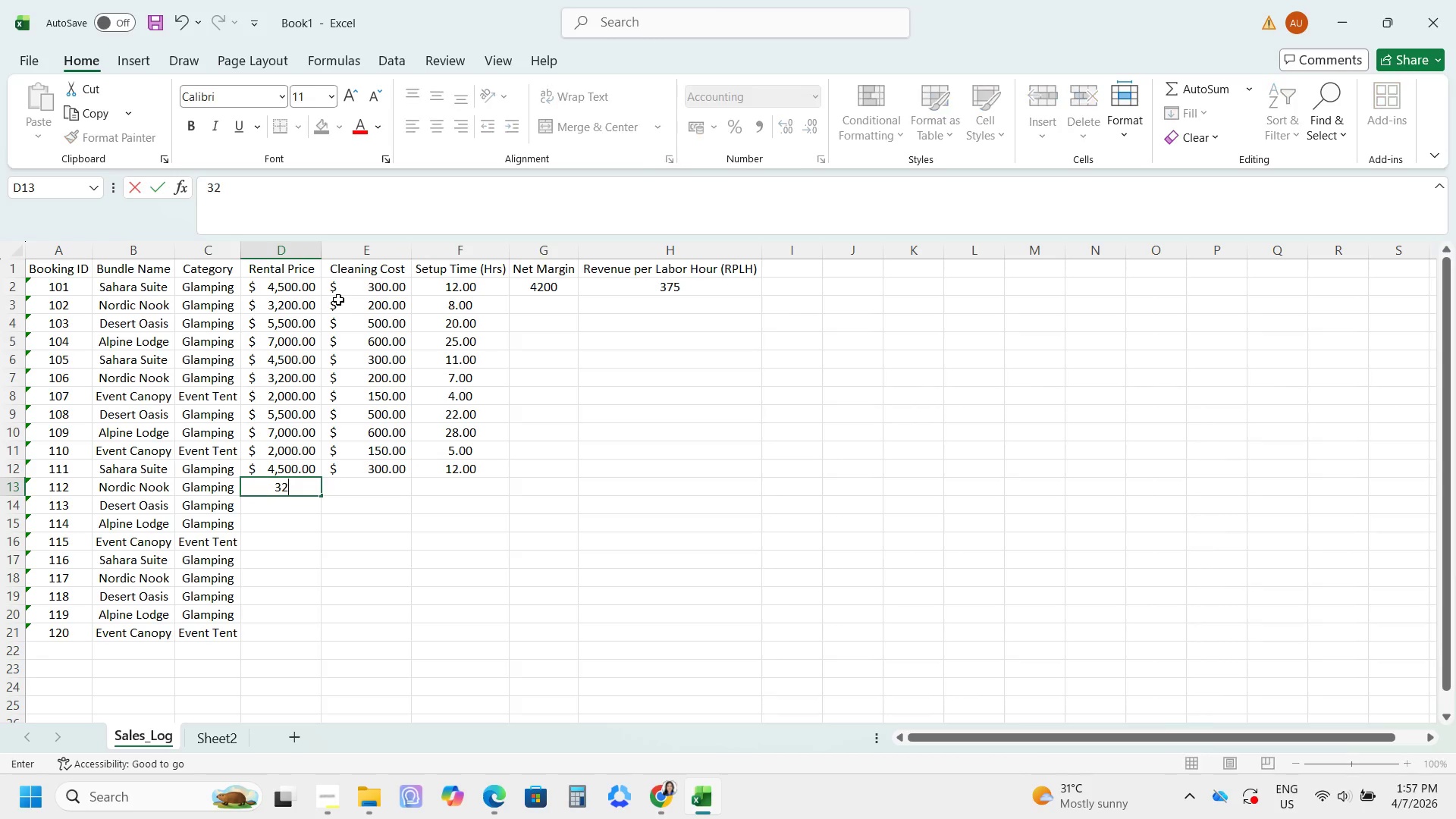 
key(Numpad2)
 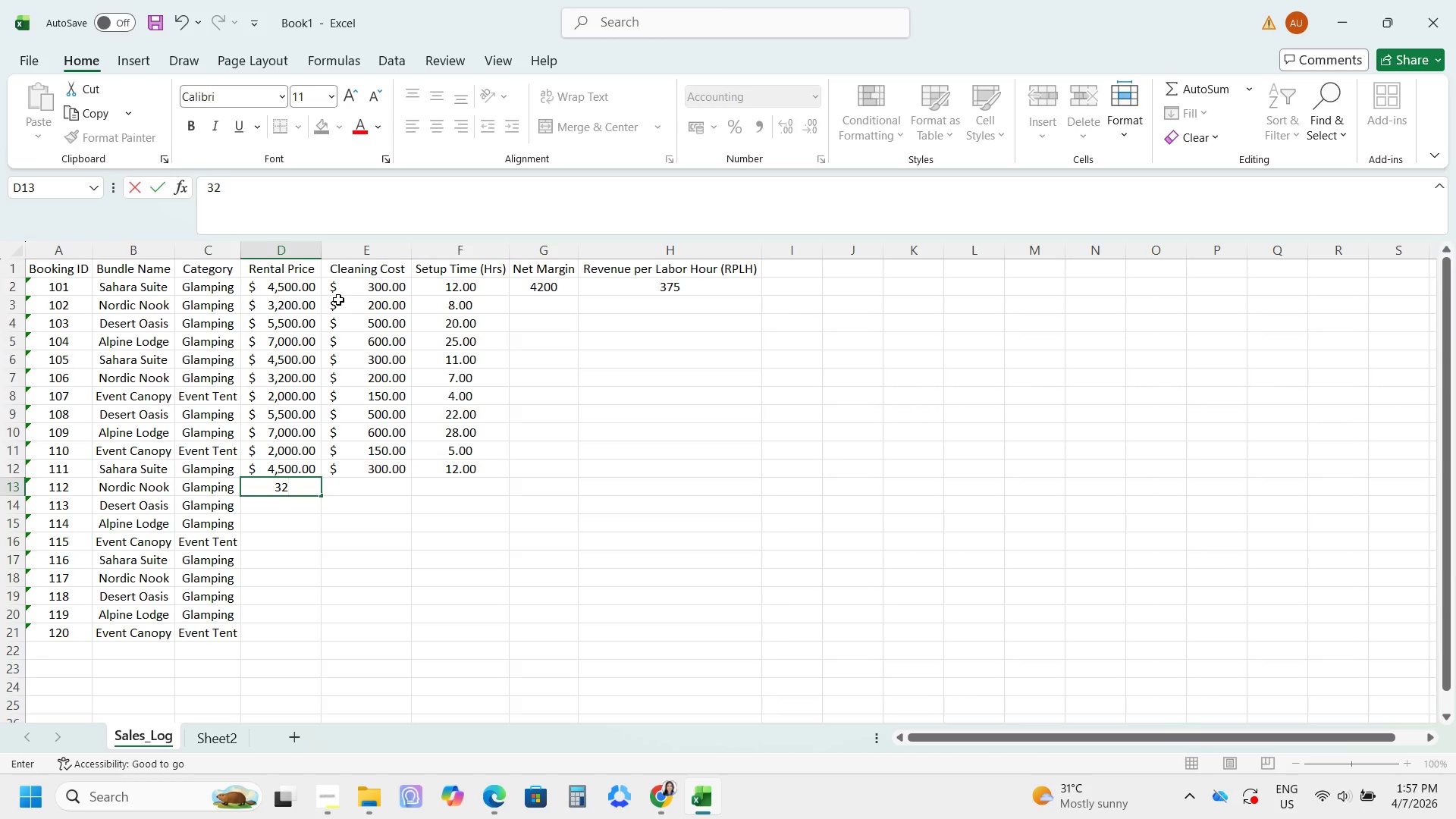 
key(Numpad0)
 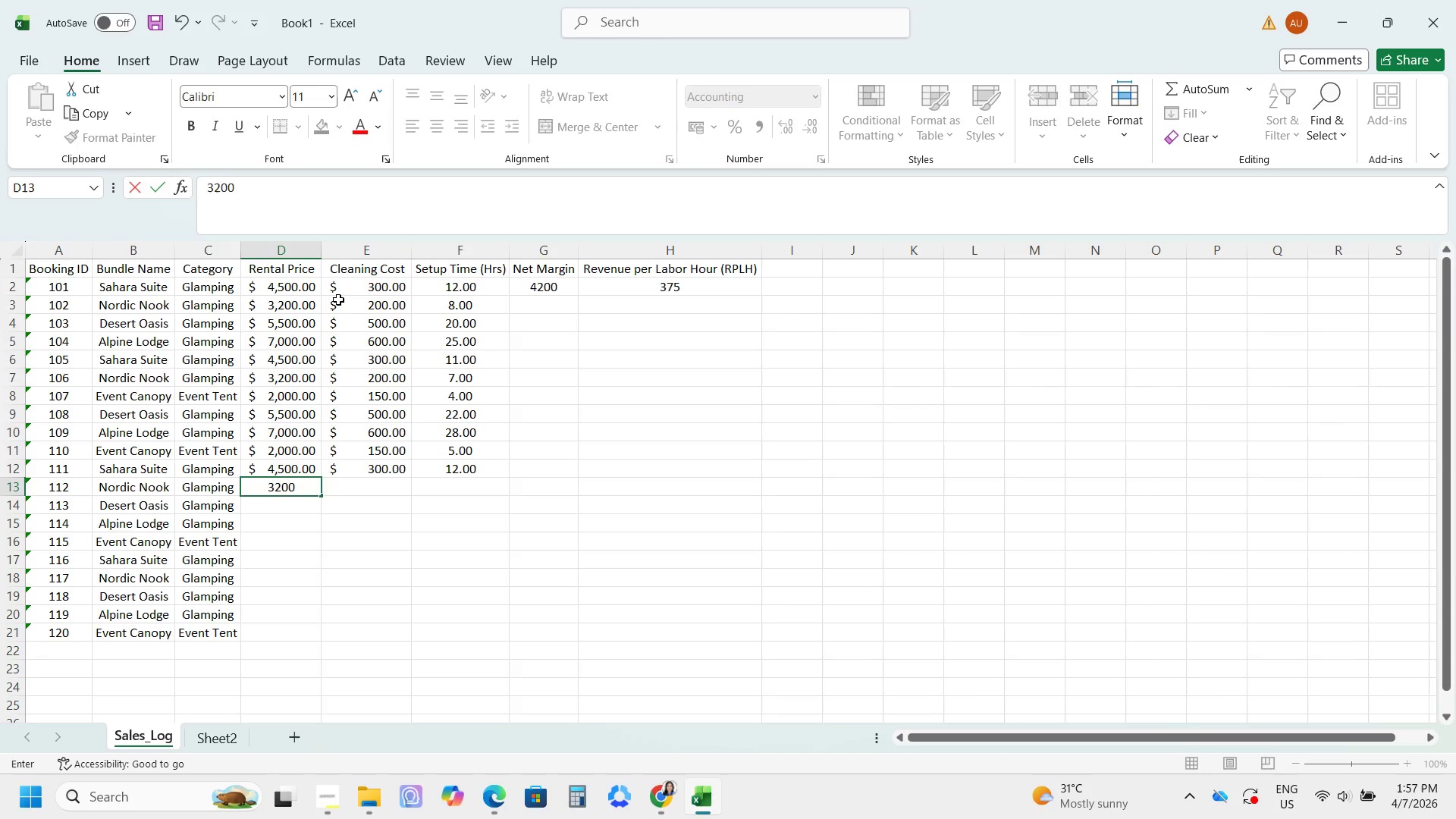 
key(Numpad0)
 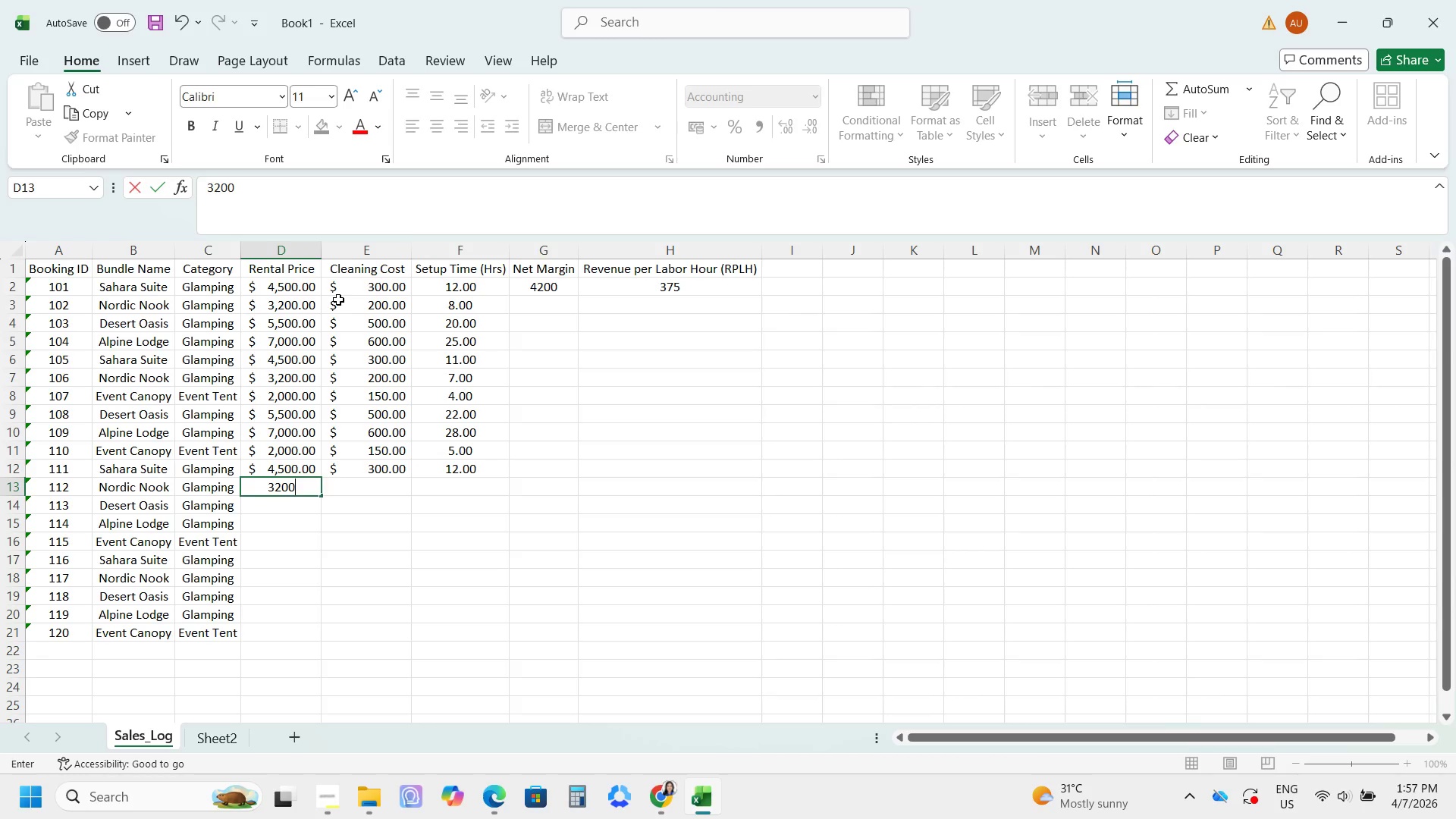 
key(Tab)
 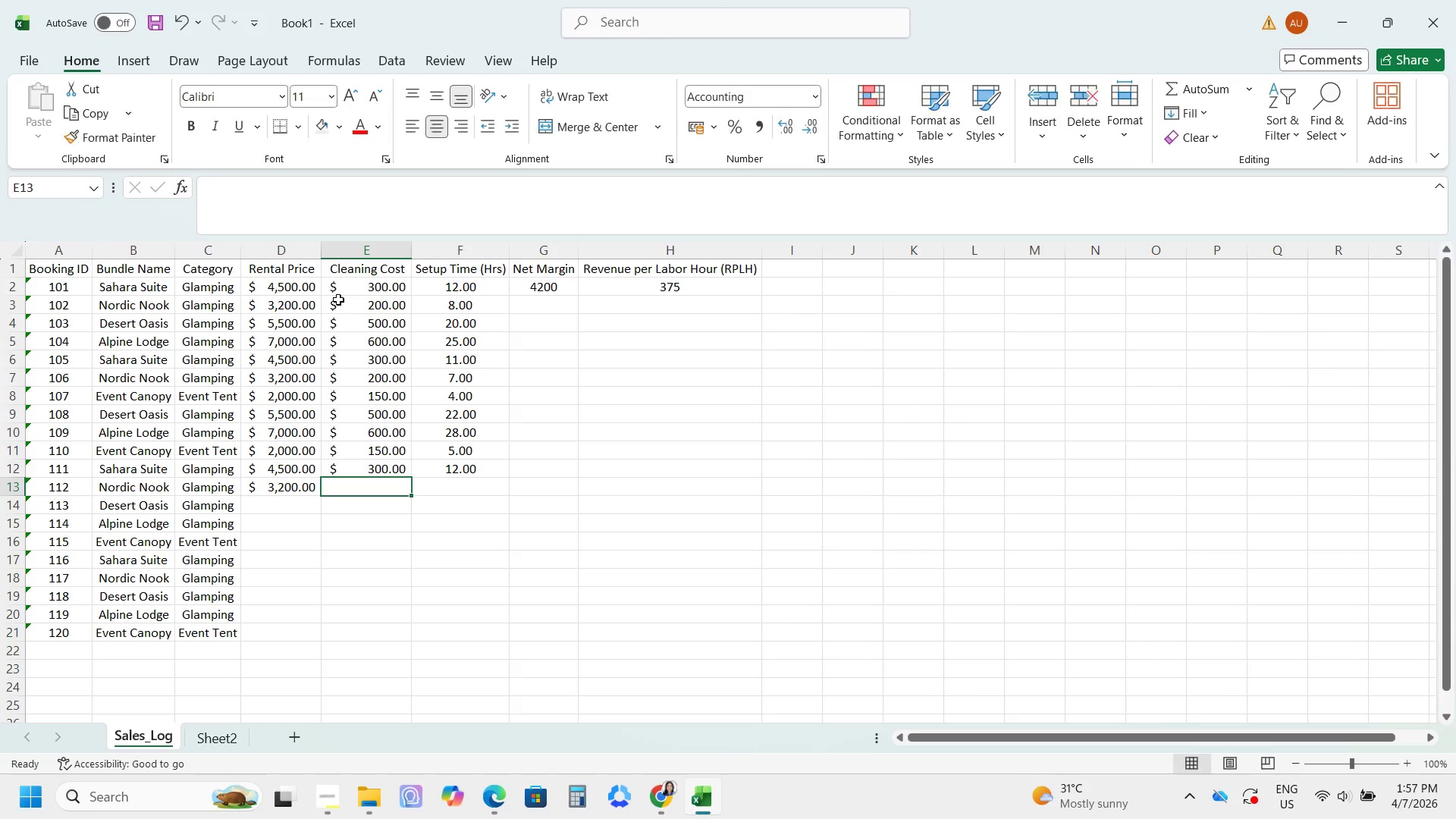 
key(Numpad2)
 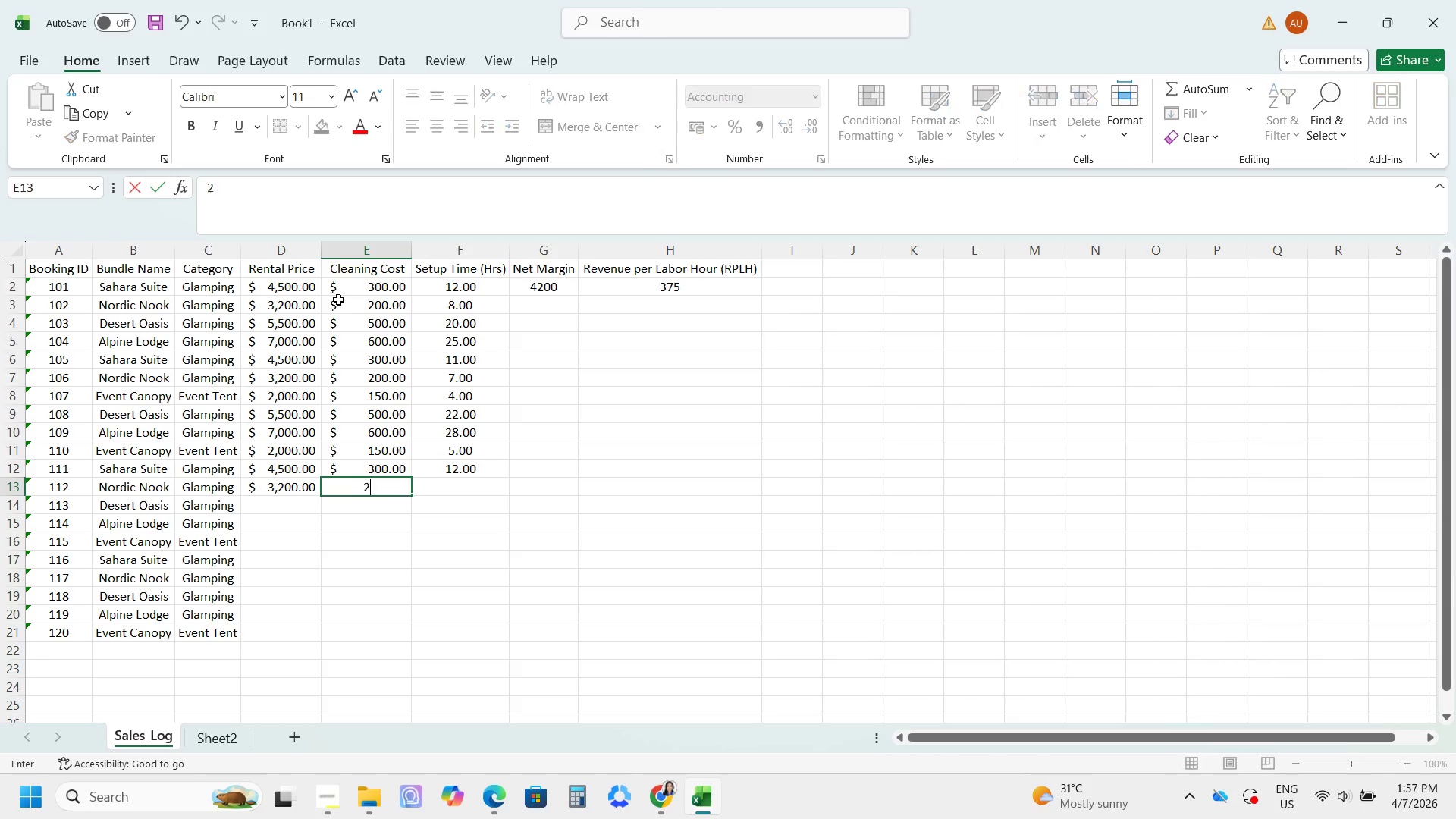 
key(Numpad2)
 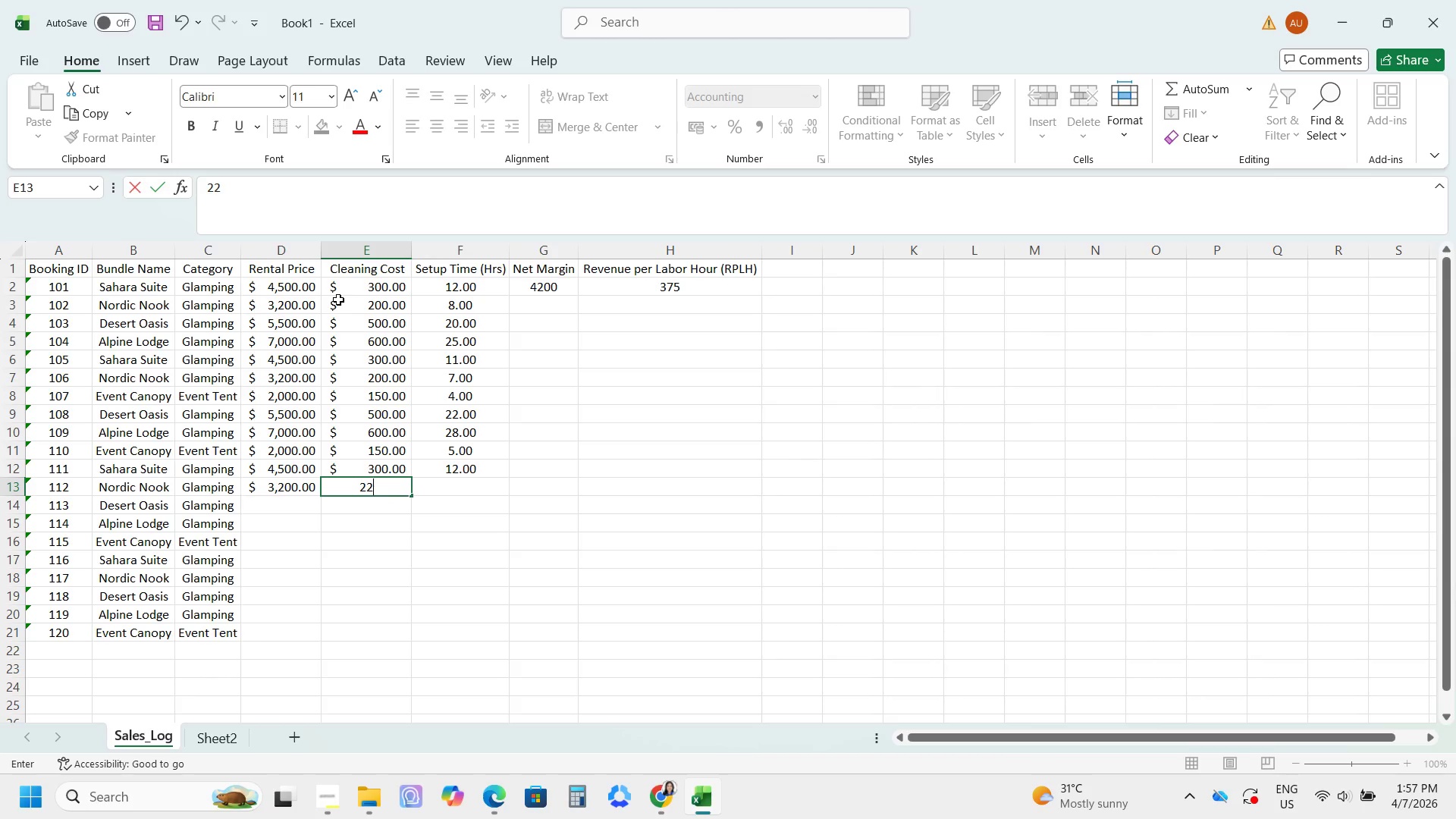 
key(Backspace)
 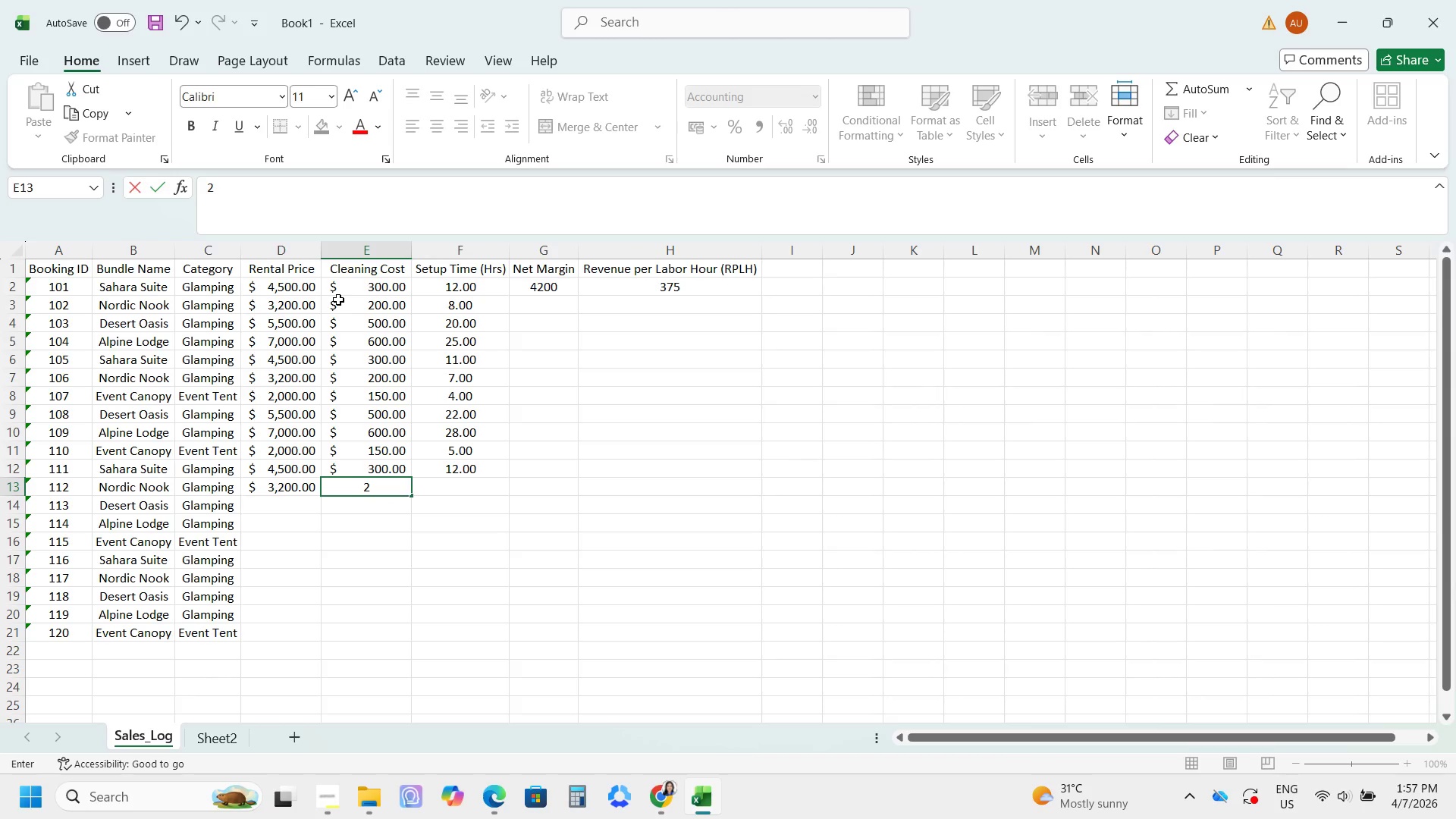 
key(Numpad0)
 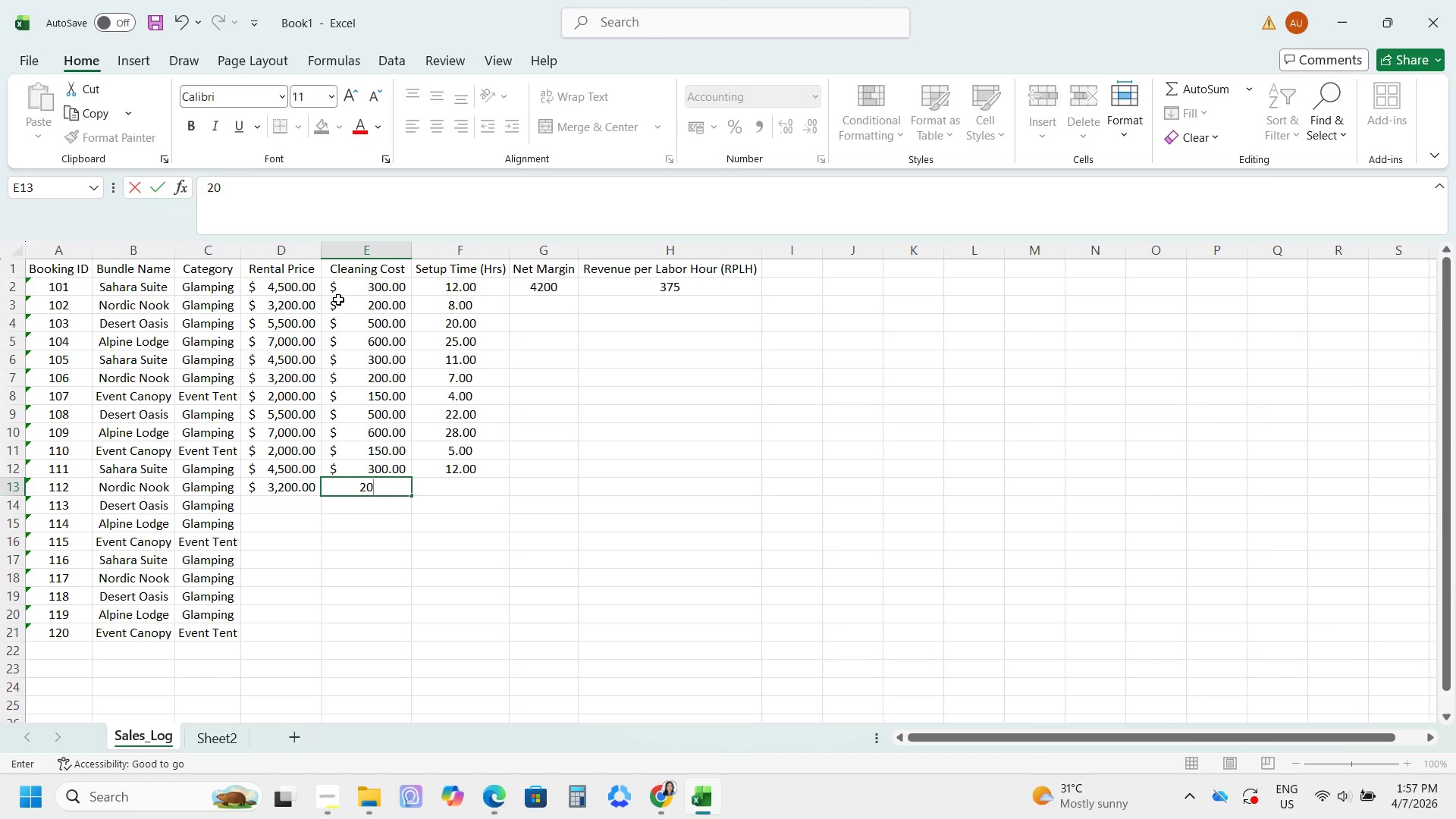 
key(Numpad0)
 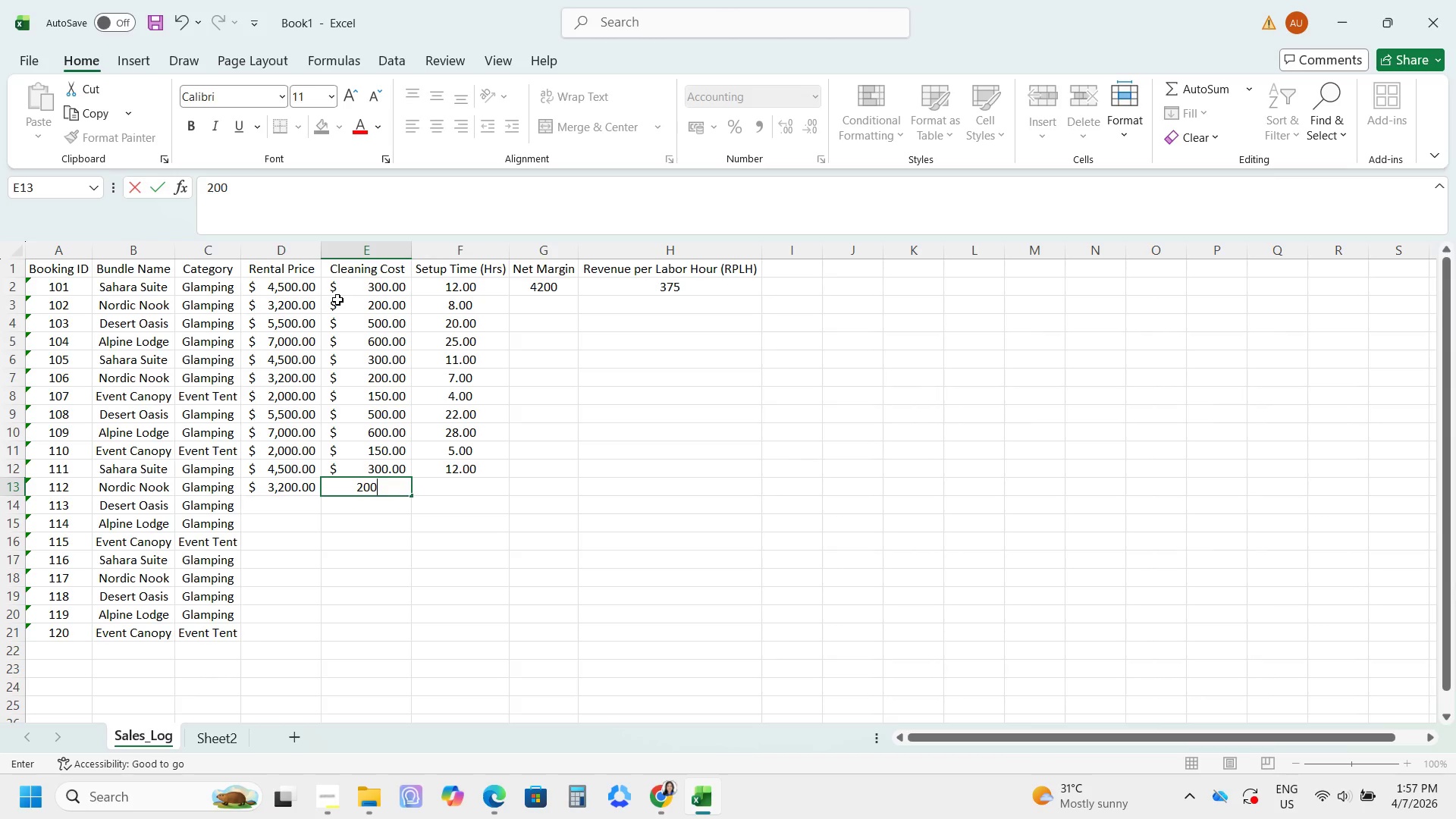 
key(Tab)
 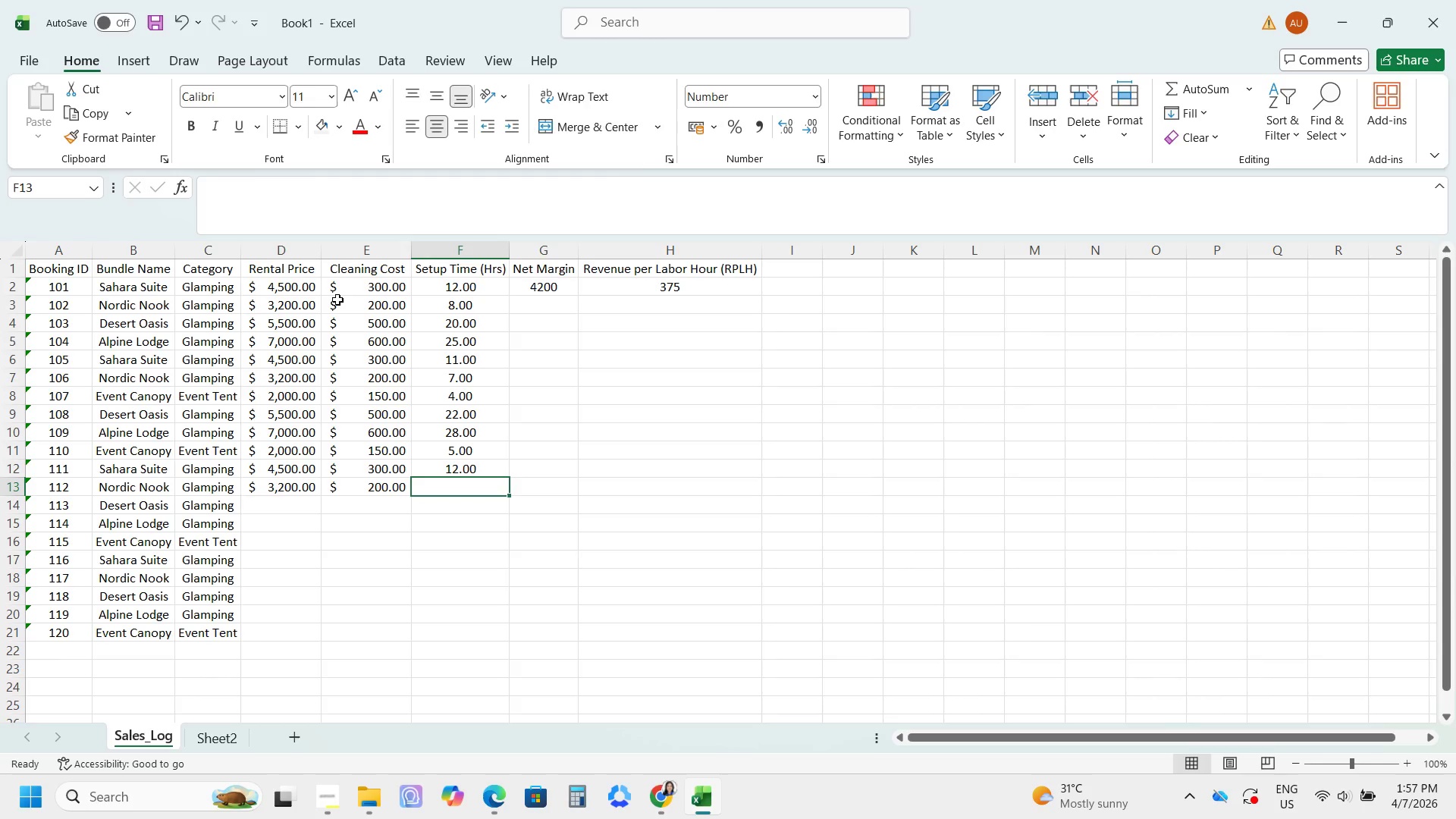 
key(Numpad9)
 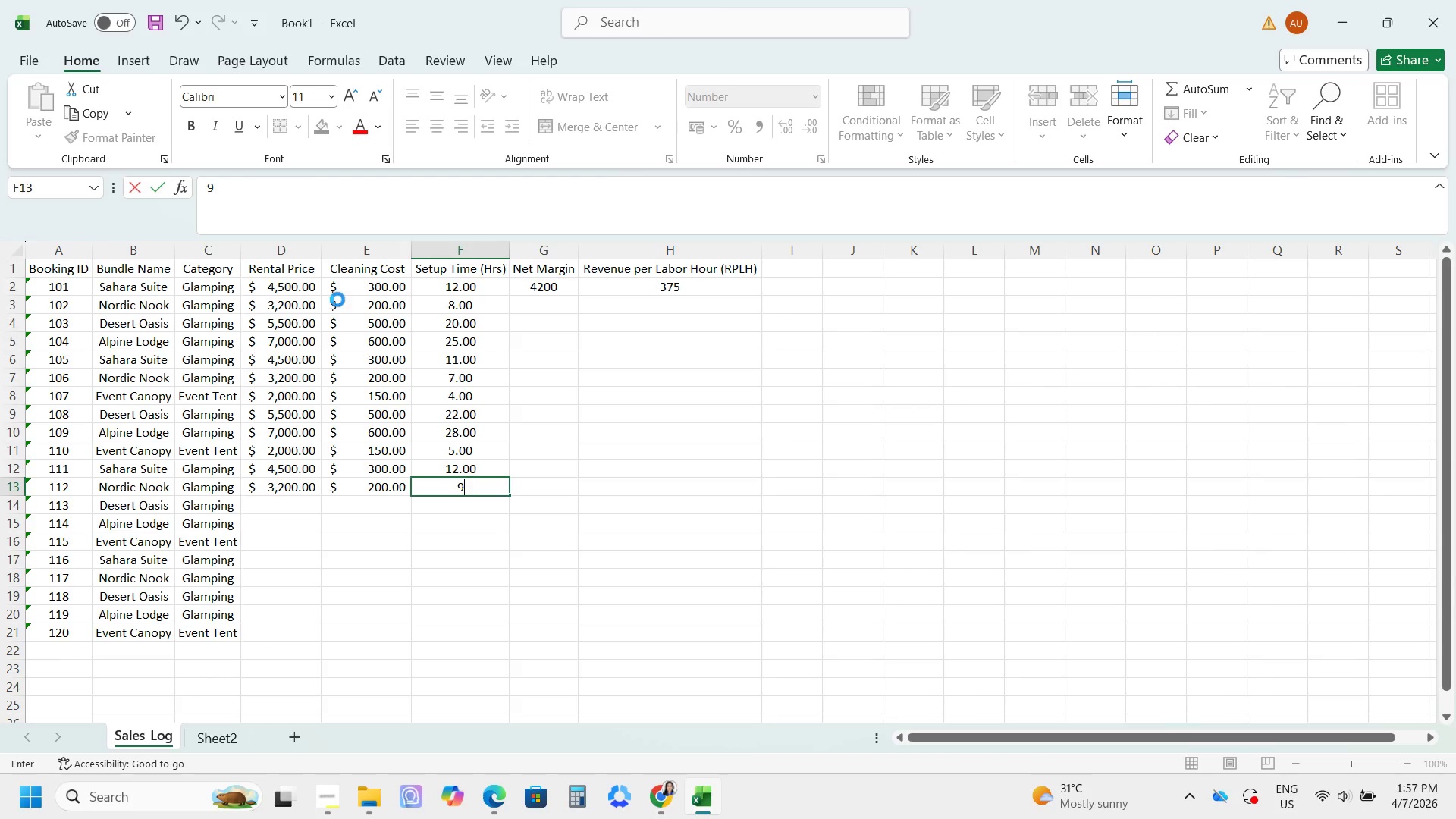 
key(NumpadEnter)
 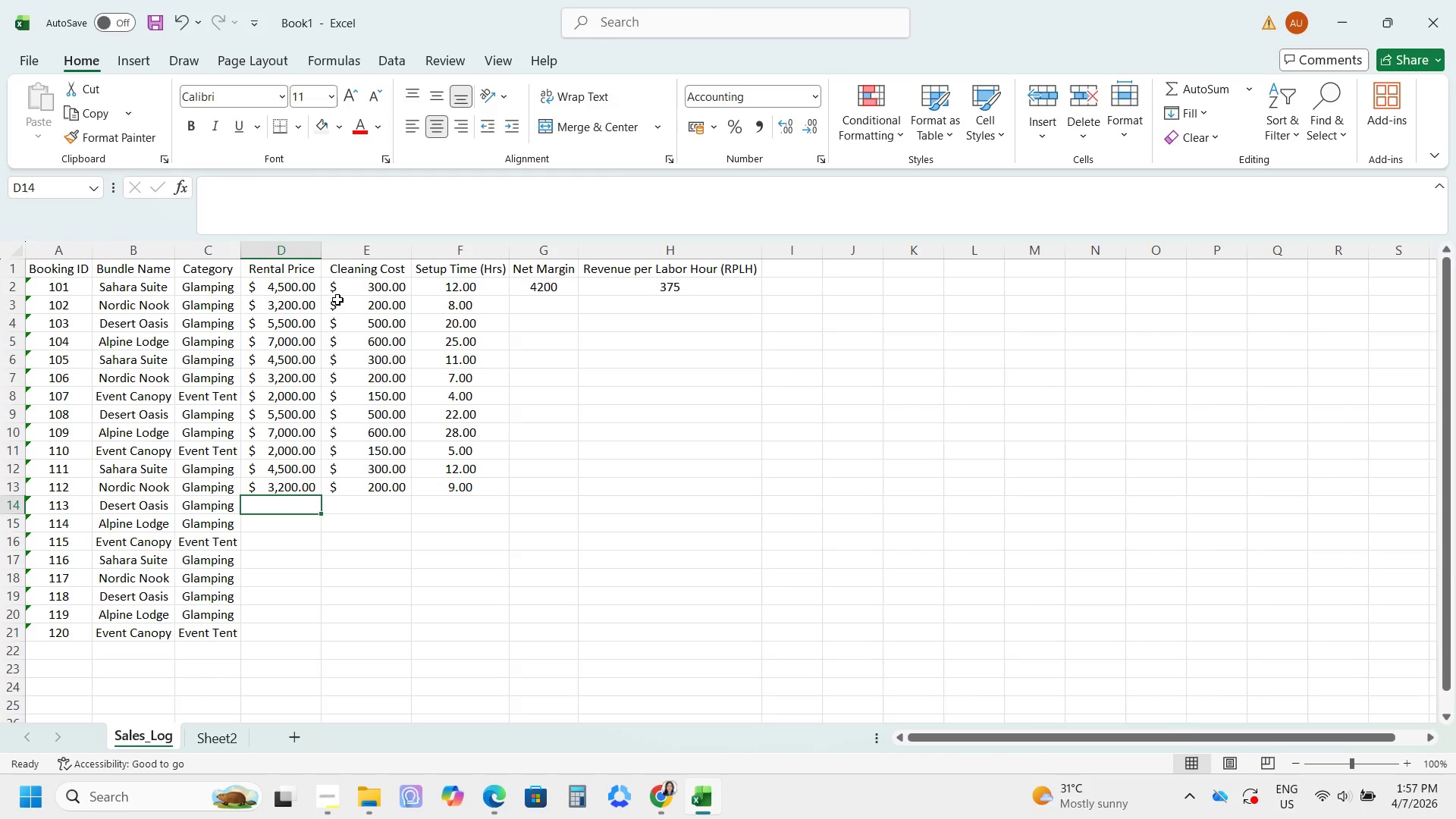 
key(Numpad5)
 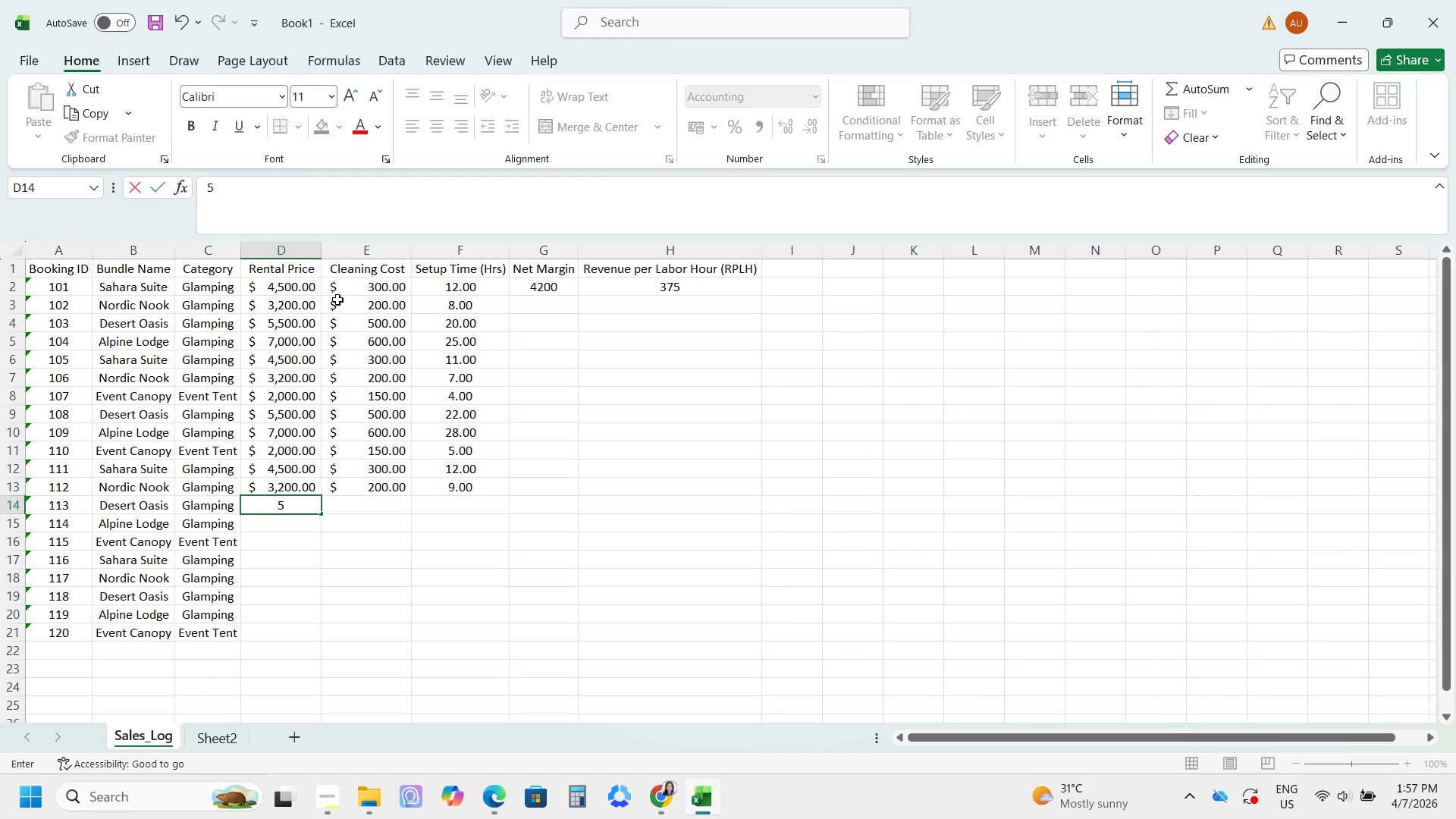 
key(Numpad5)
 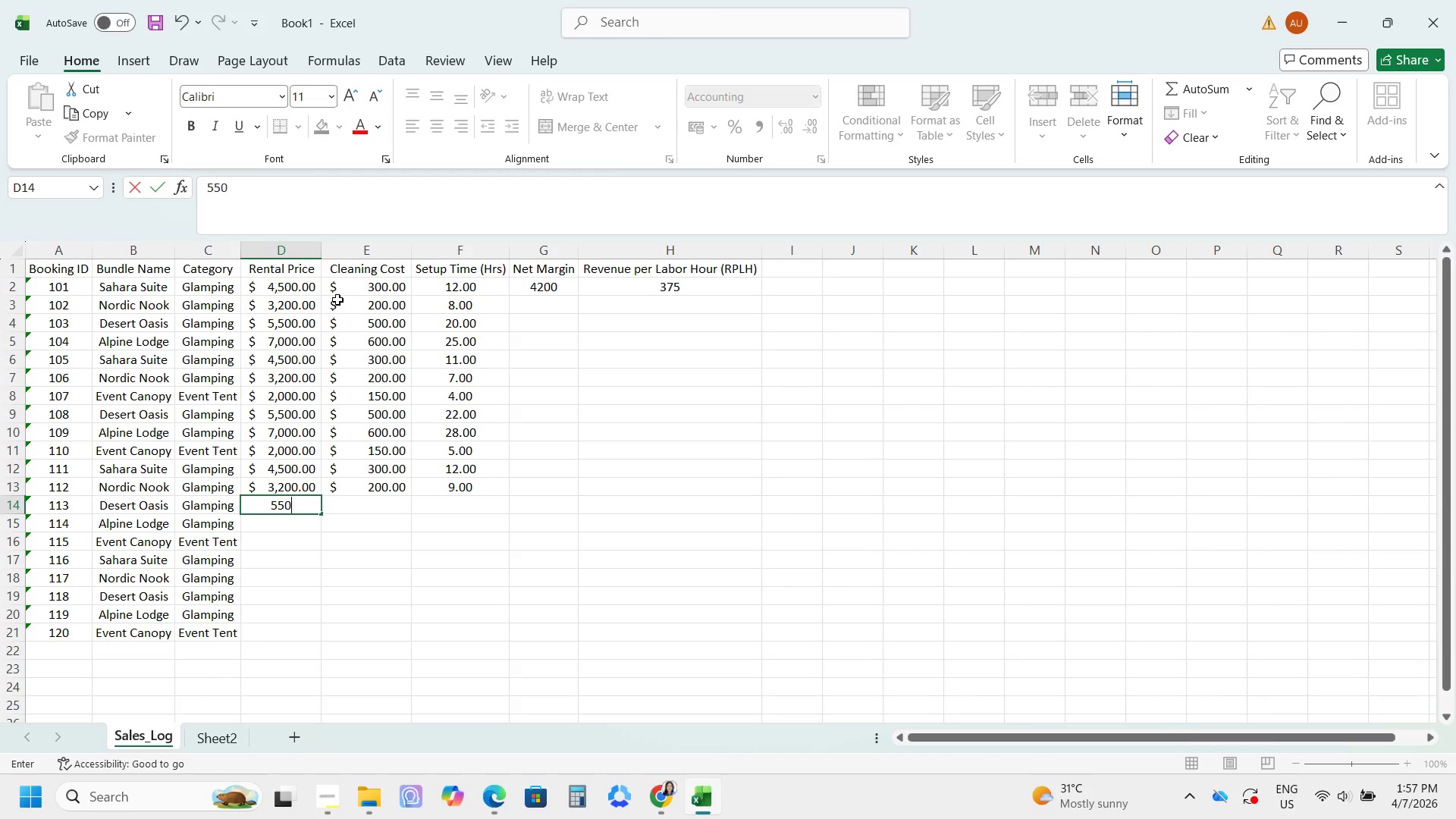 
key(Numpad0)
 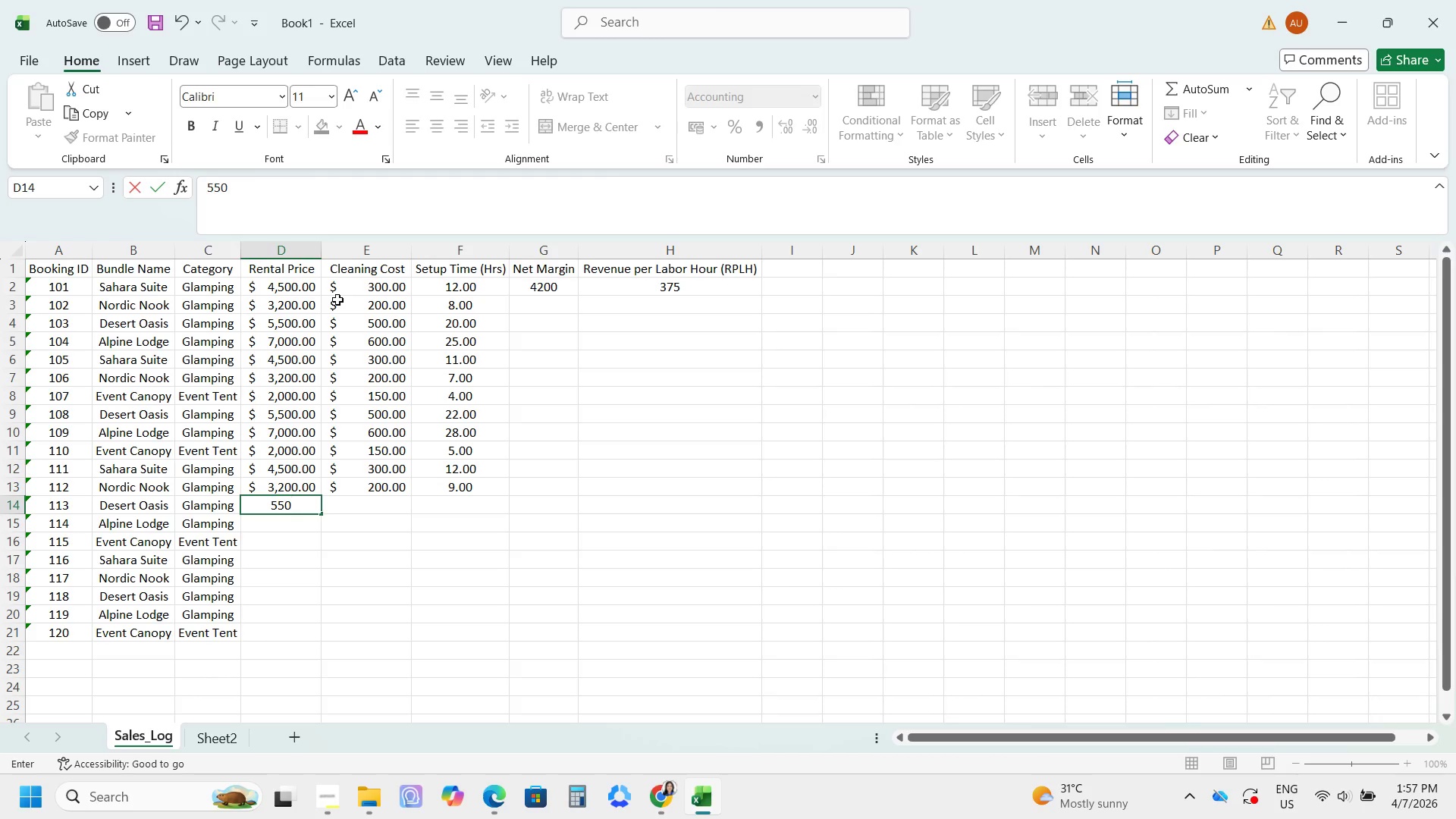 
key(Numpad0)
 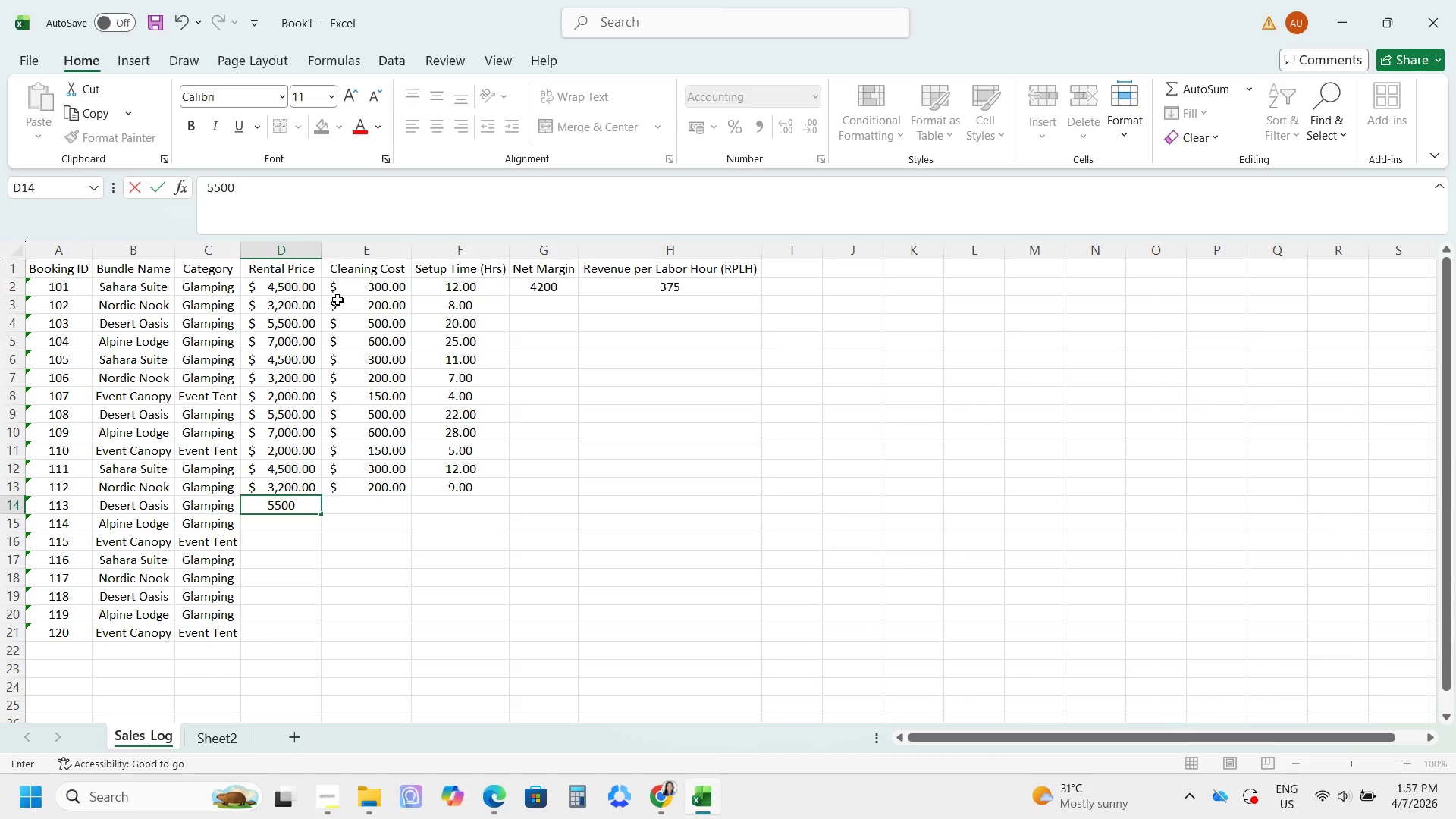 
key(Tab)
 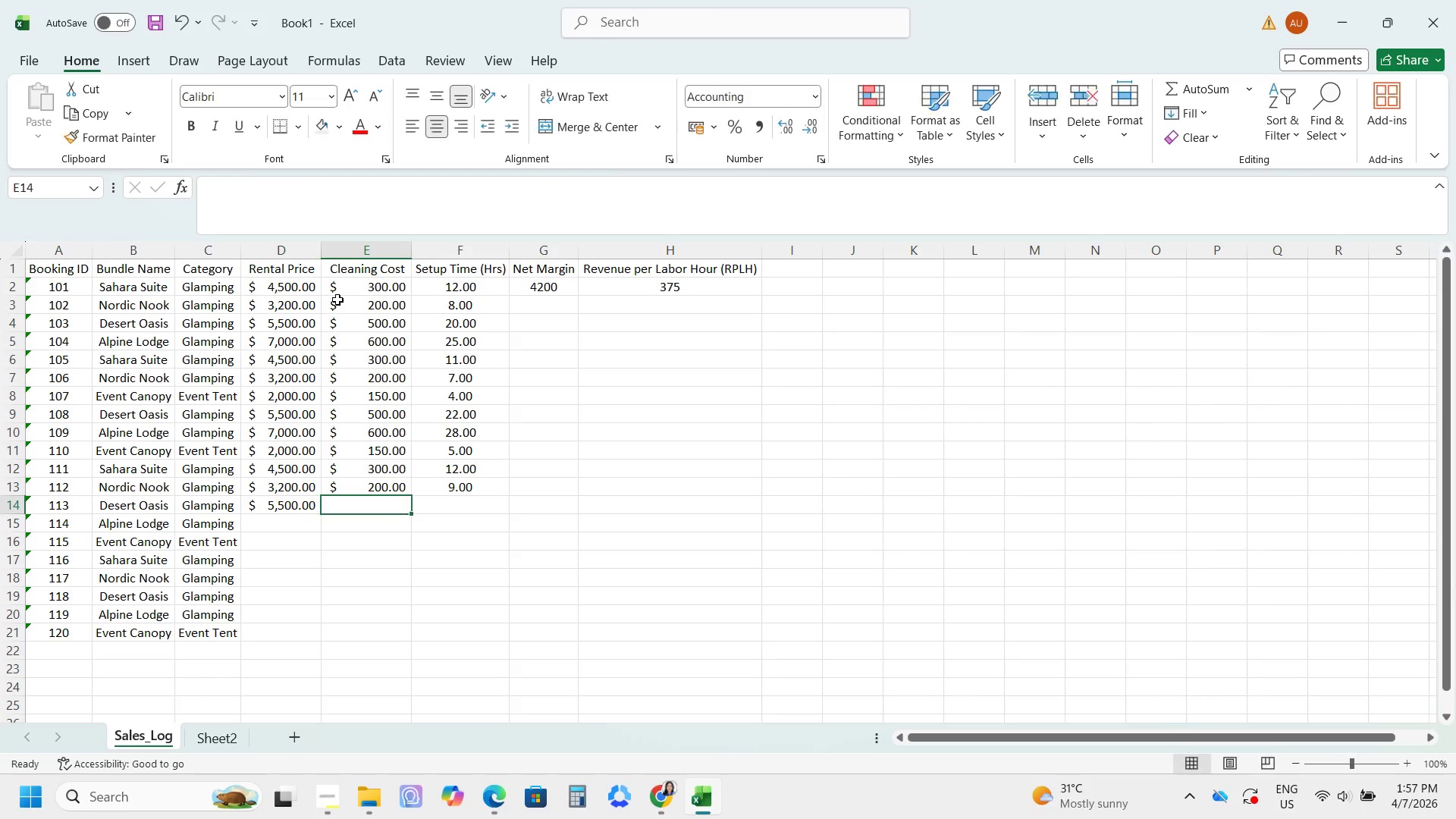 
key(Numpad5)
 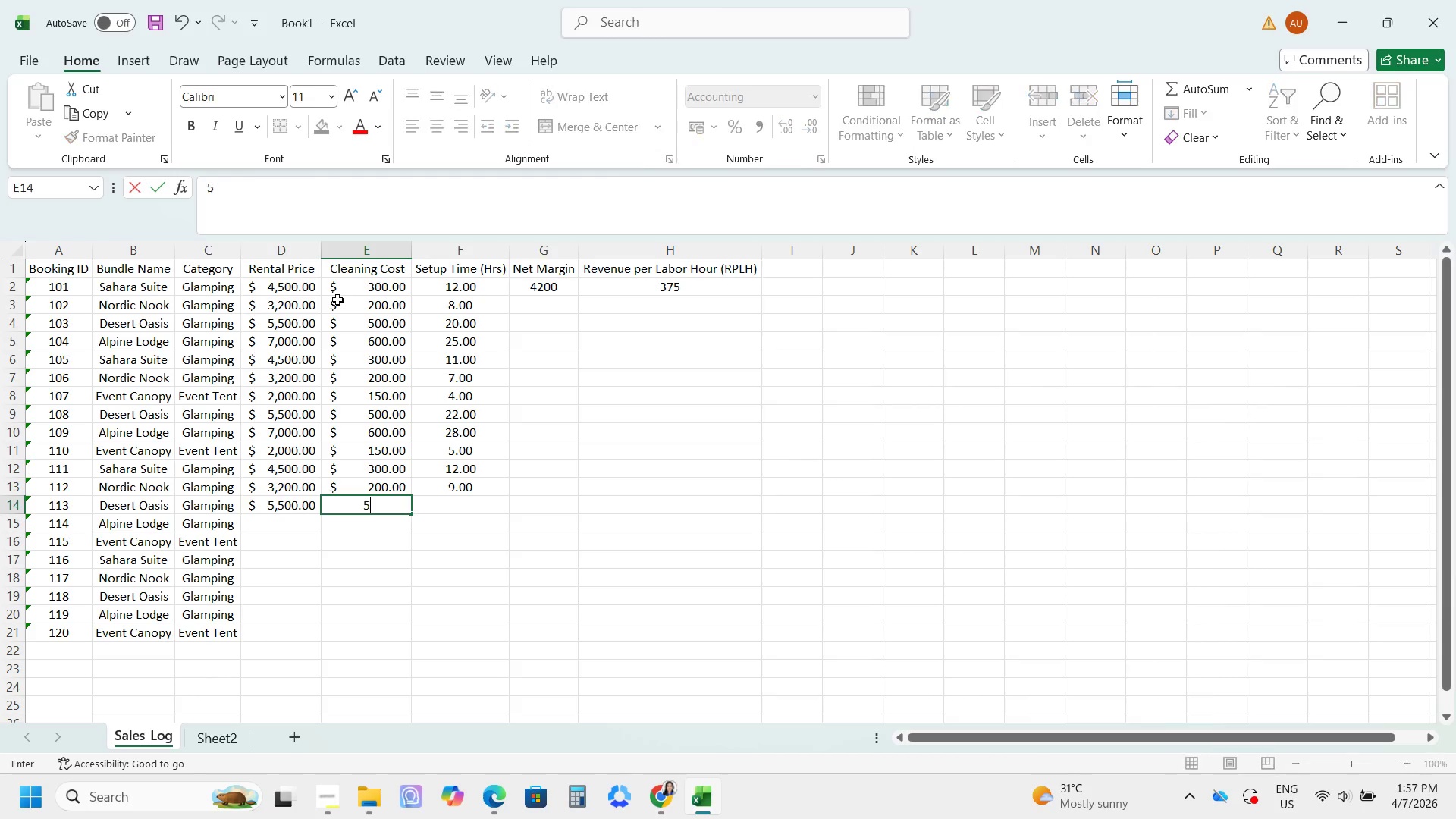 
key(Numpad0)
 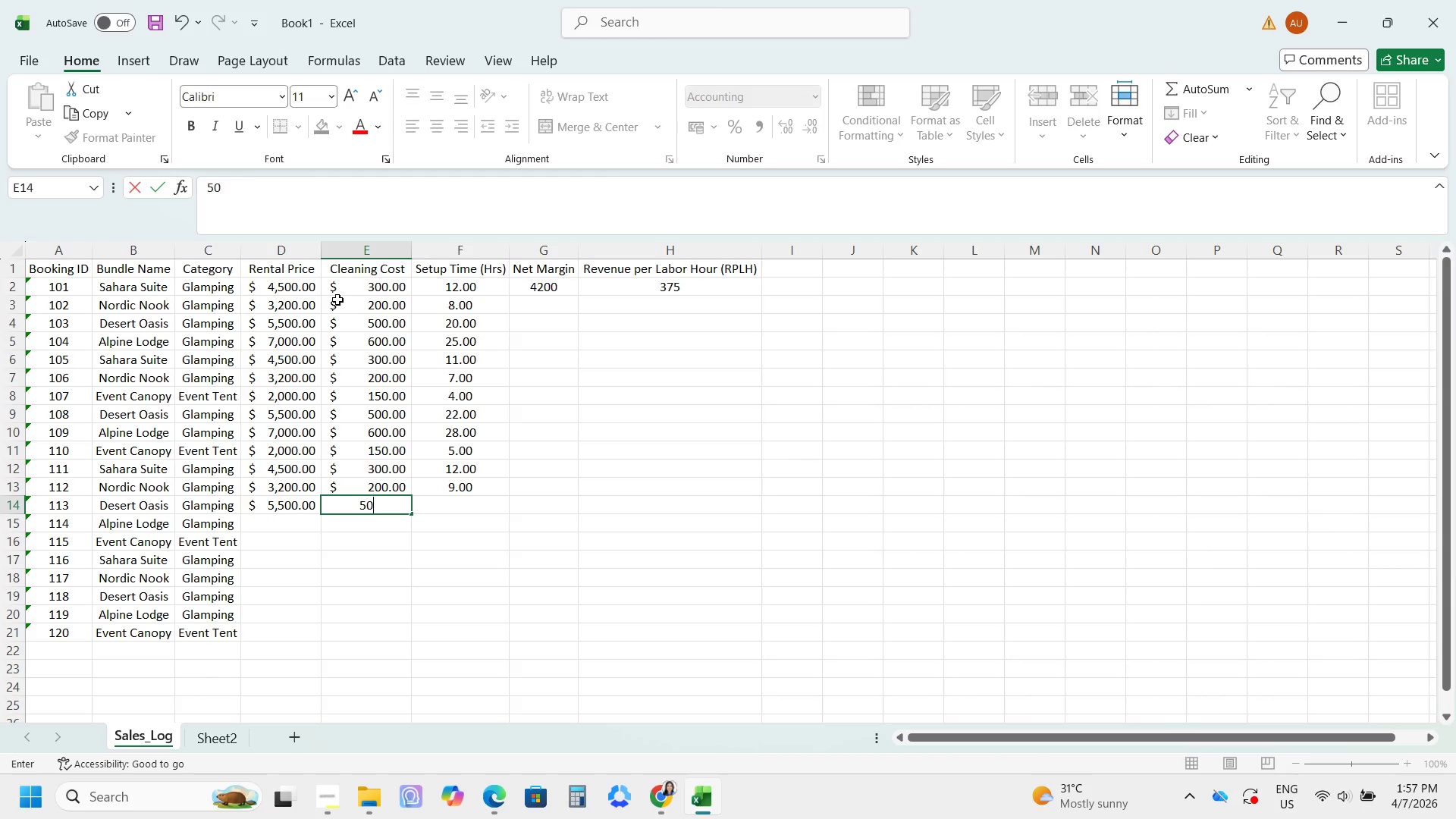 
key(Numpad0)
 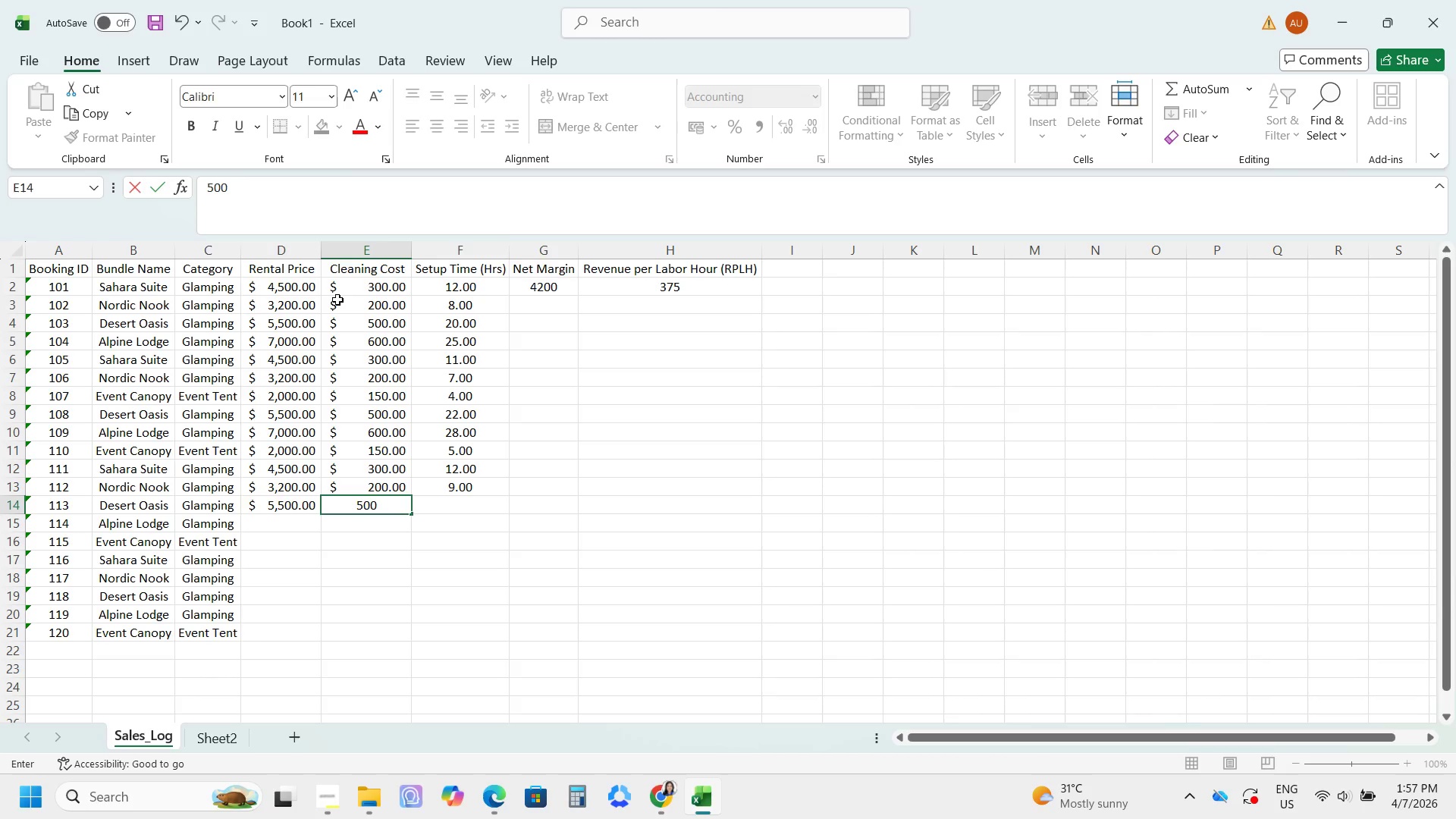 
key(Tab)
 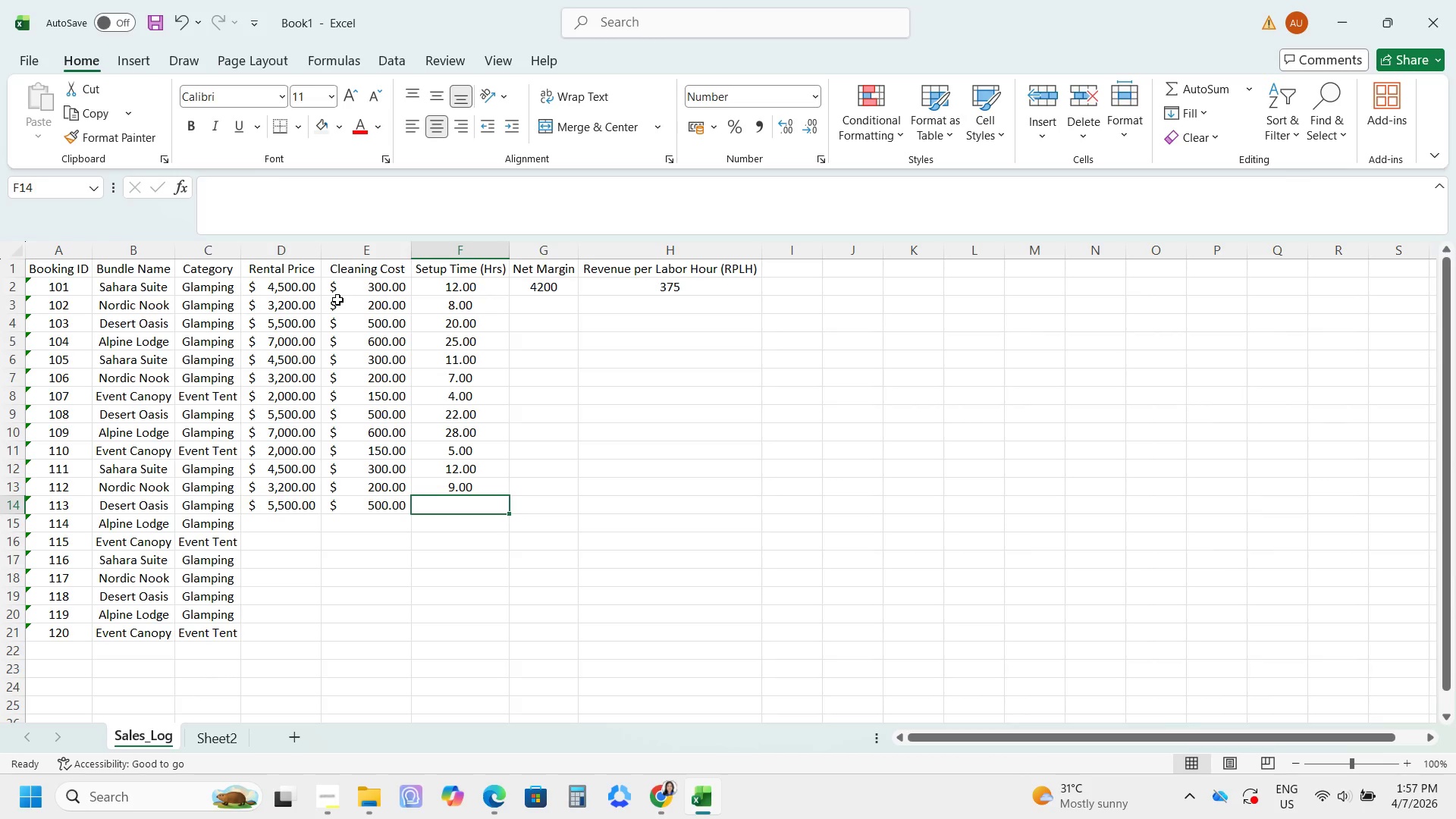 
key(Numpad1)
 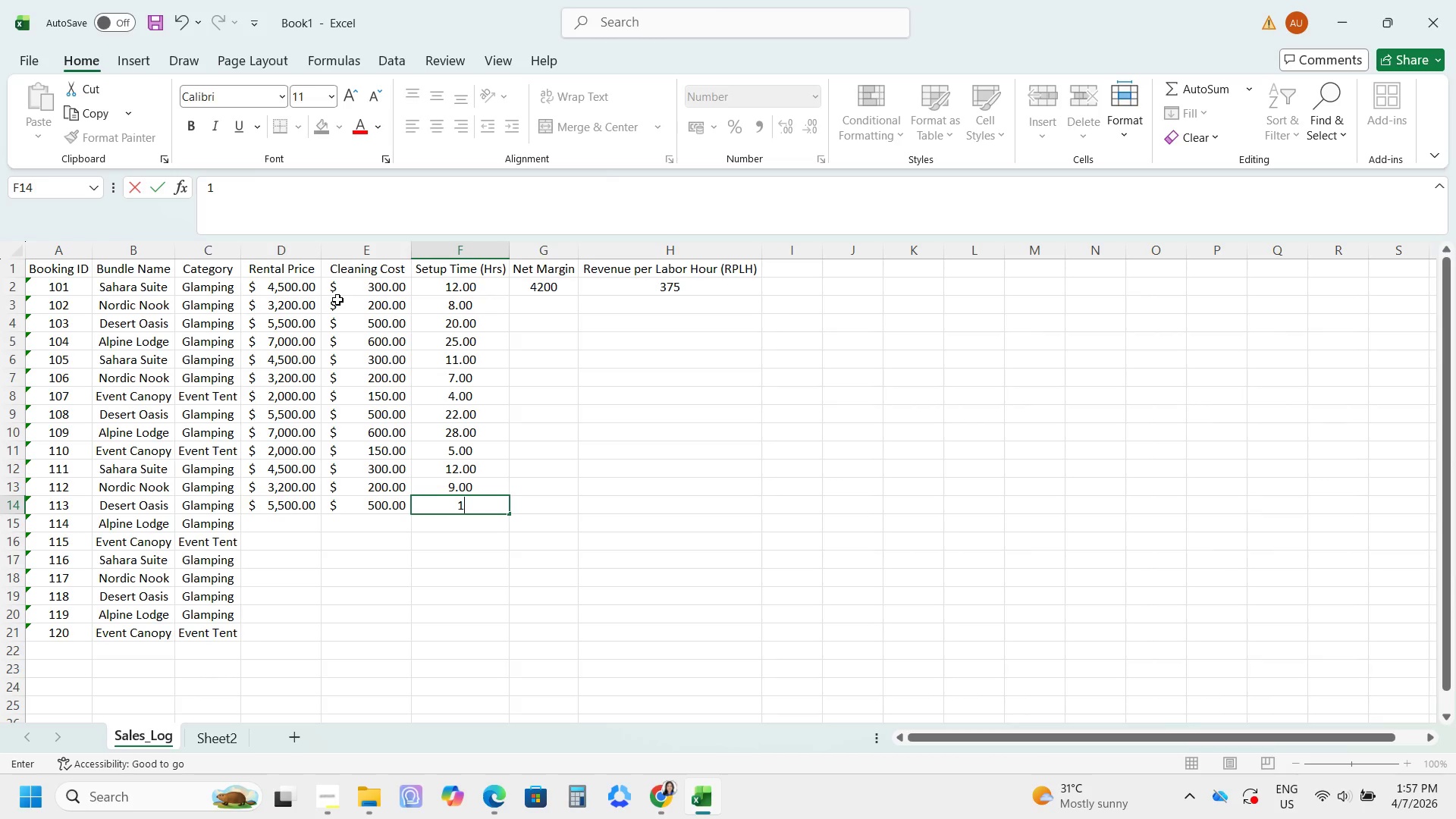 
key(Numpad9)
 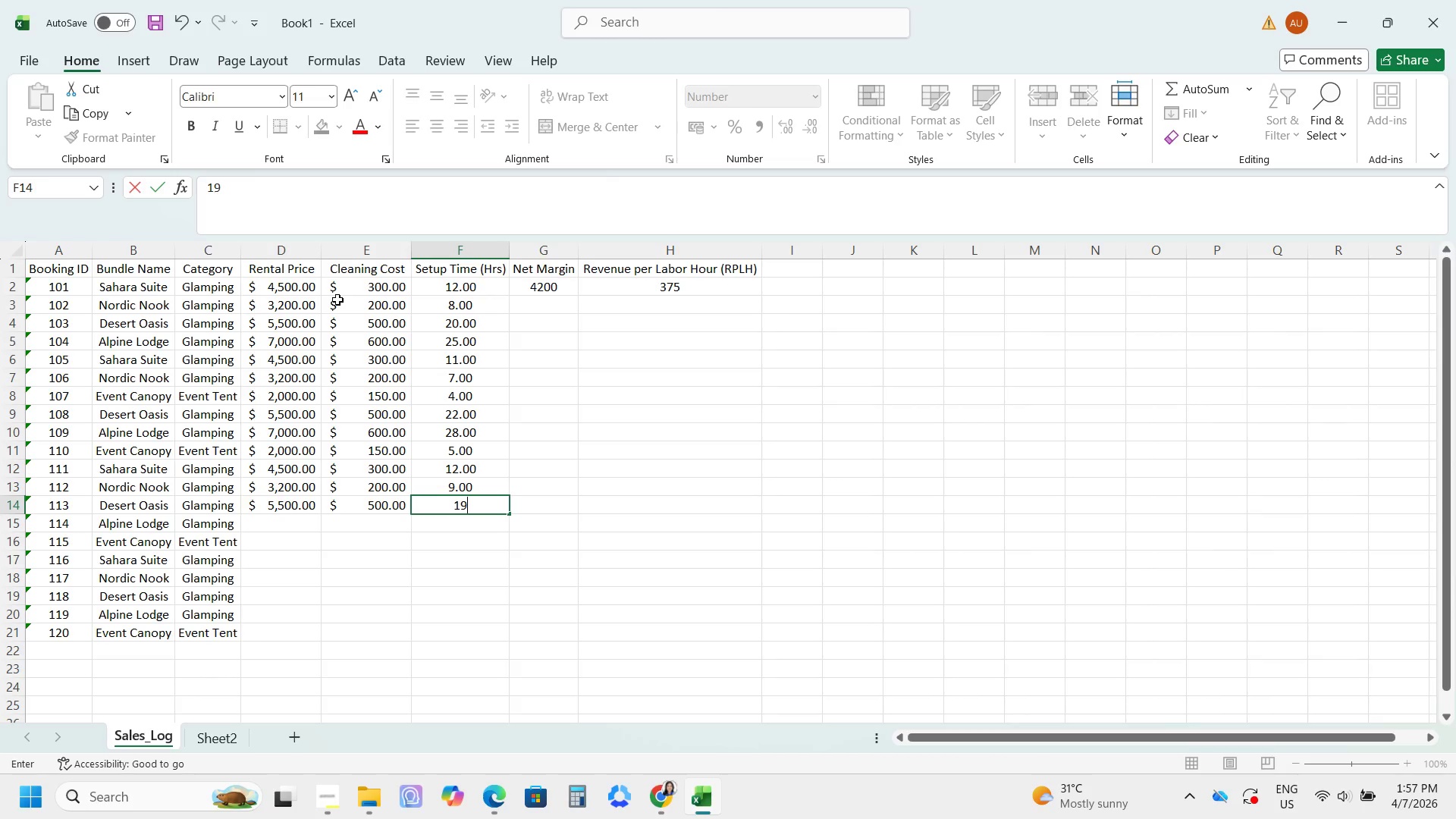 
key(NumpadEnter)
 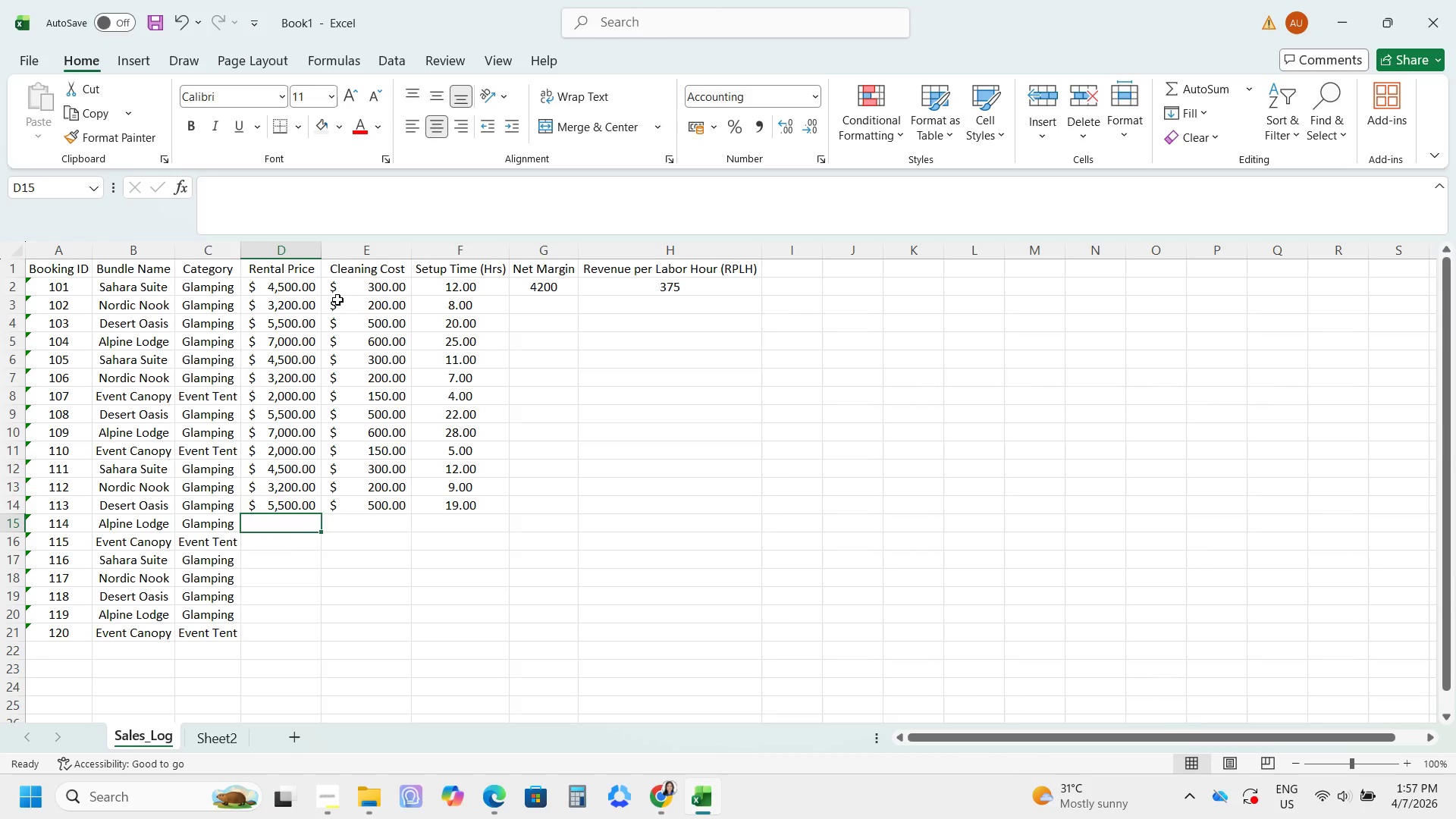 
key(Numpad7)
 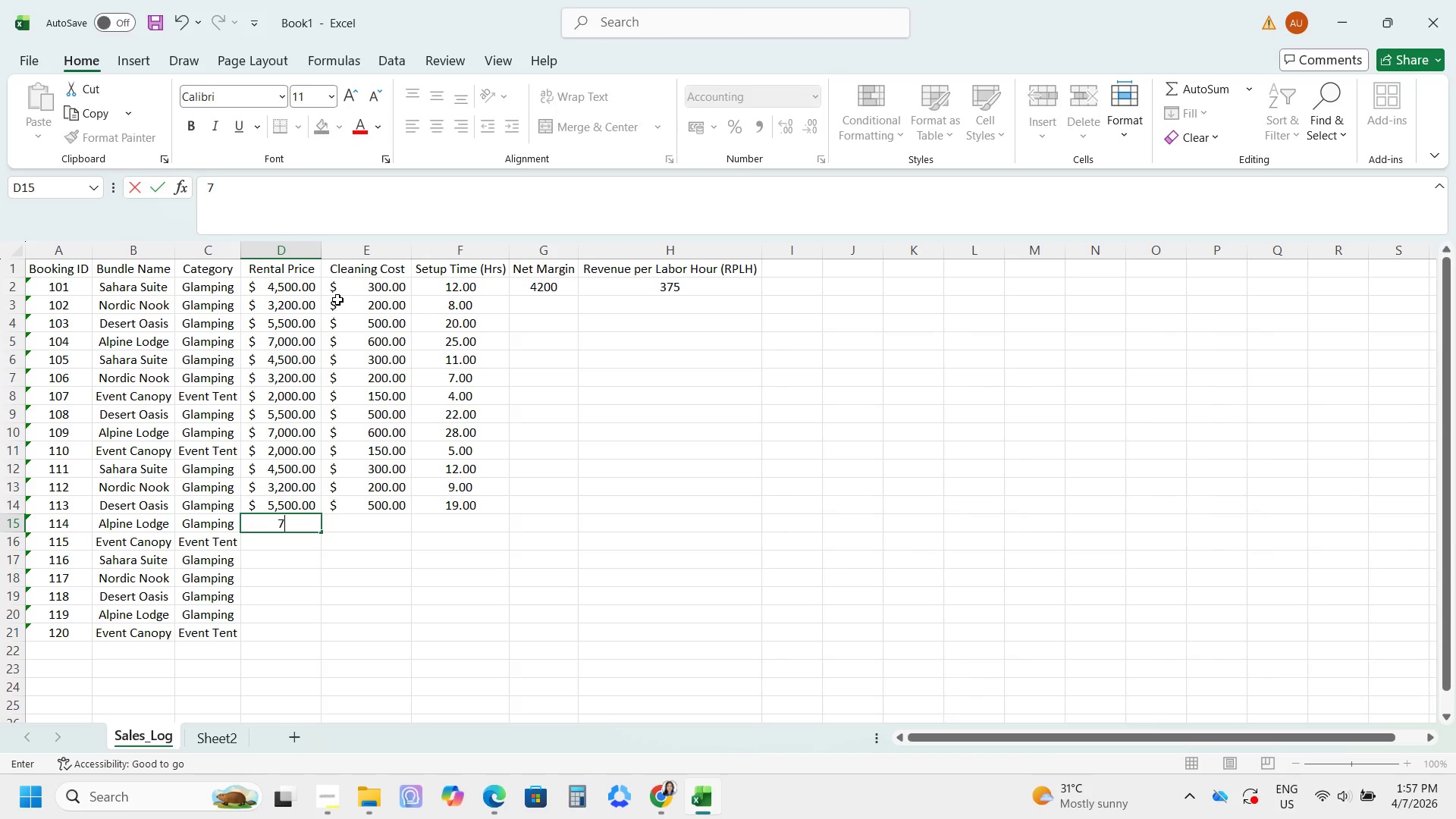 
key(Numpad0)
 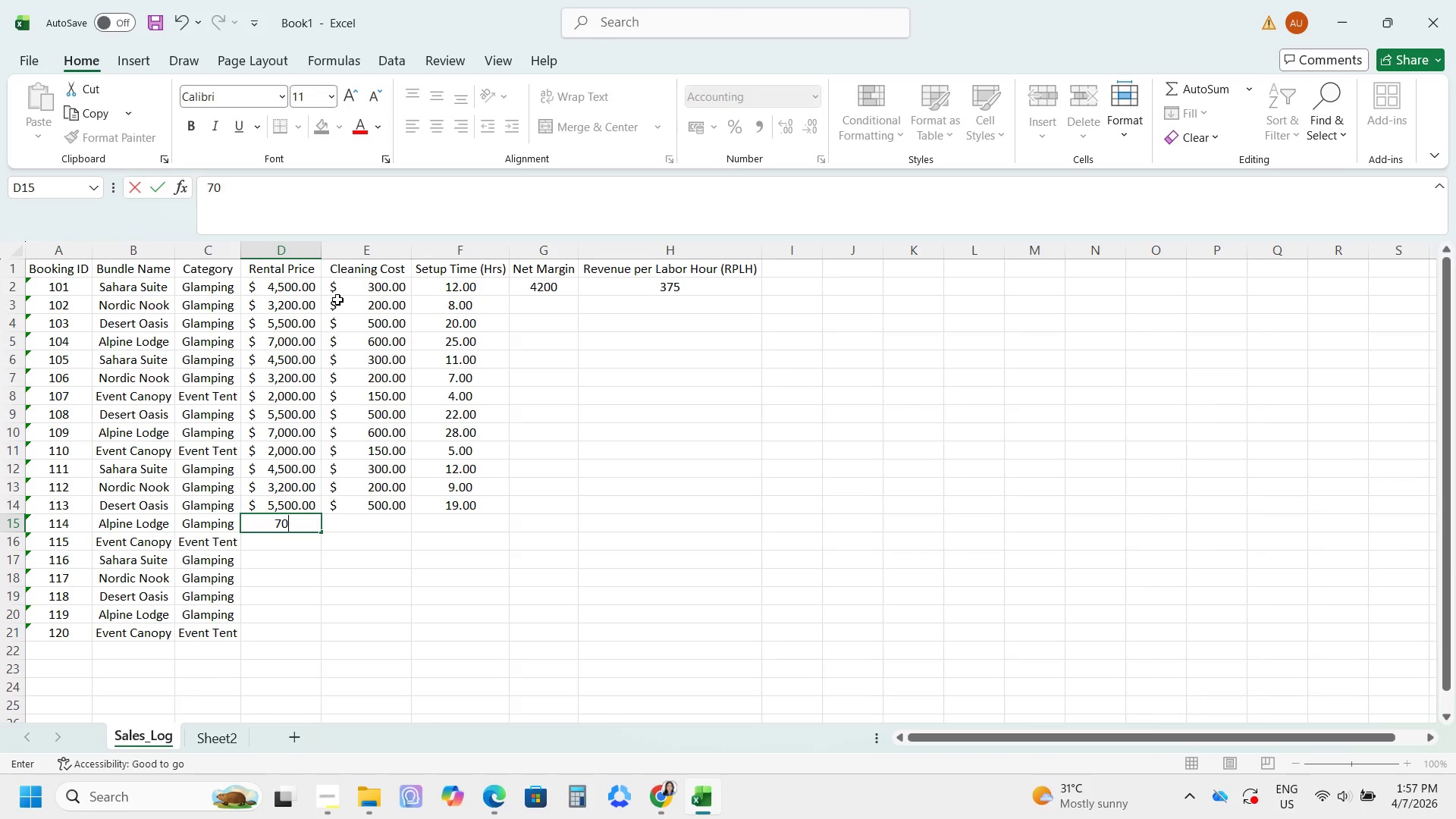 
key(Numpad0)
 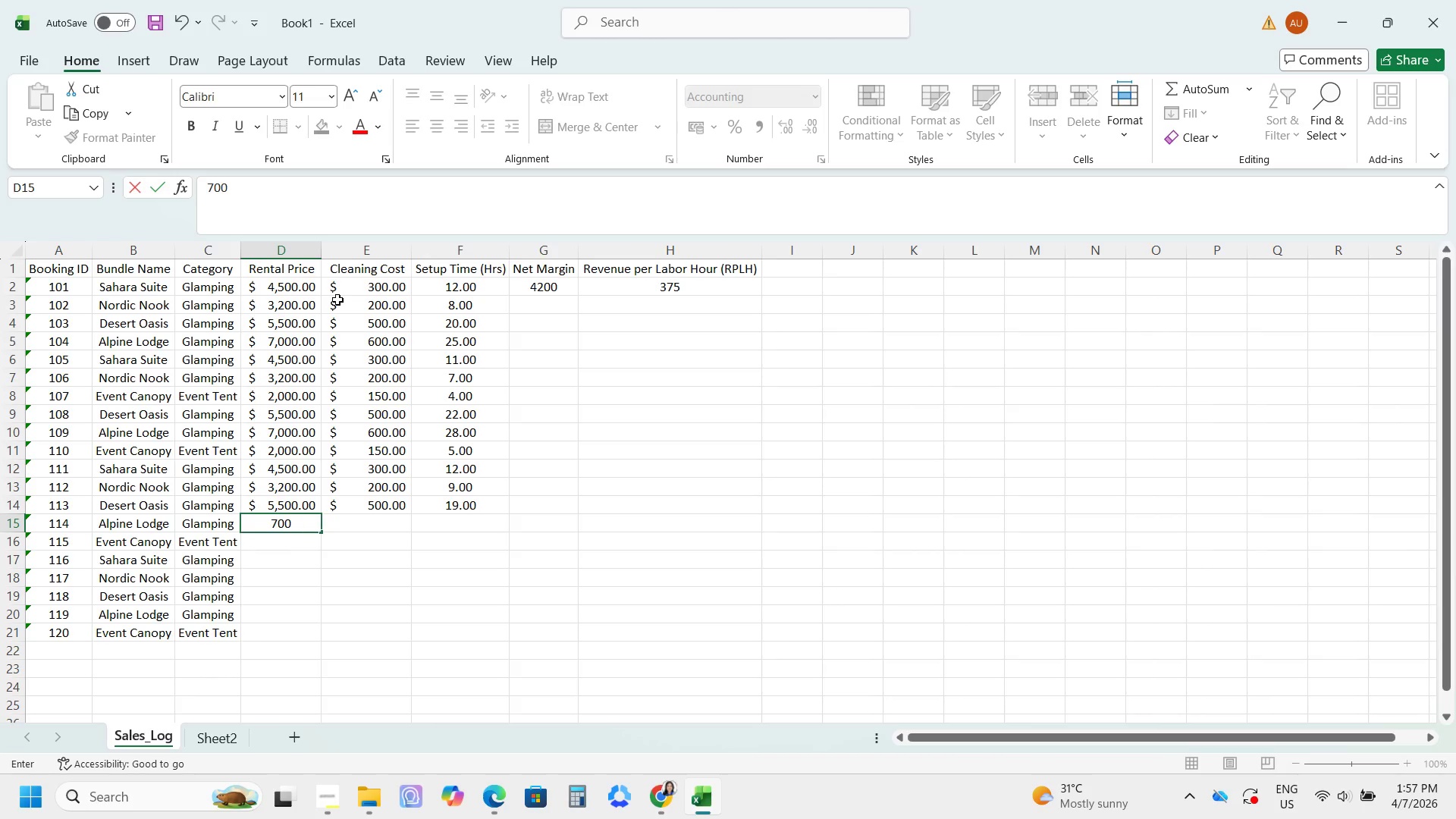 
key(Numpad0)
 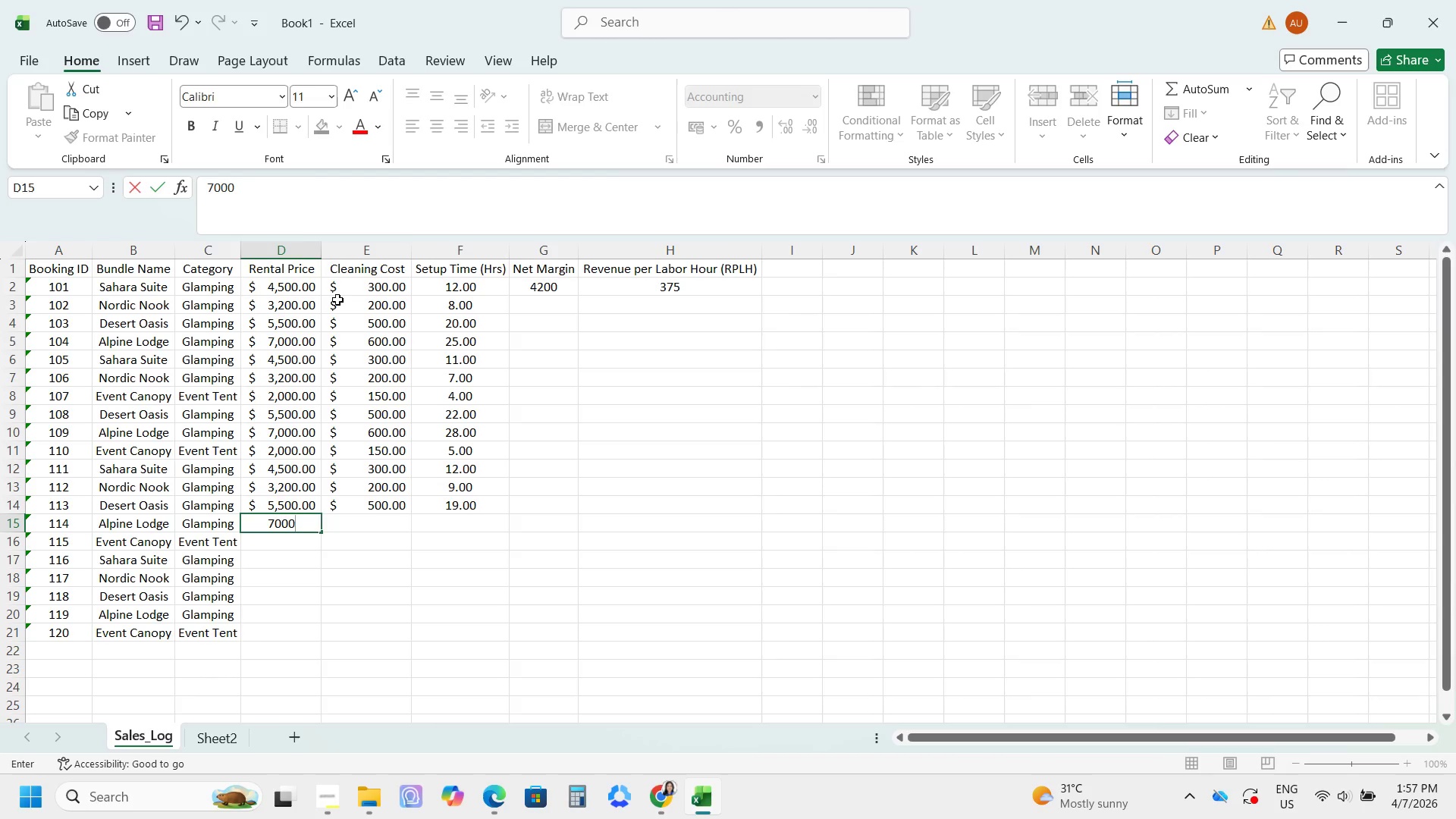 
key(Tab)
 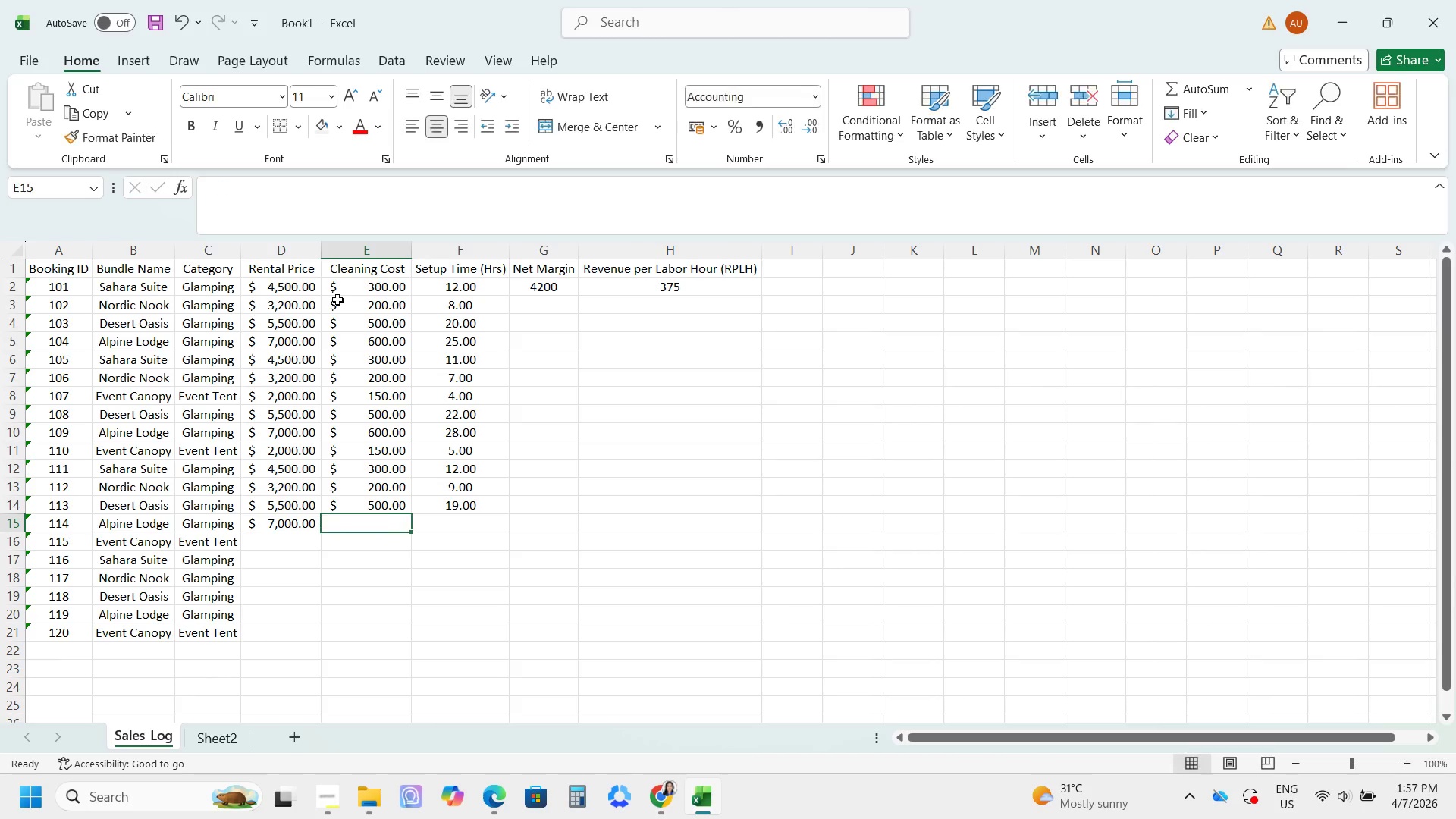 
key(Numpad6)
 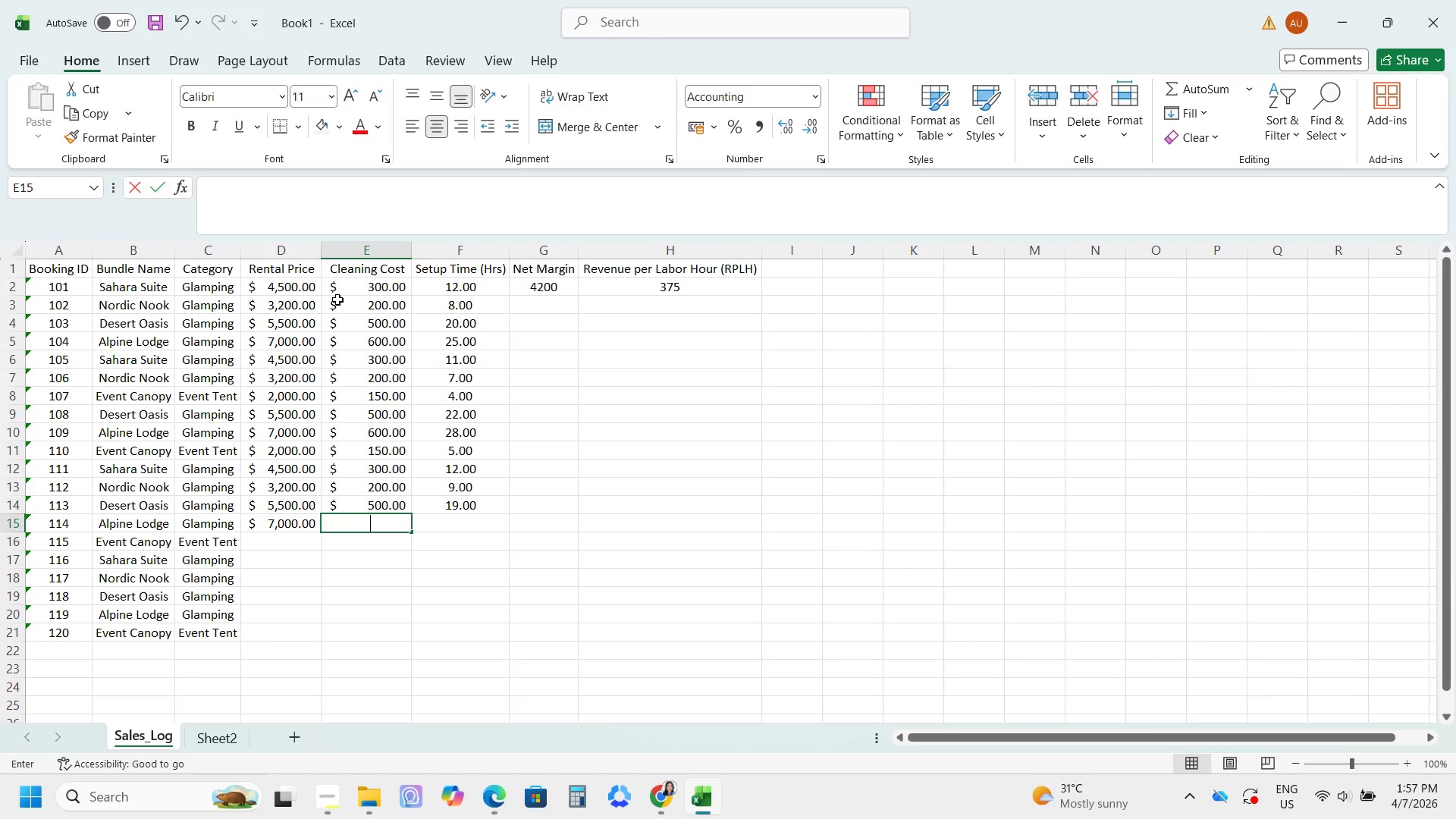 
key(Numpad0)
 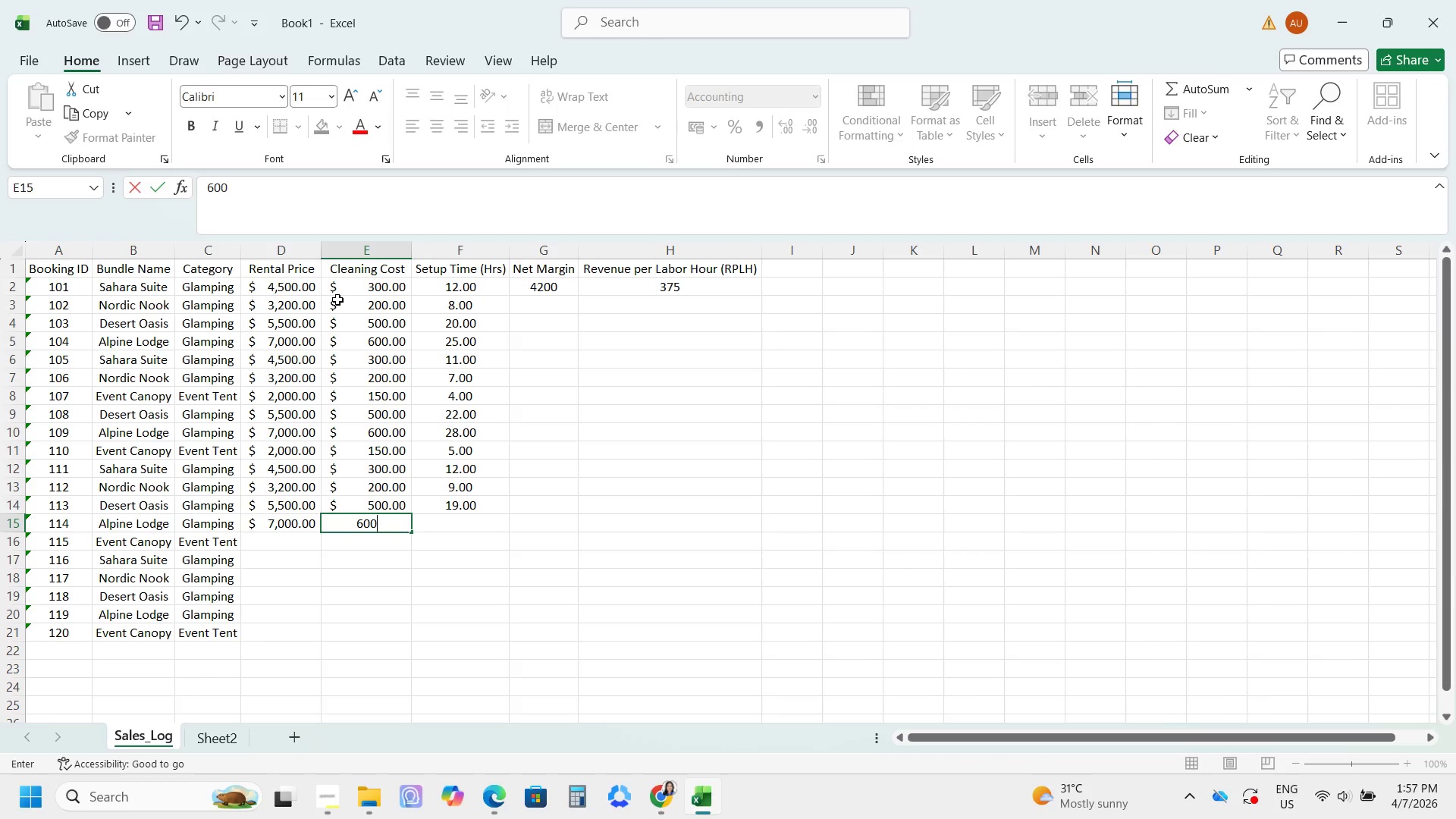 
key(Numpad0)
 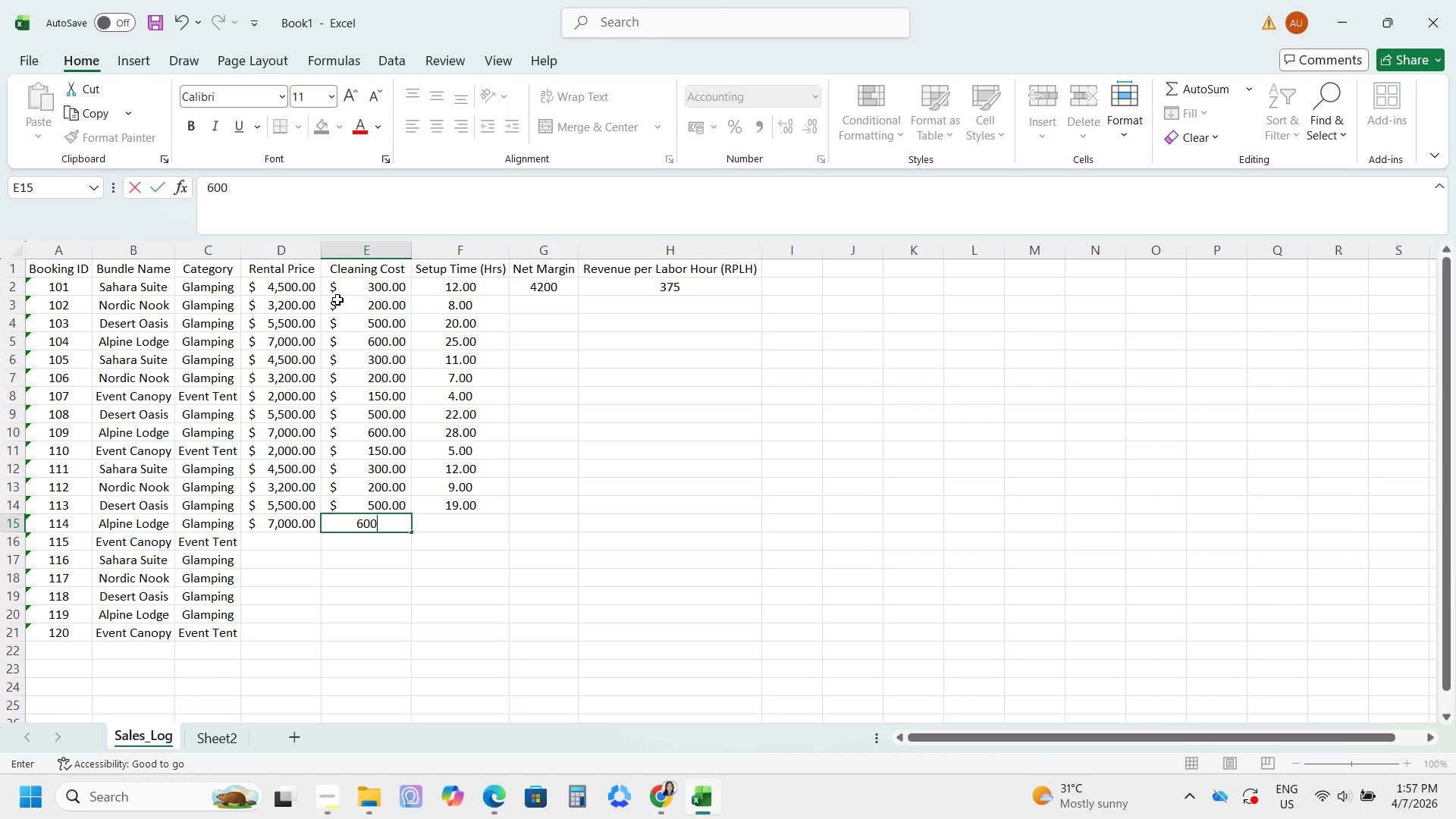 
key(Tab)
 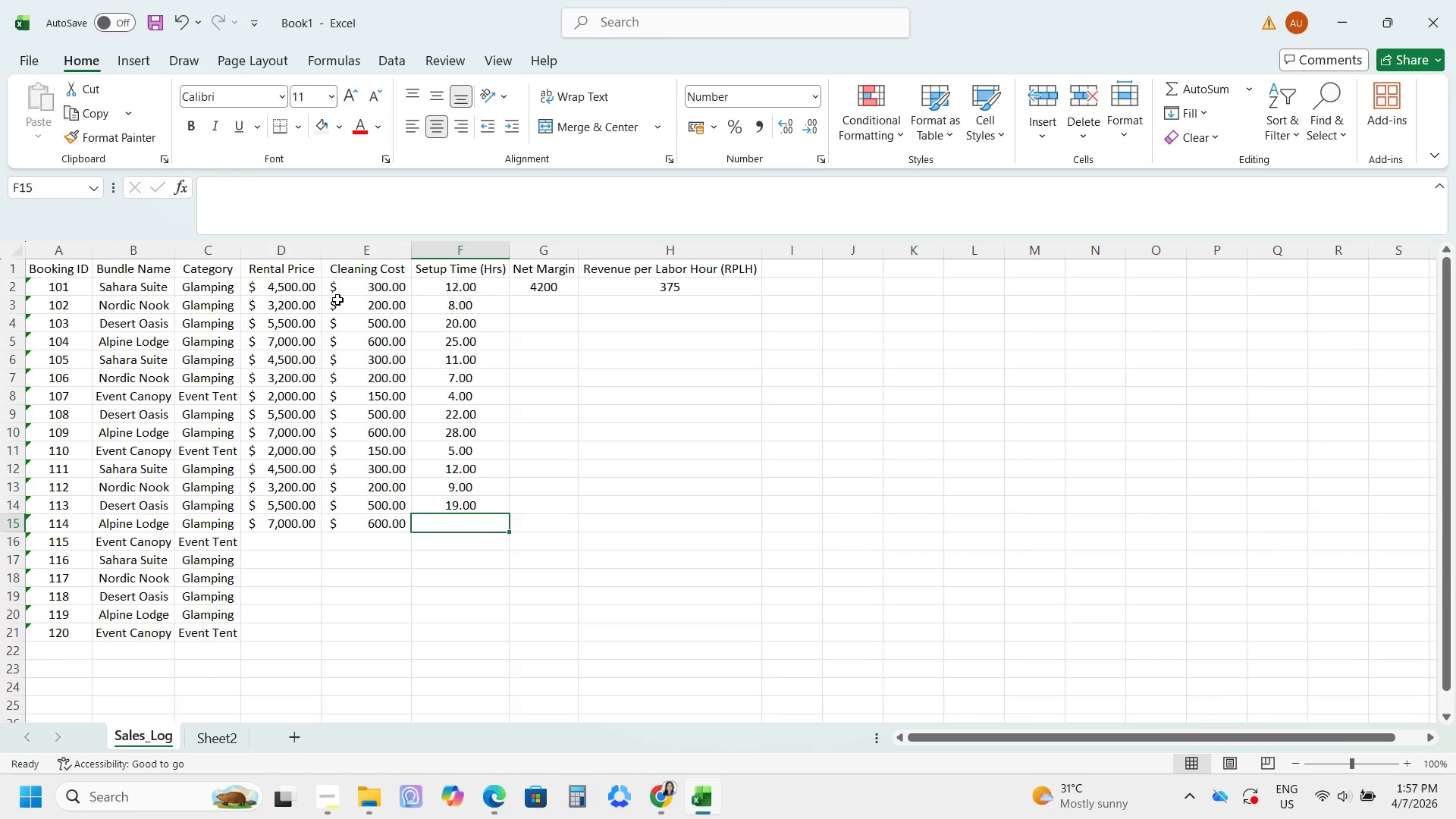 
key(Numpad2)
 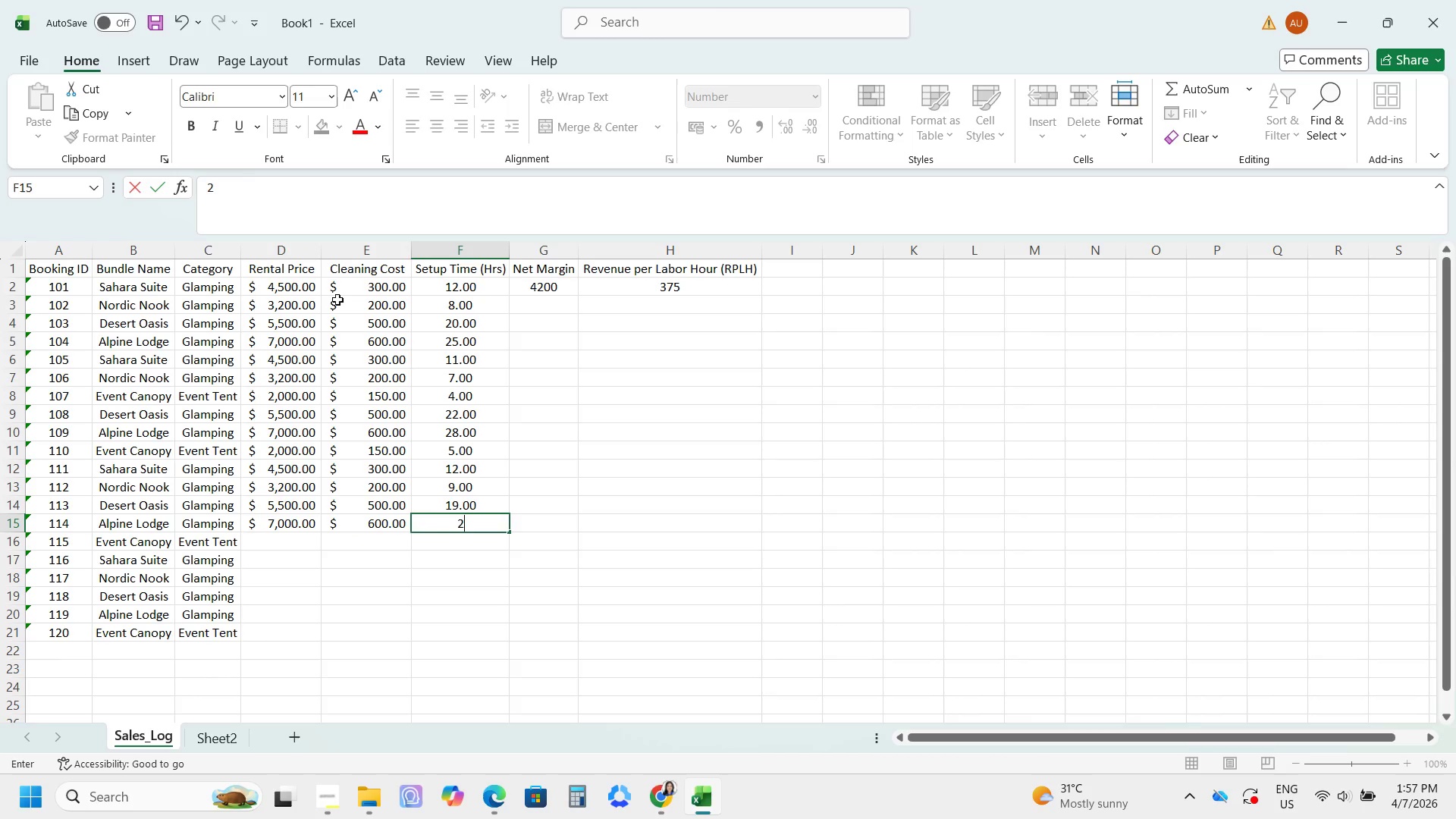 
key(Numpad4)
 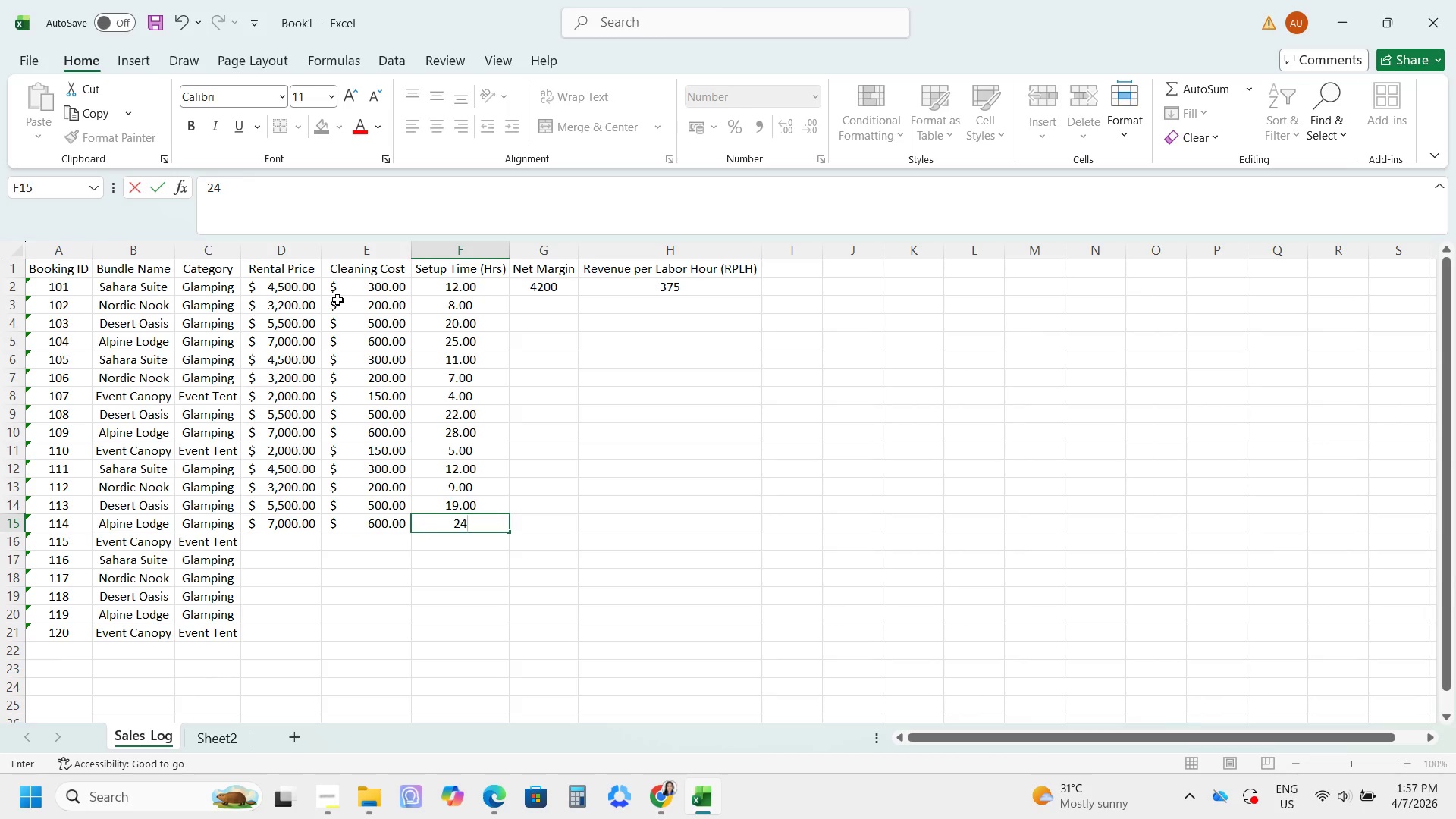 
key(Tab)
 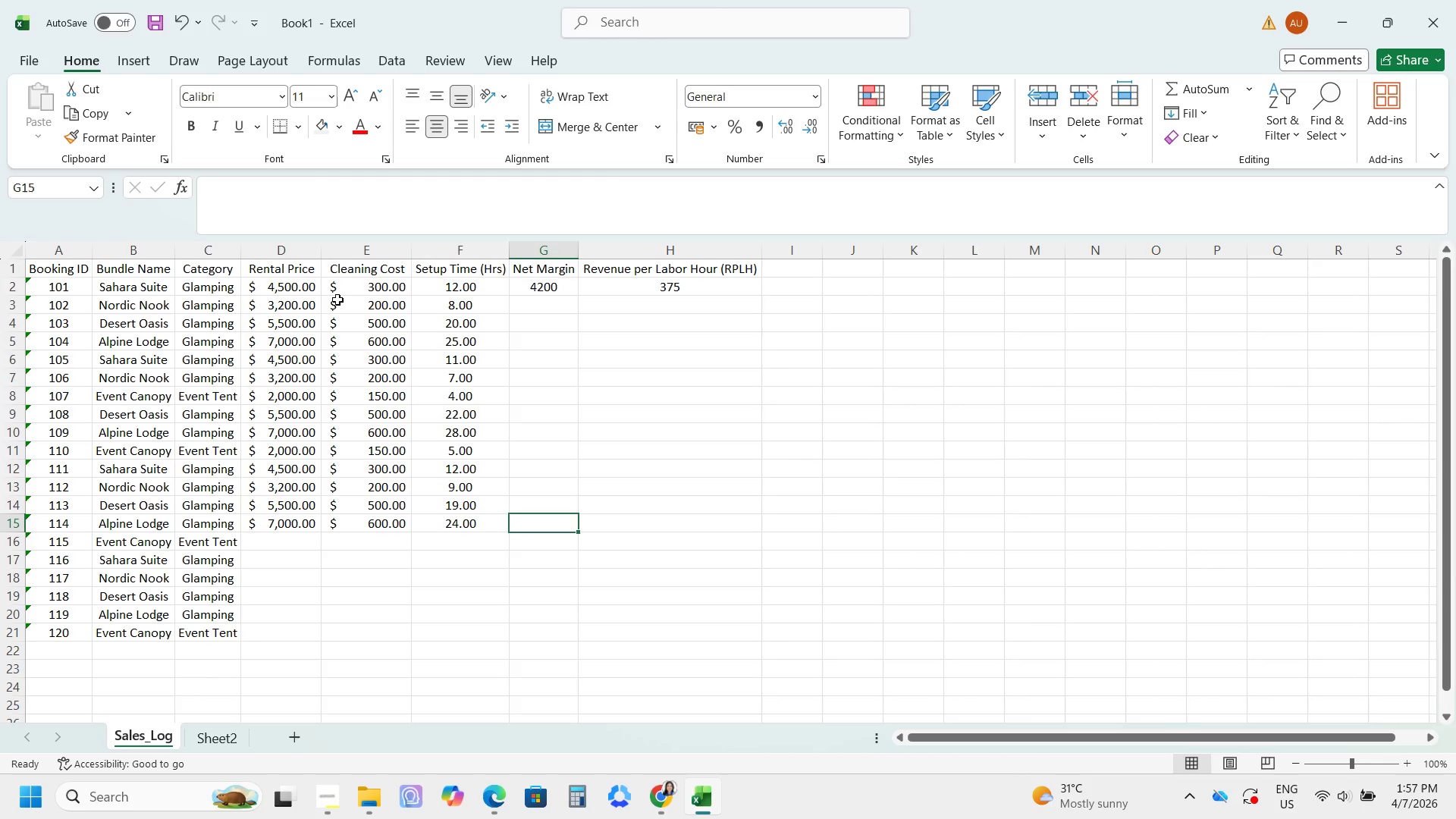 
key(NumpadEnter)
 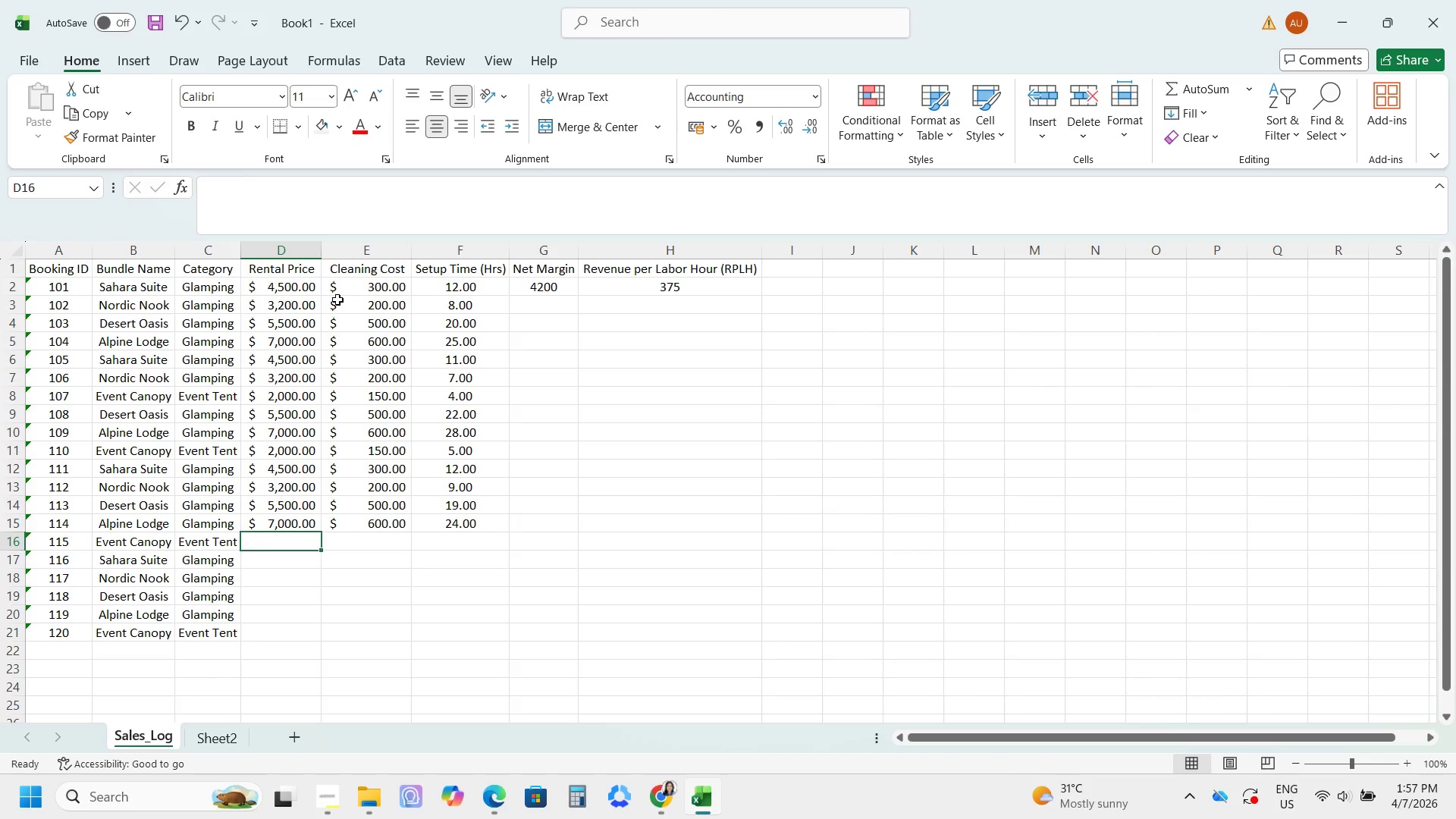 
key(Numpad2)
 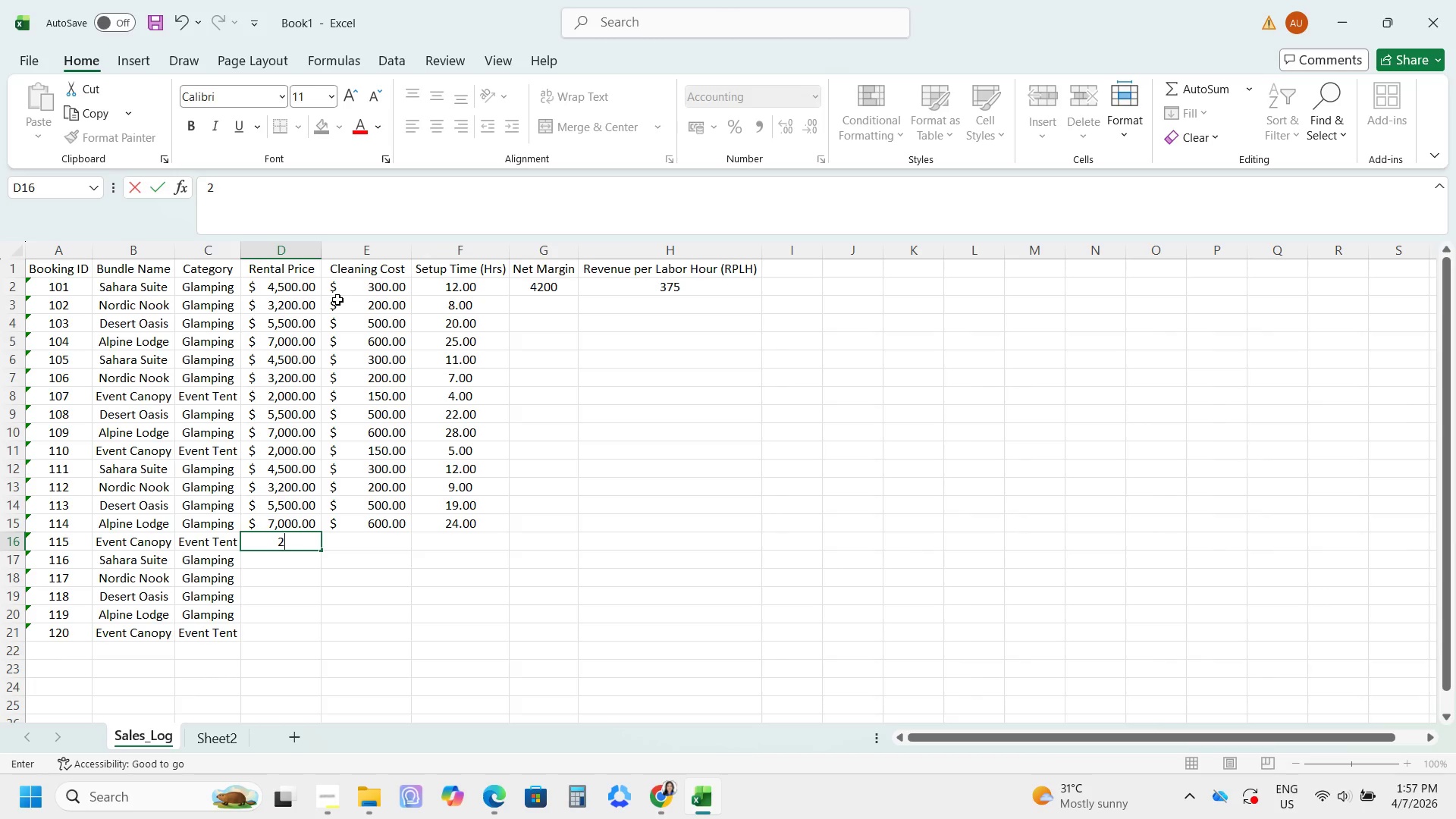 
key(Numpad0)
 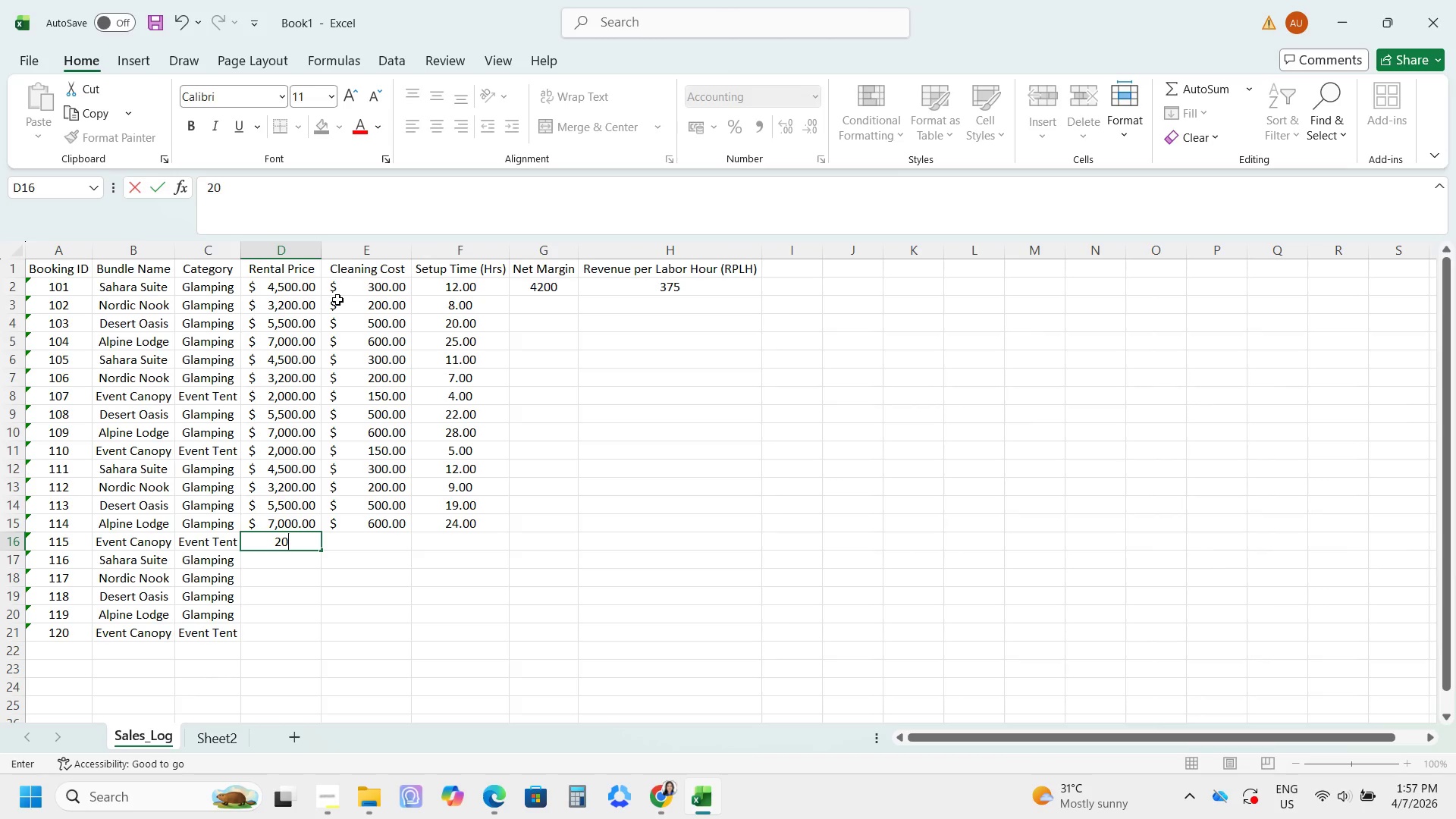 
key(Numpad0)
 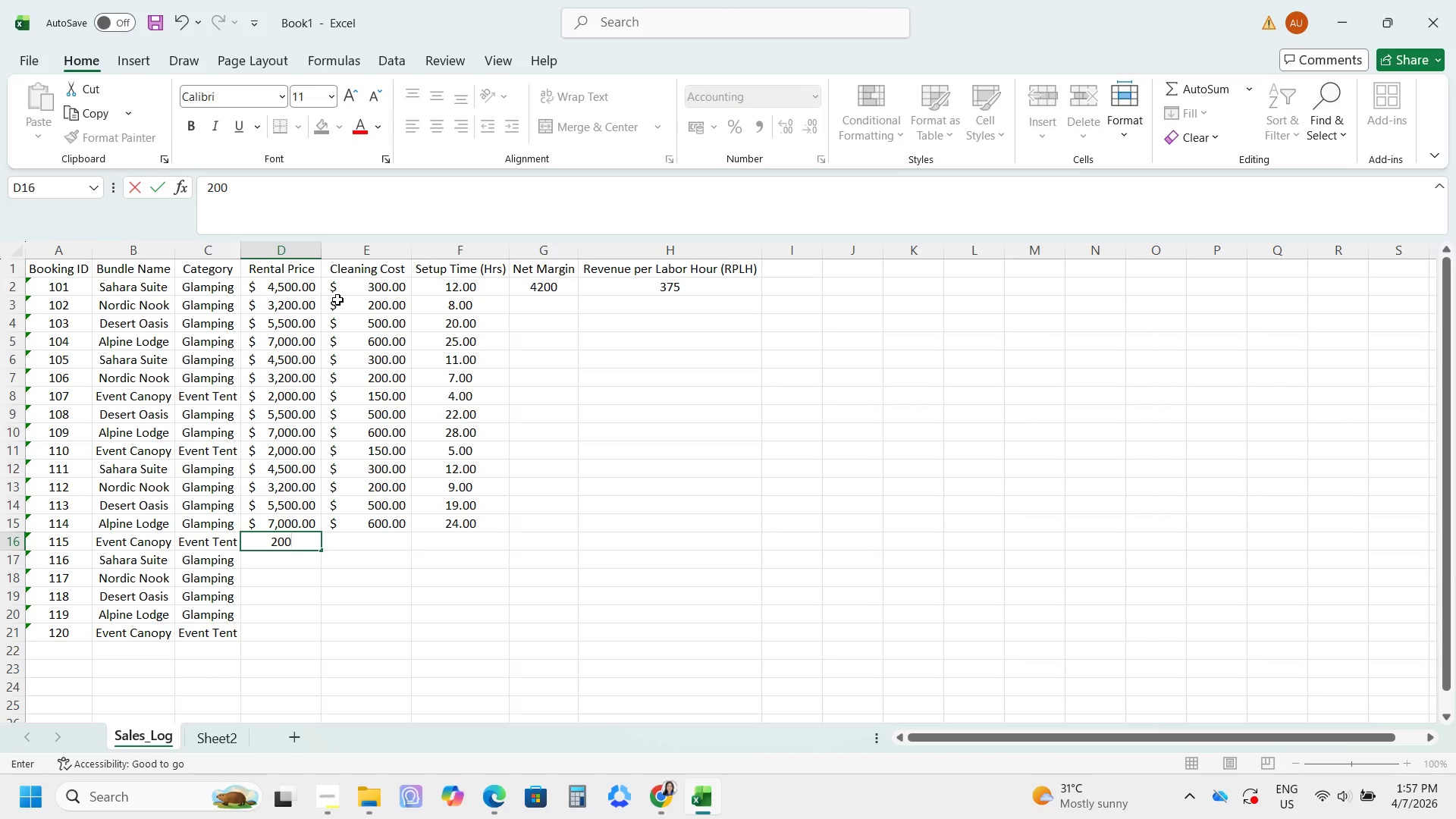 
key(Numpad0)
 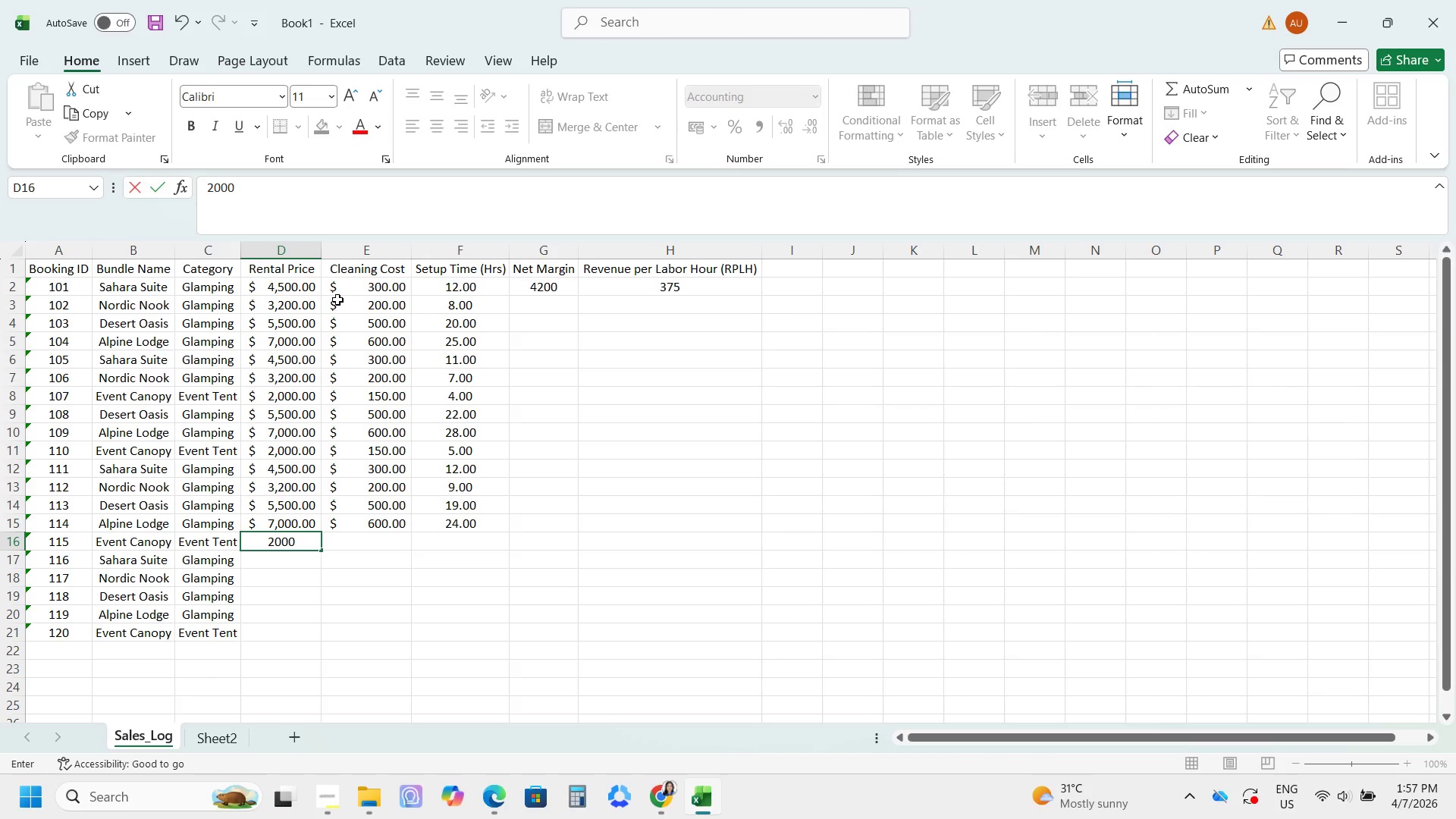 
key(Tab)
 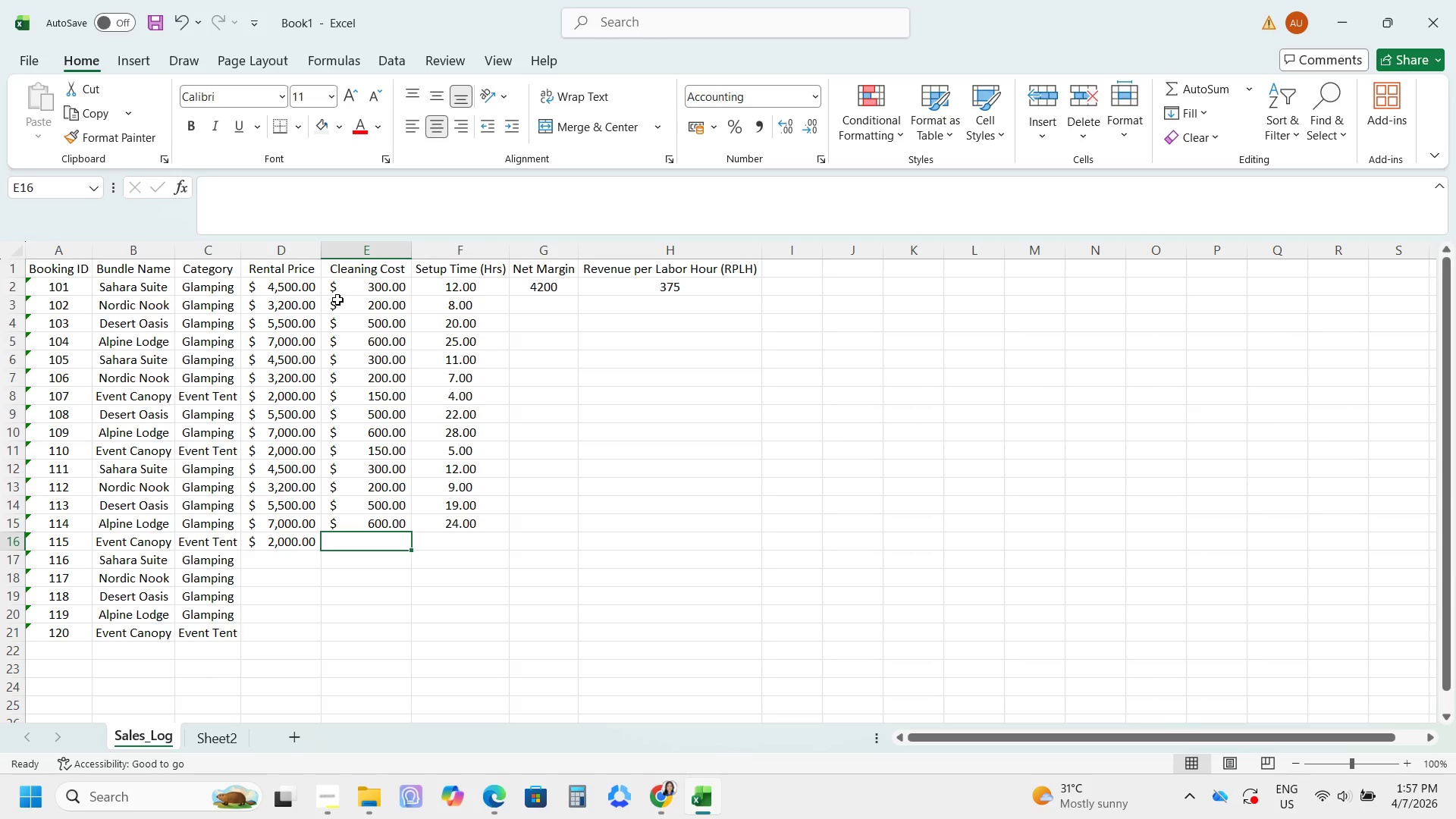 
key(Numpad1)
 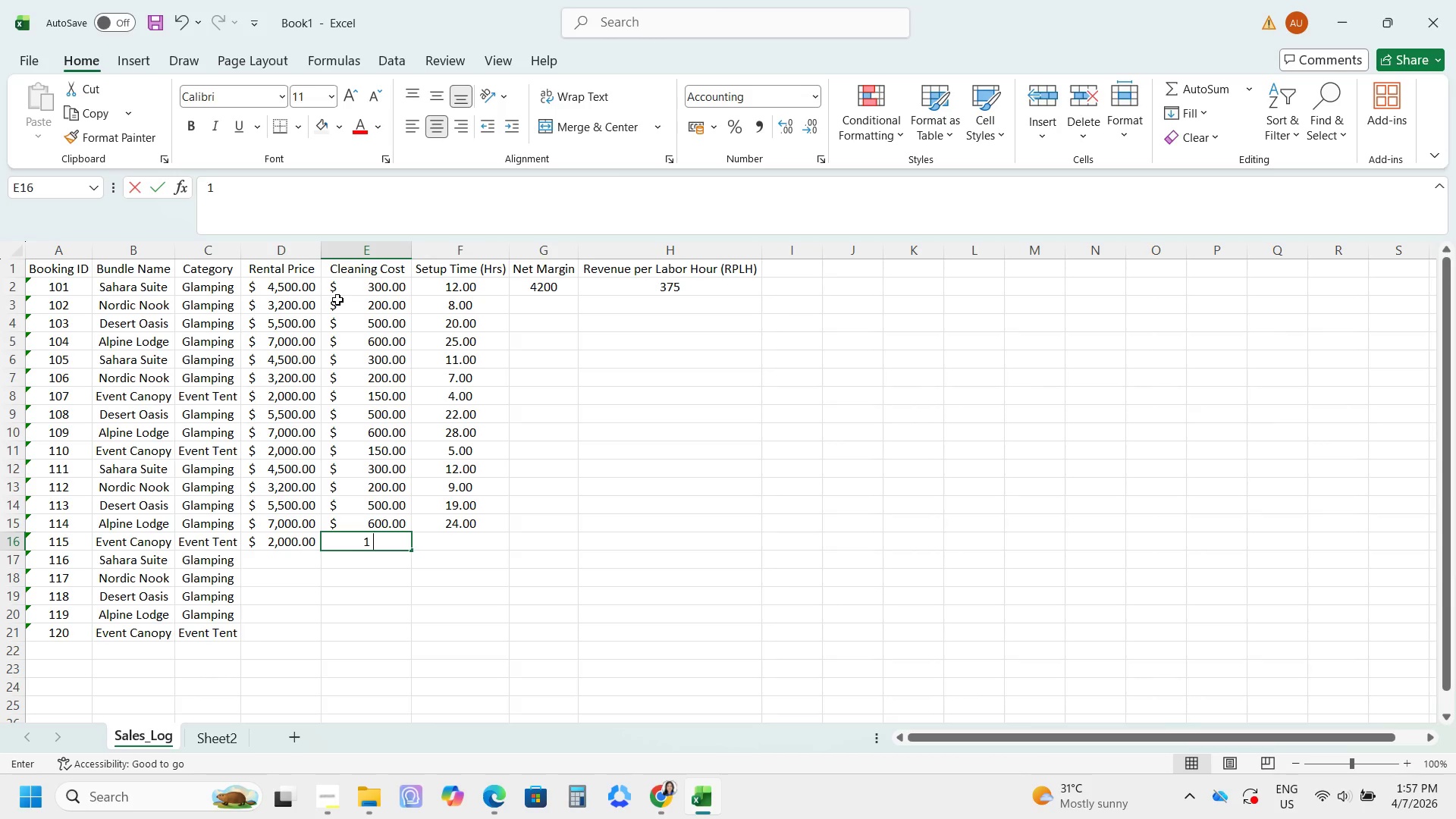 
key(Numpad5)
 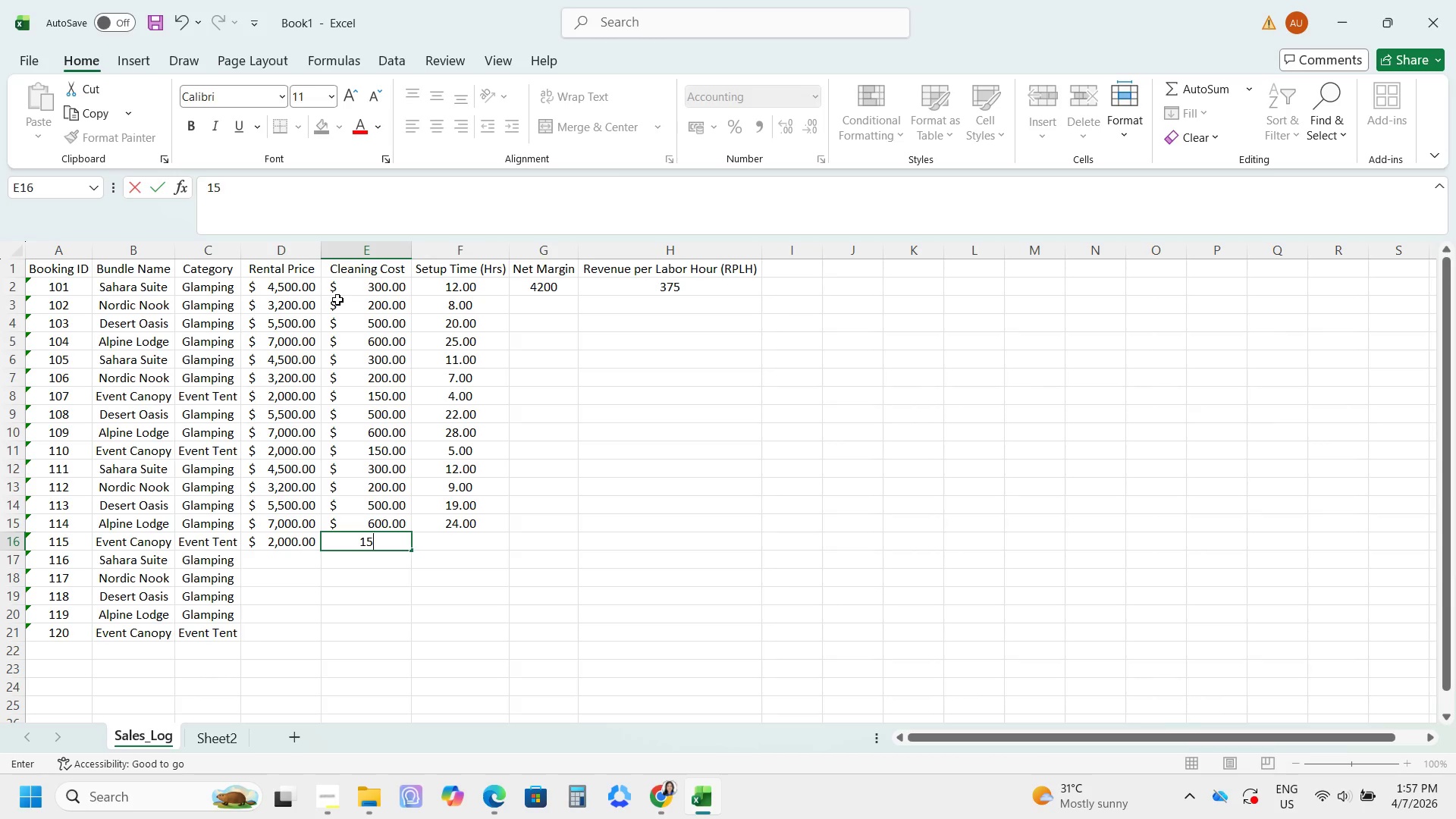 
key(Numpad0)
 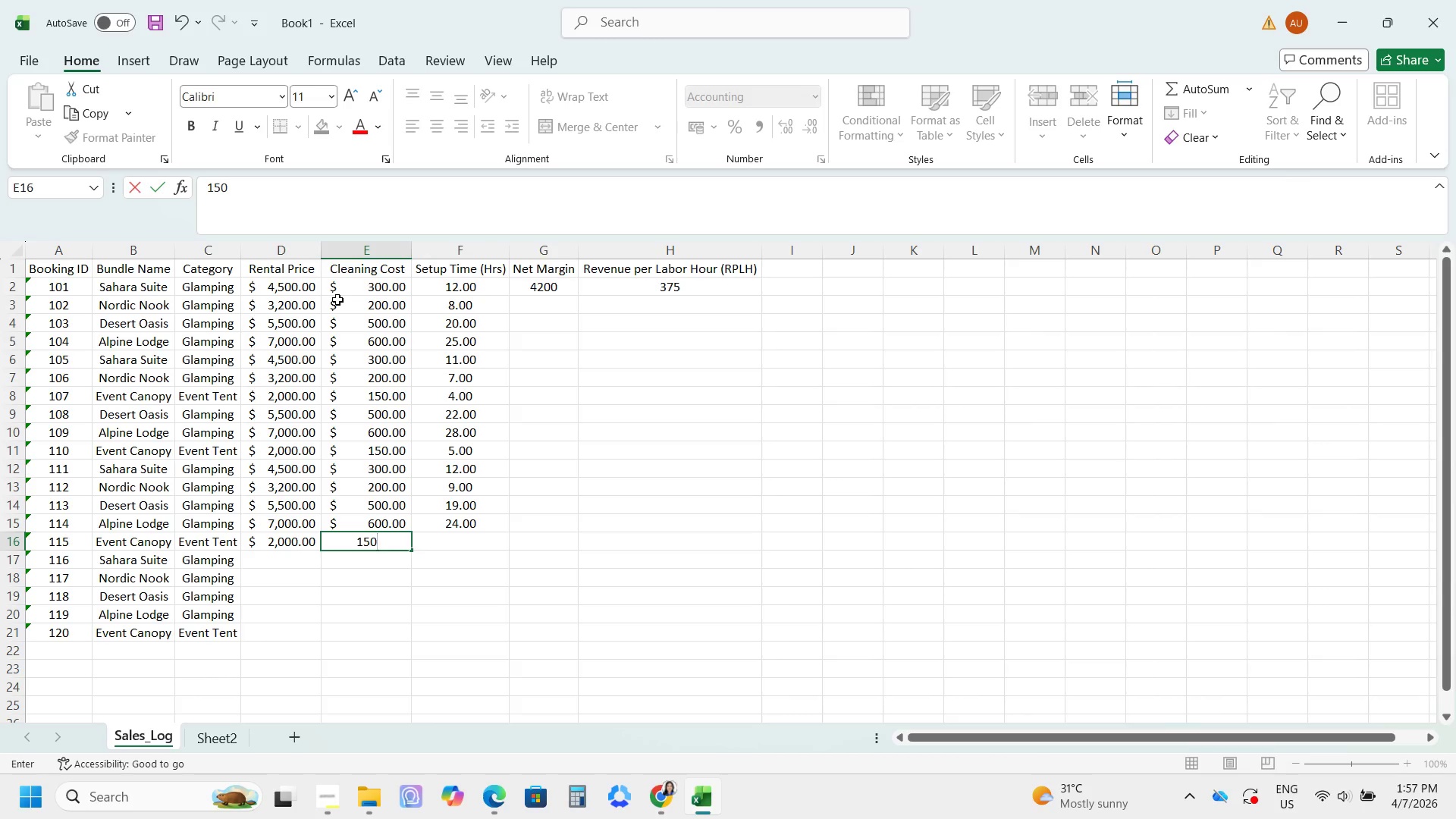 
key(Tab)
 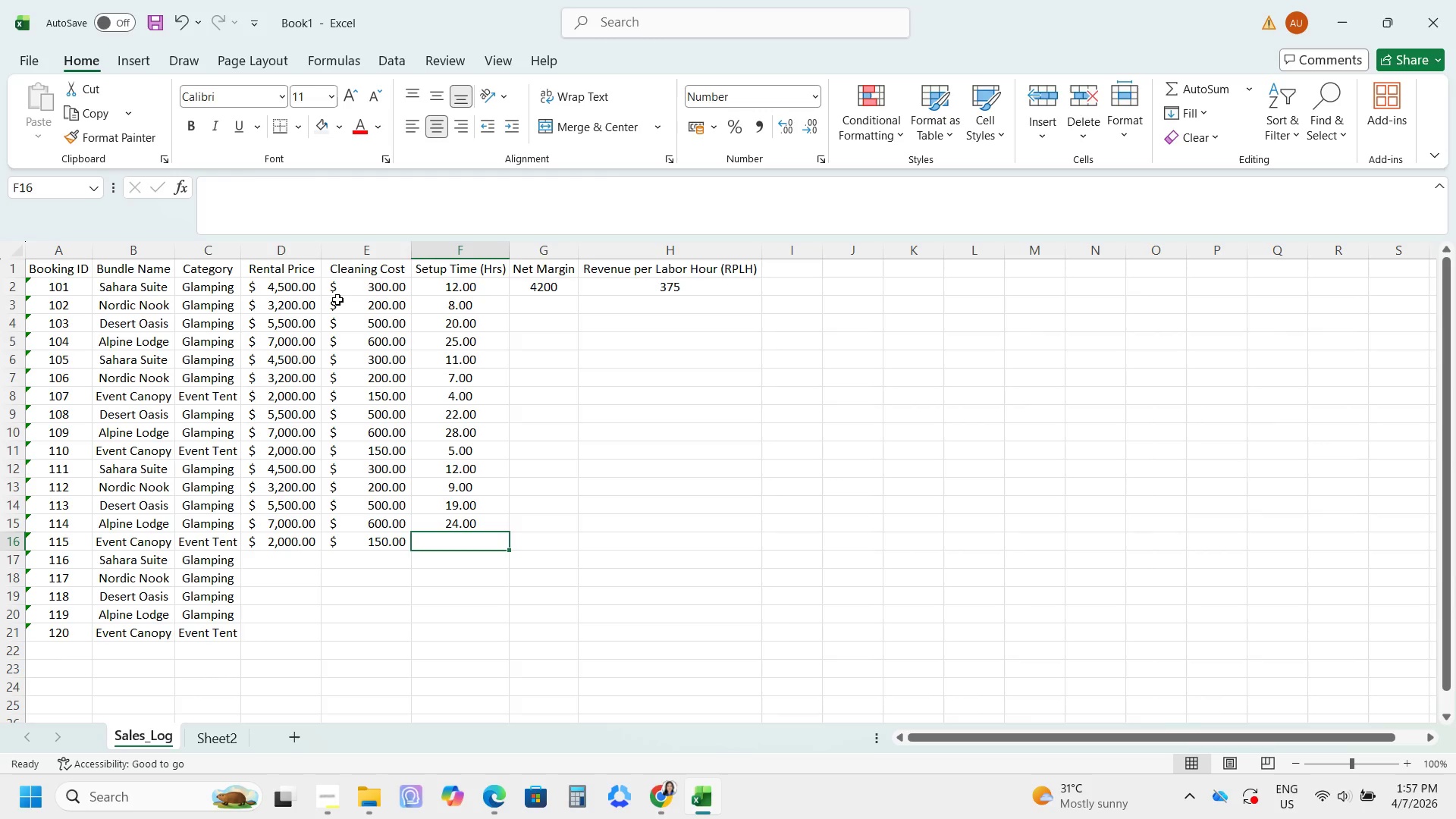 
key(Numpad4)
 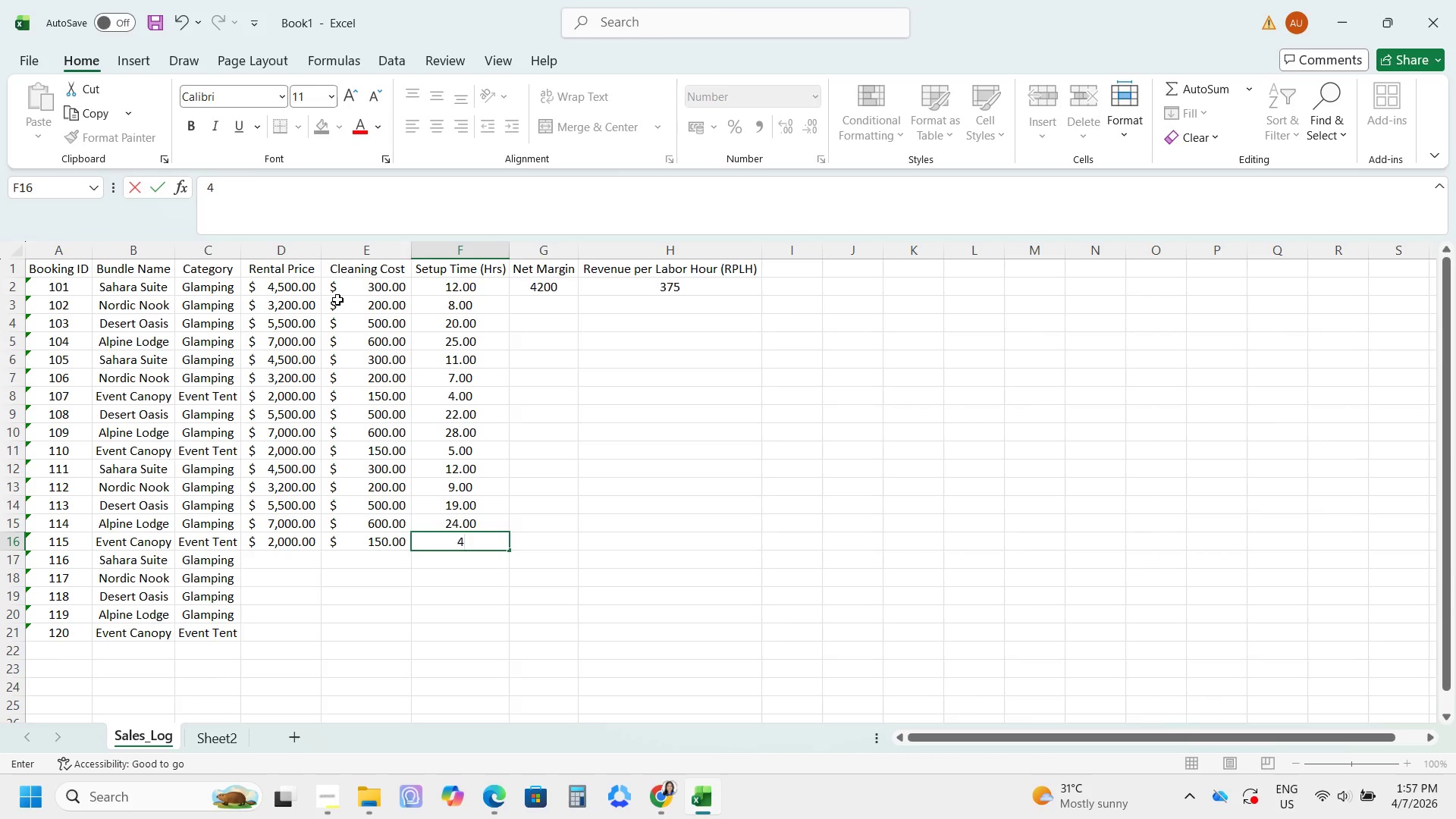 
key(NumpadEnter)
 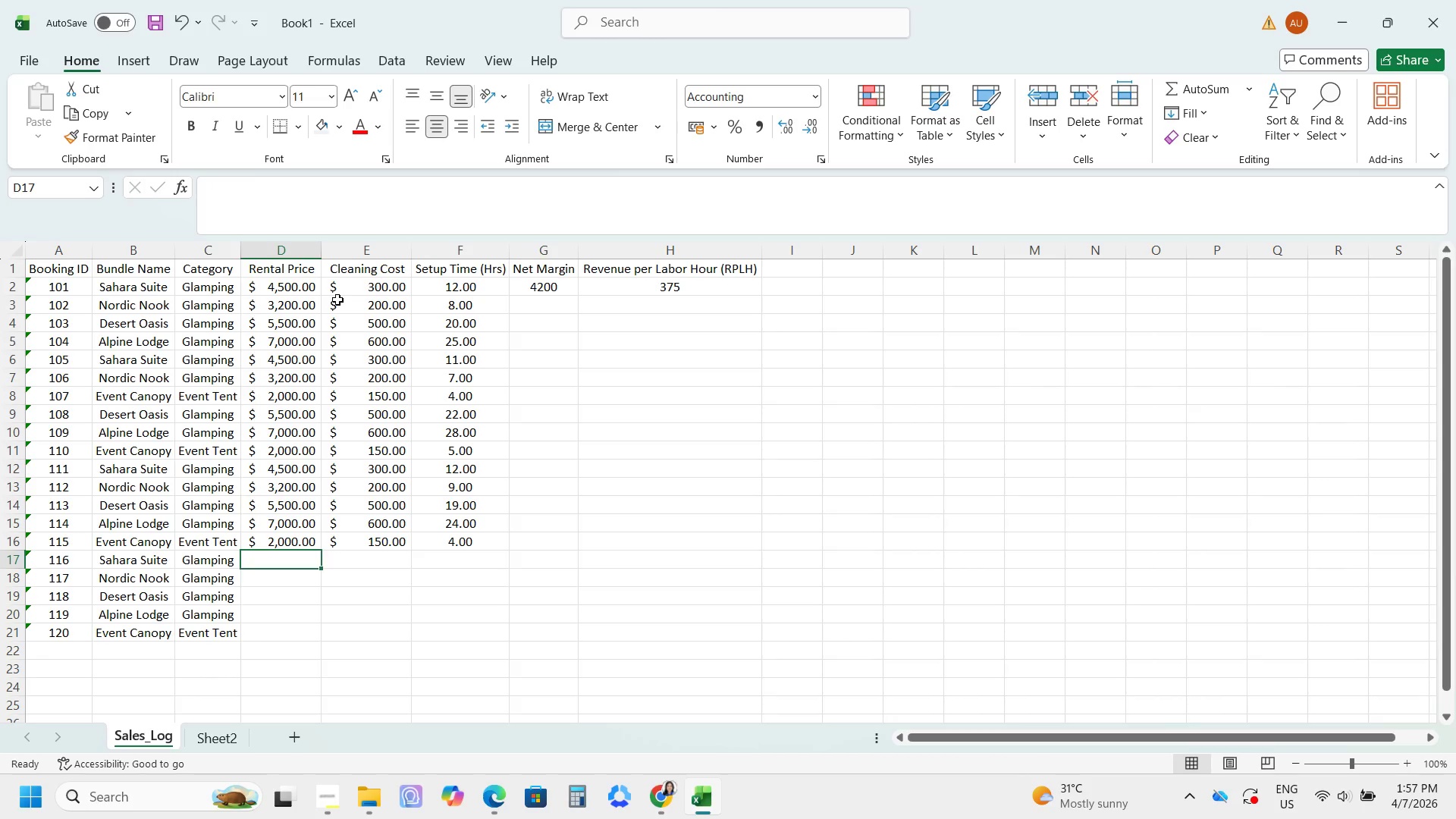 
key(Numpad4)
 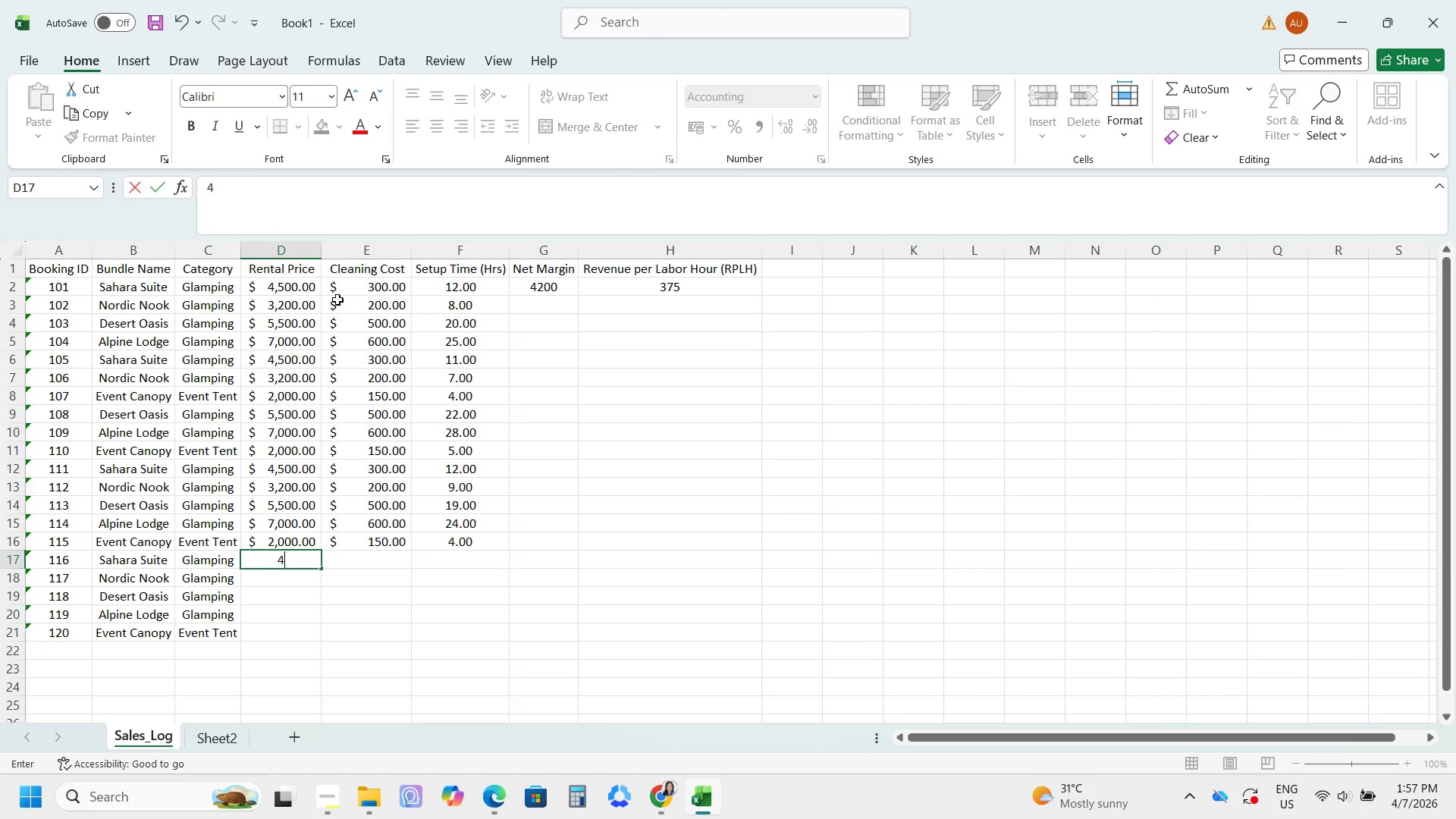 
key(Numpad5)
 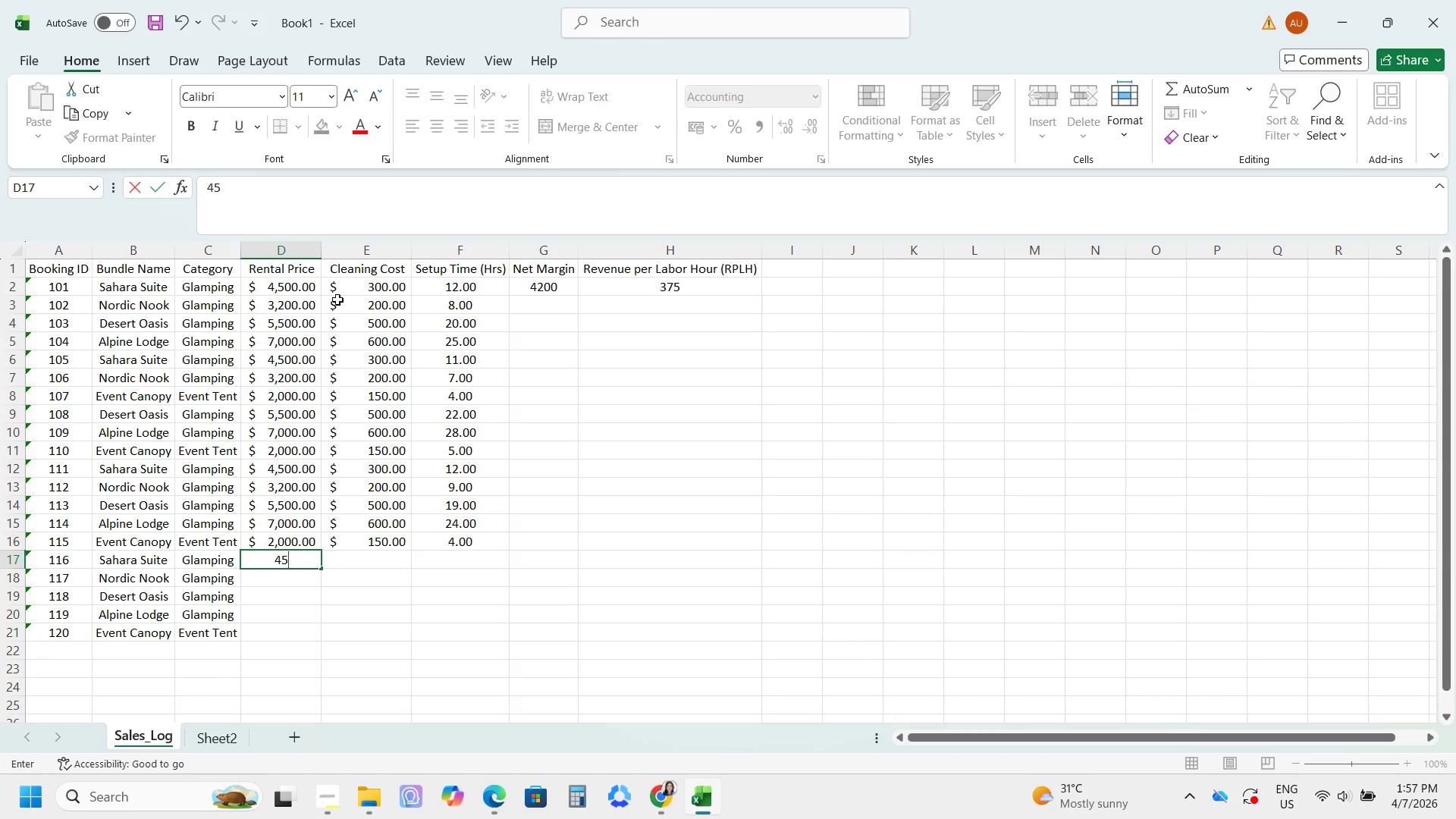 
key(Numpad0)
 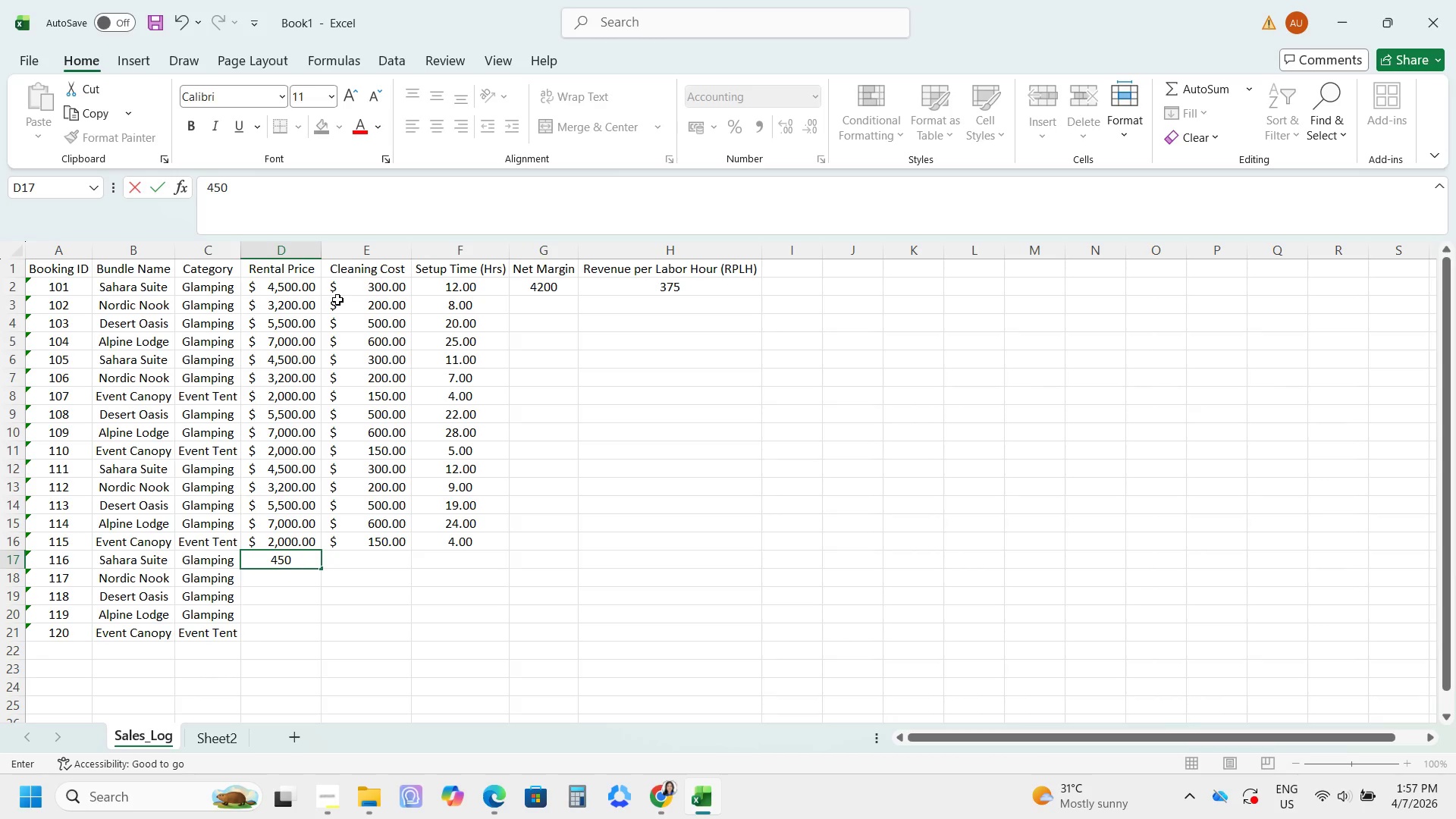 
key(Numpad0)
 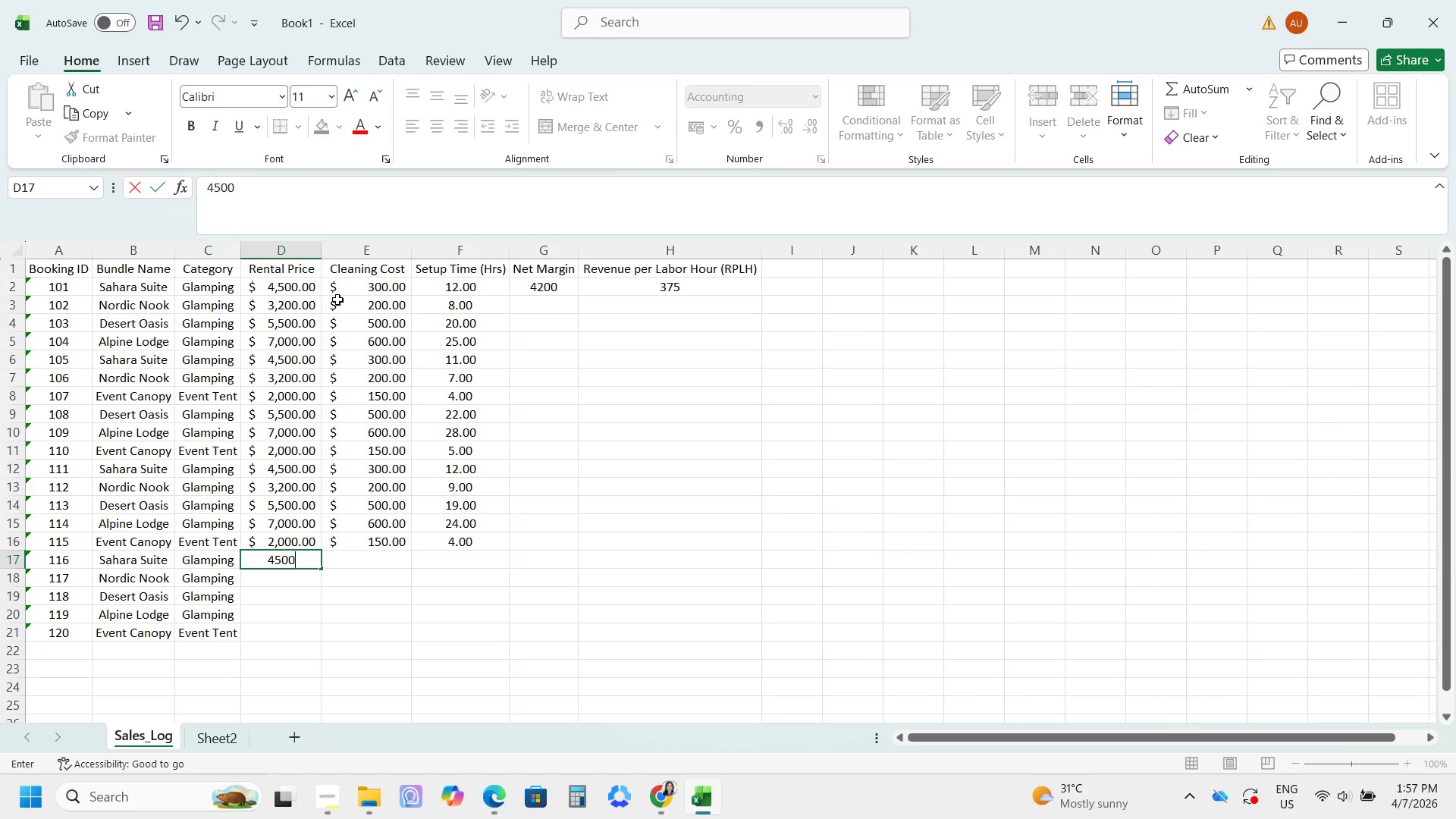 
key(Tab)
 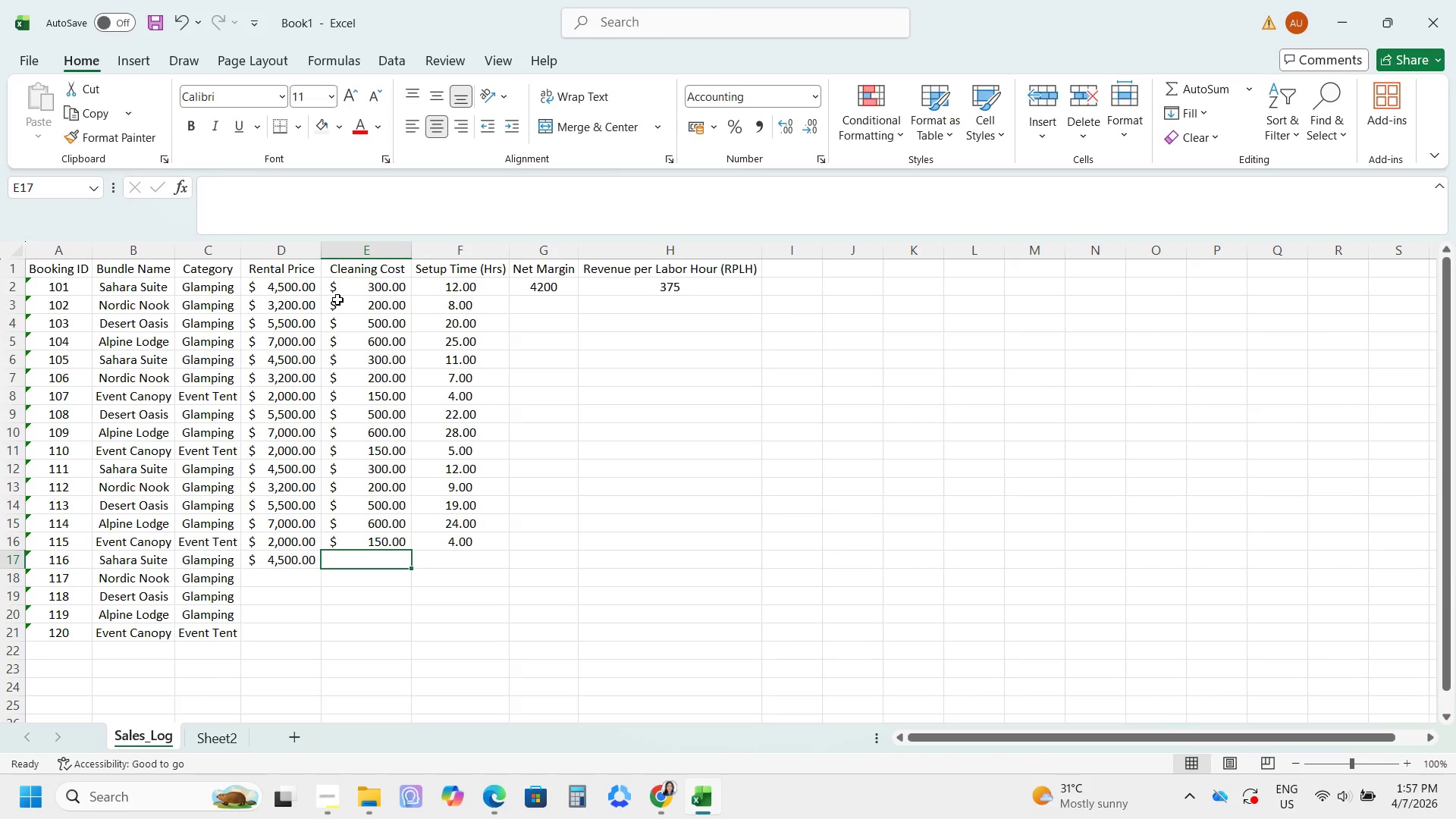 
key(Numpad3)
 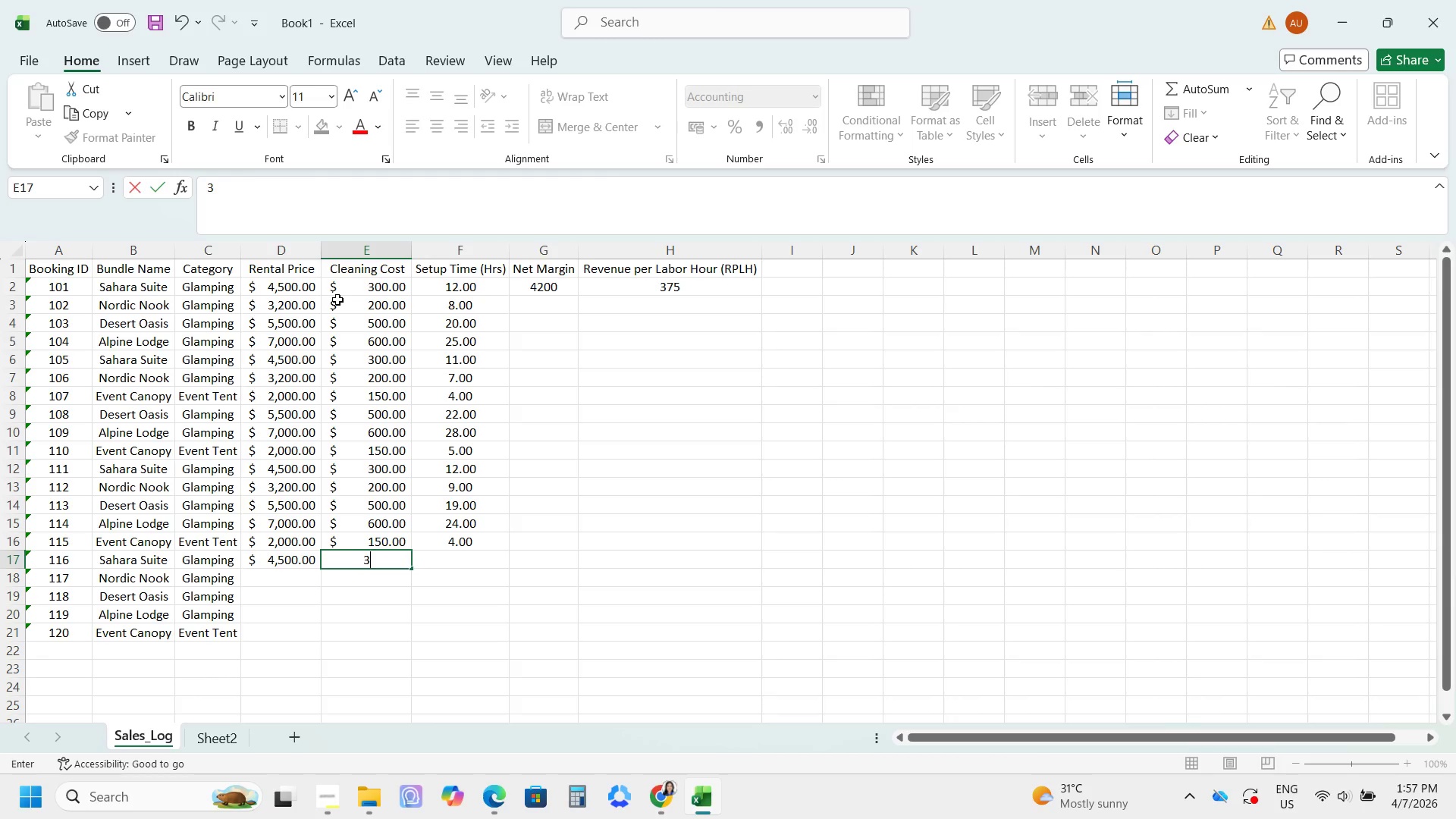 
key(Numpad0)
 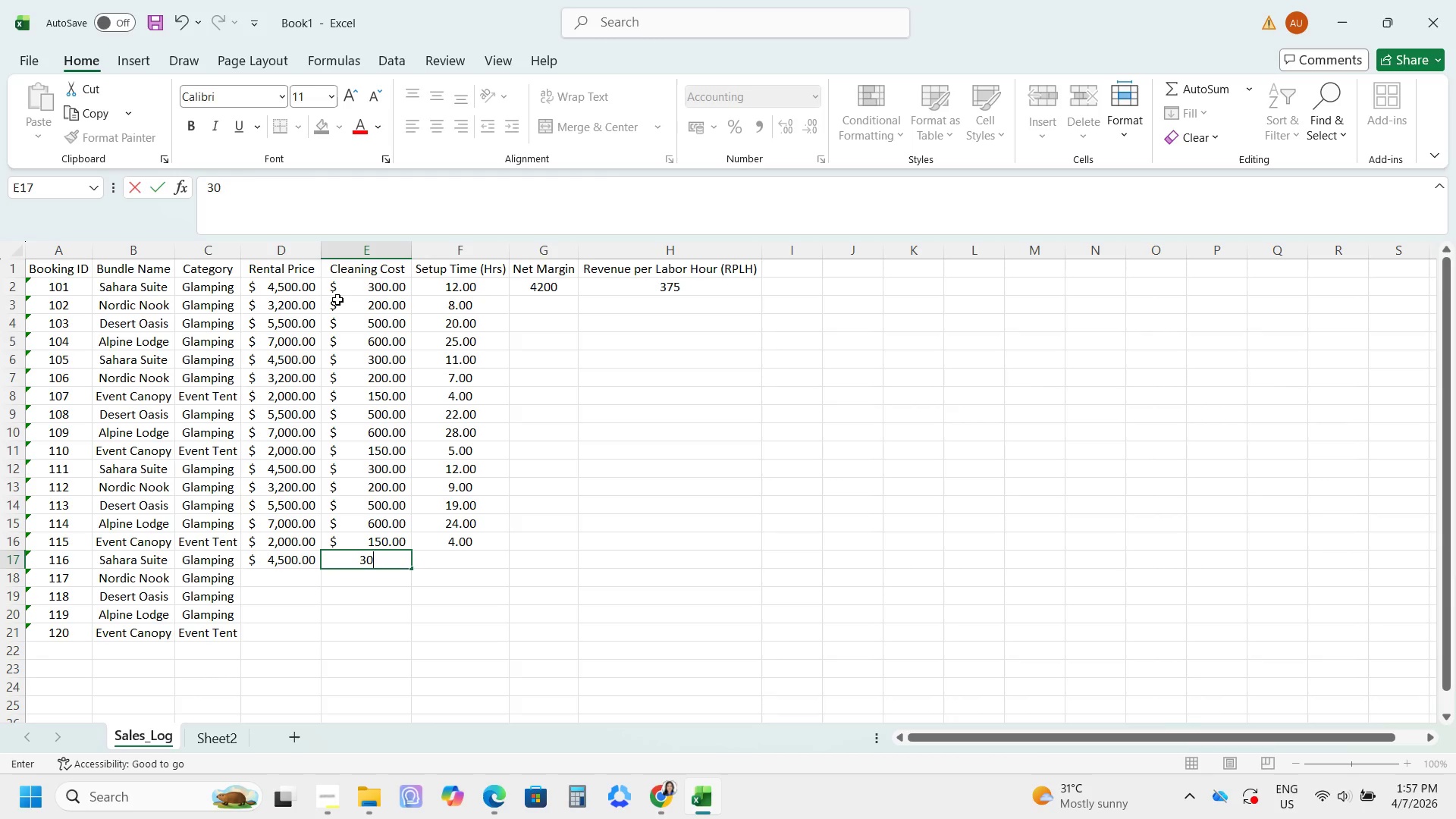 
key(Numpad0)
 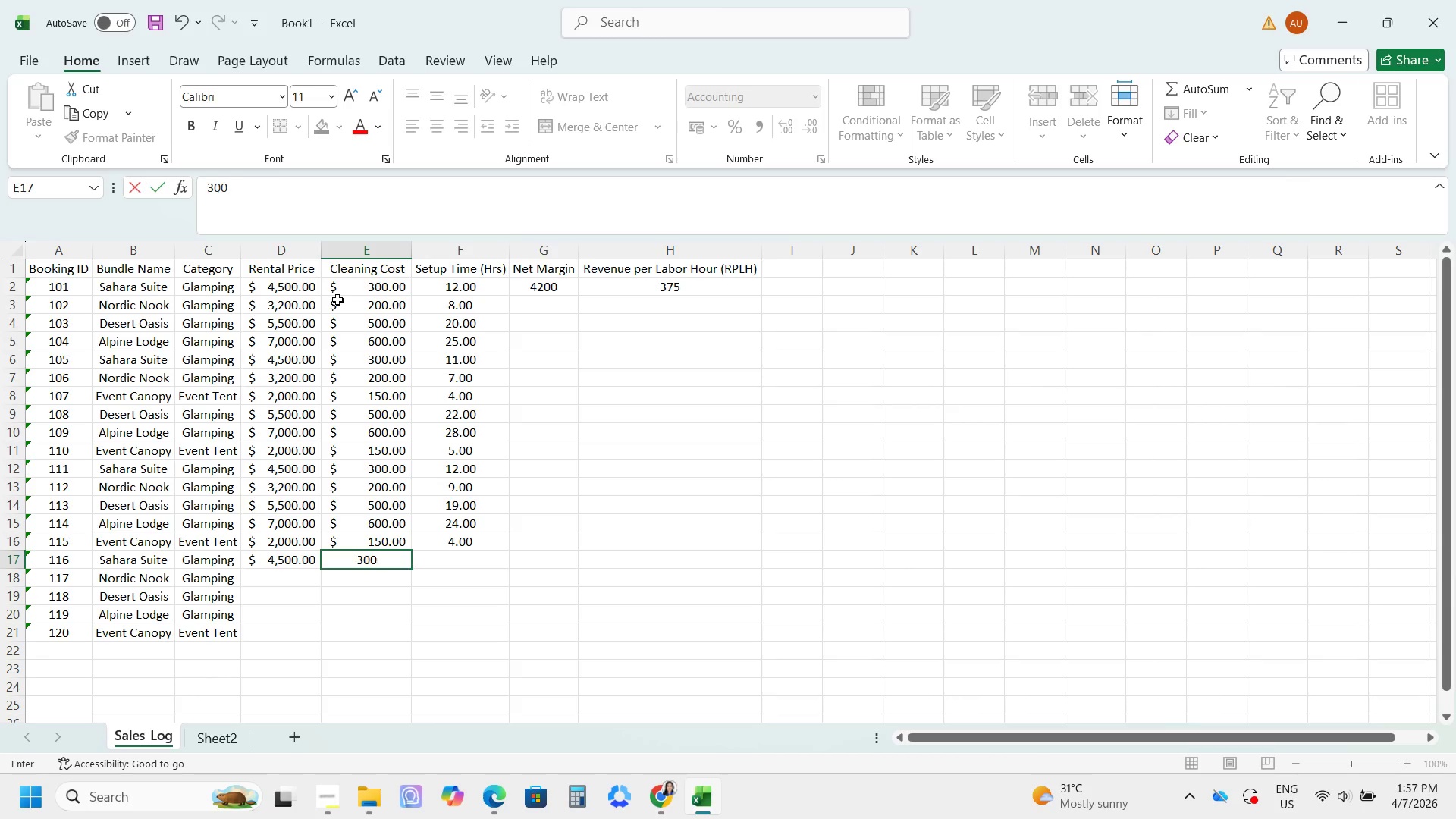 
key(Tab)
 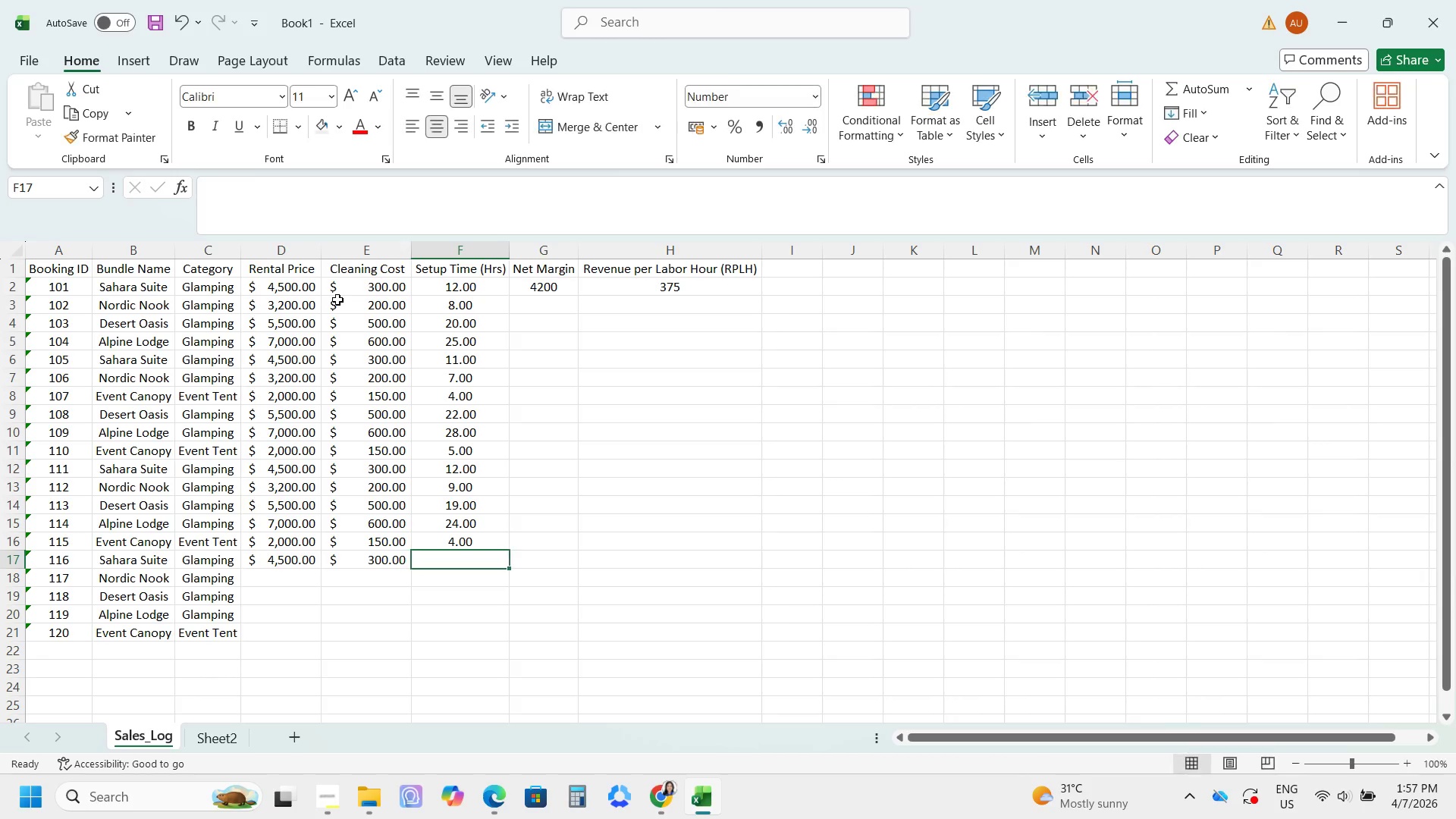 
key(Numpad1)
 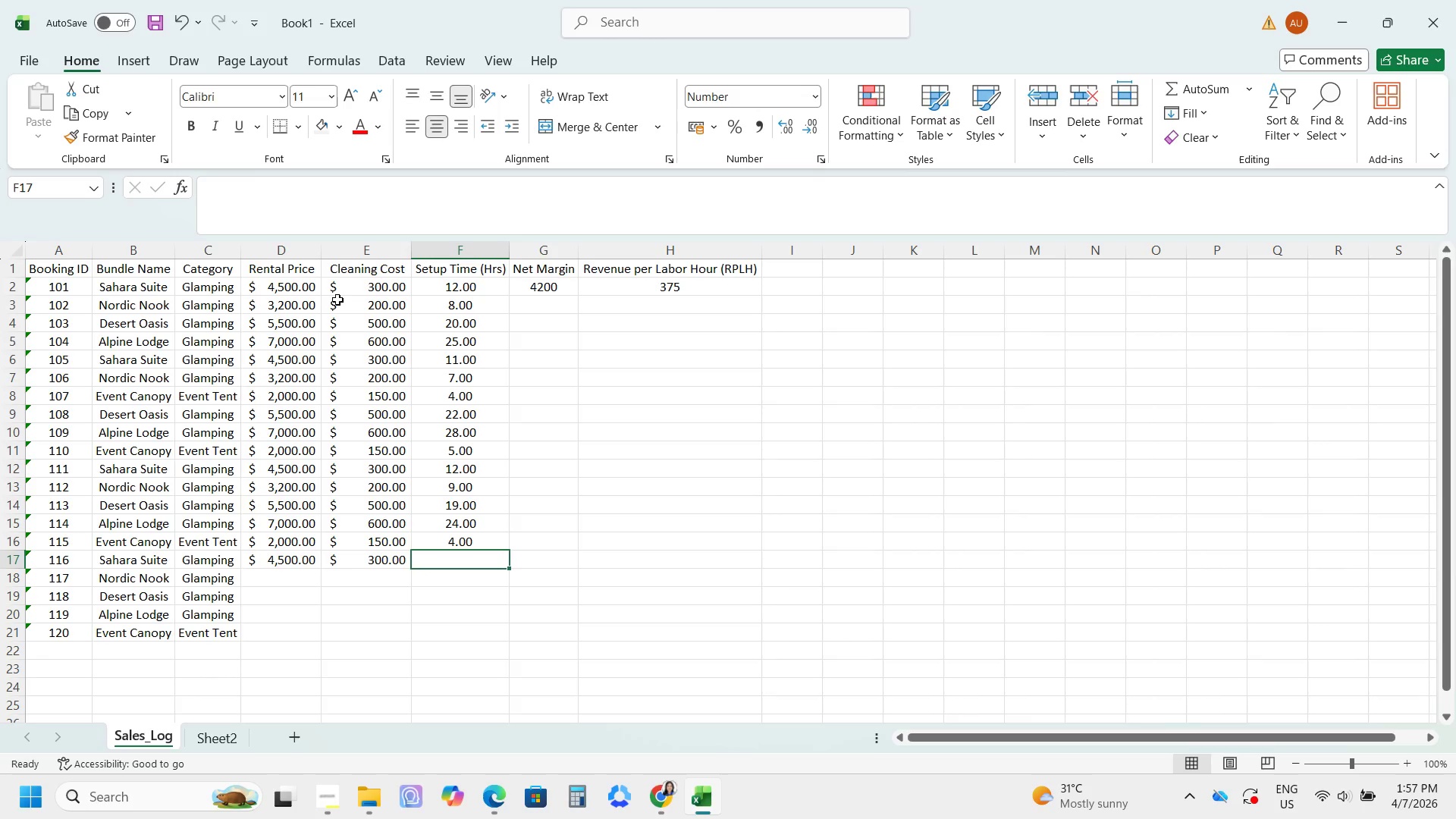 
key(Numpad3)
 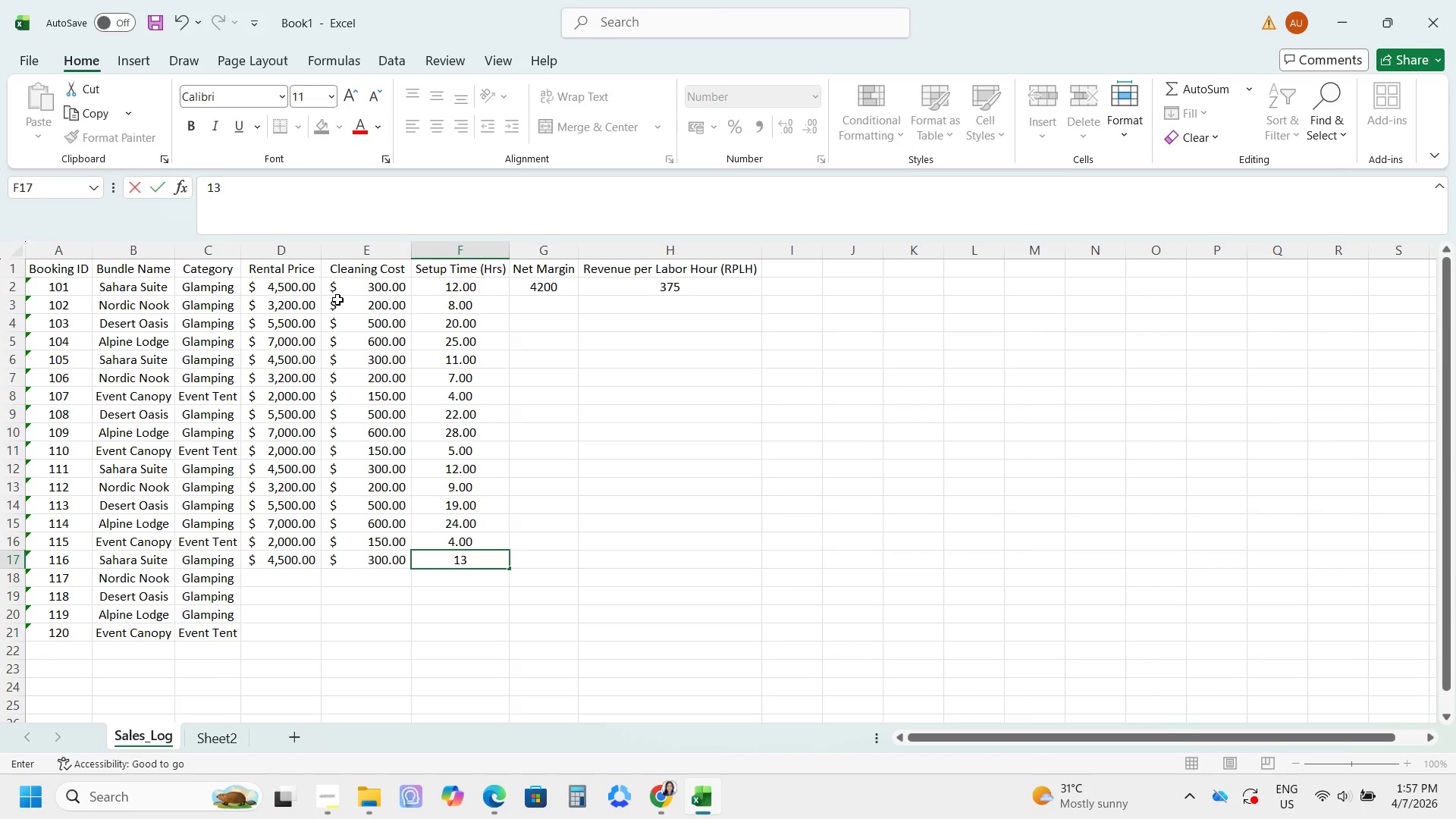 
key(NumpadEnter)
 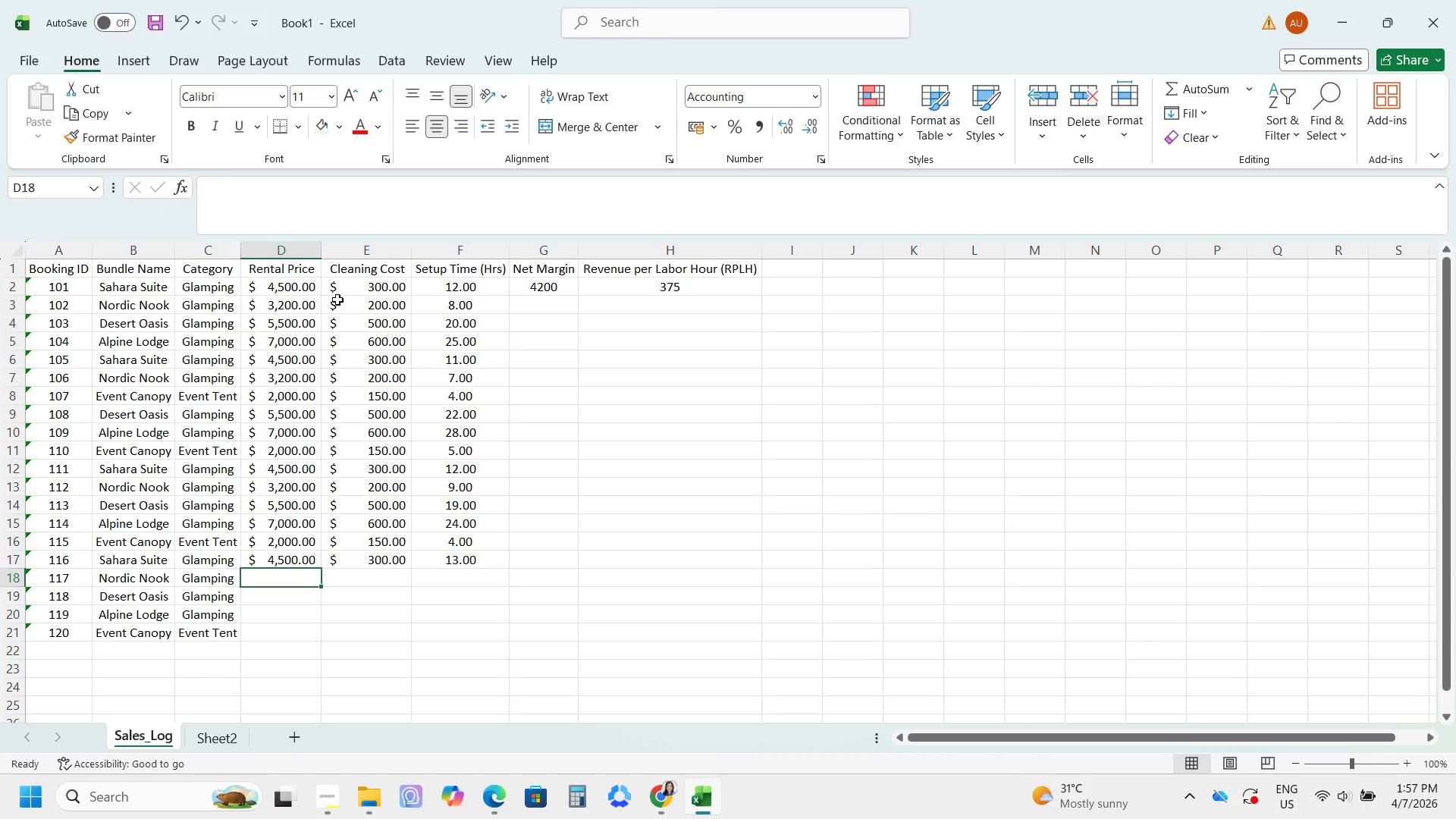 
key(Numpad3)
 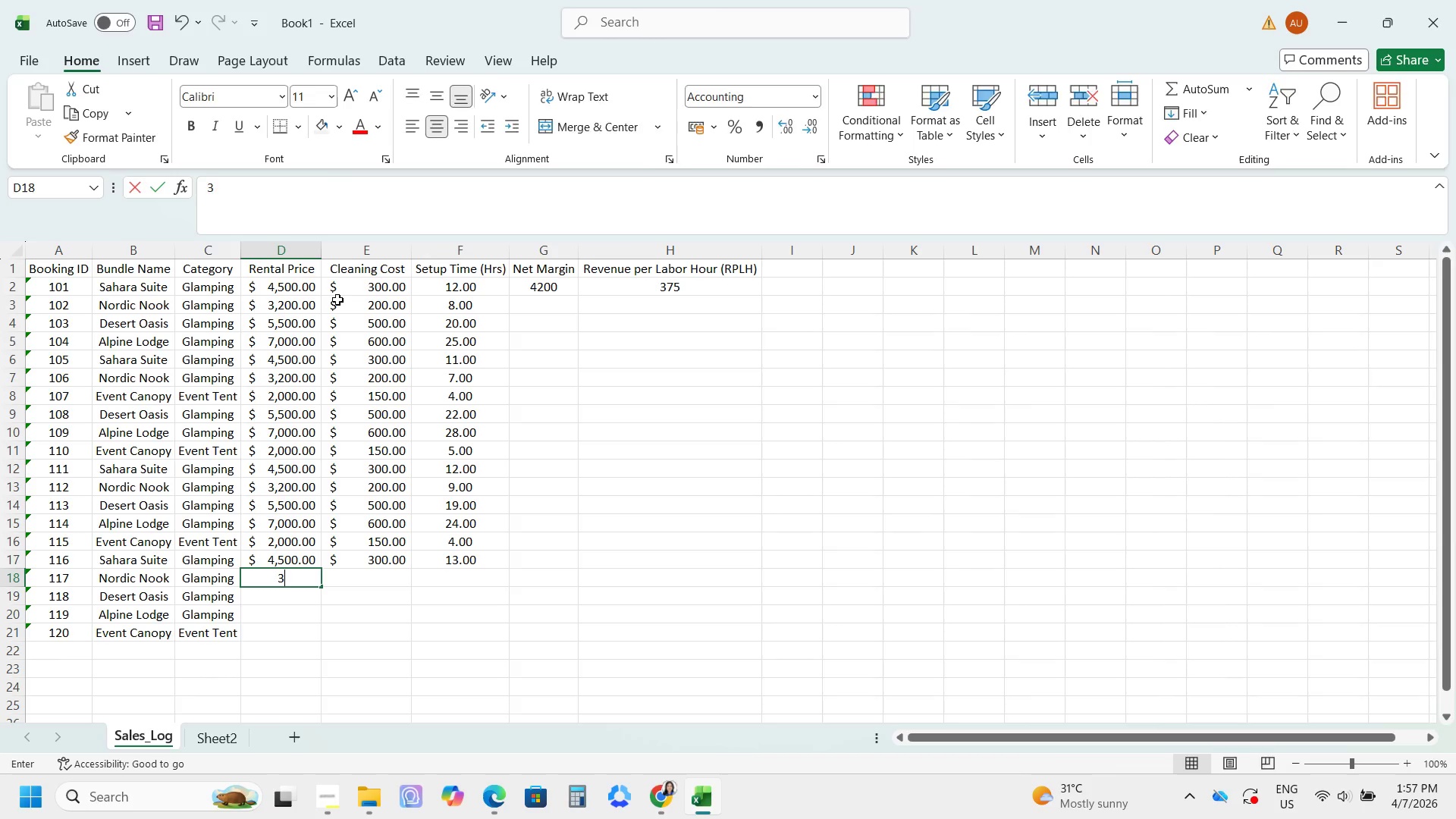 
key(Numpad2)
 